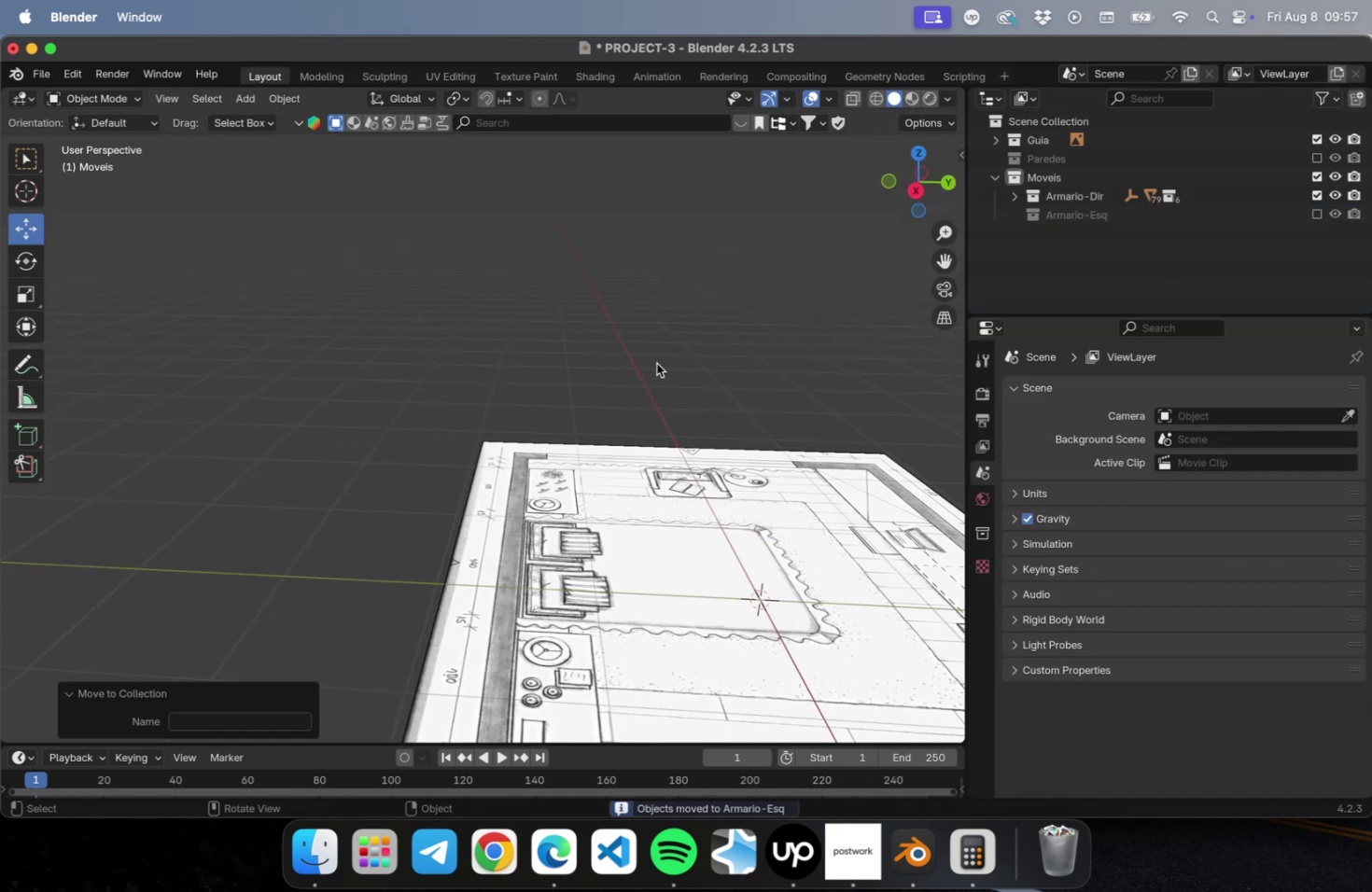 
key(Meta+S)
 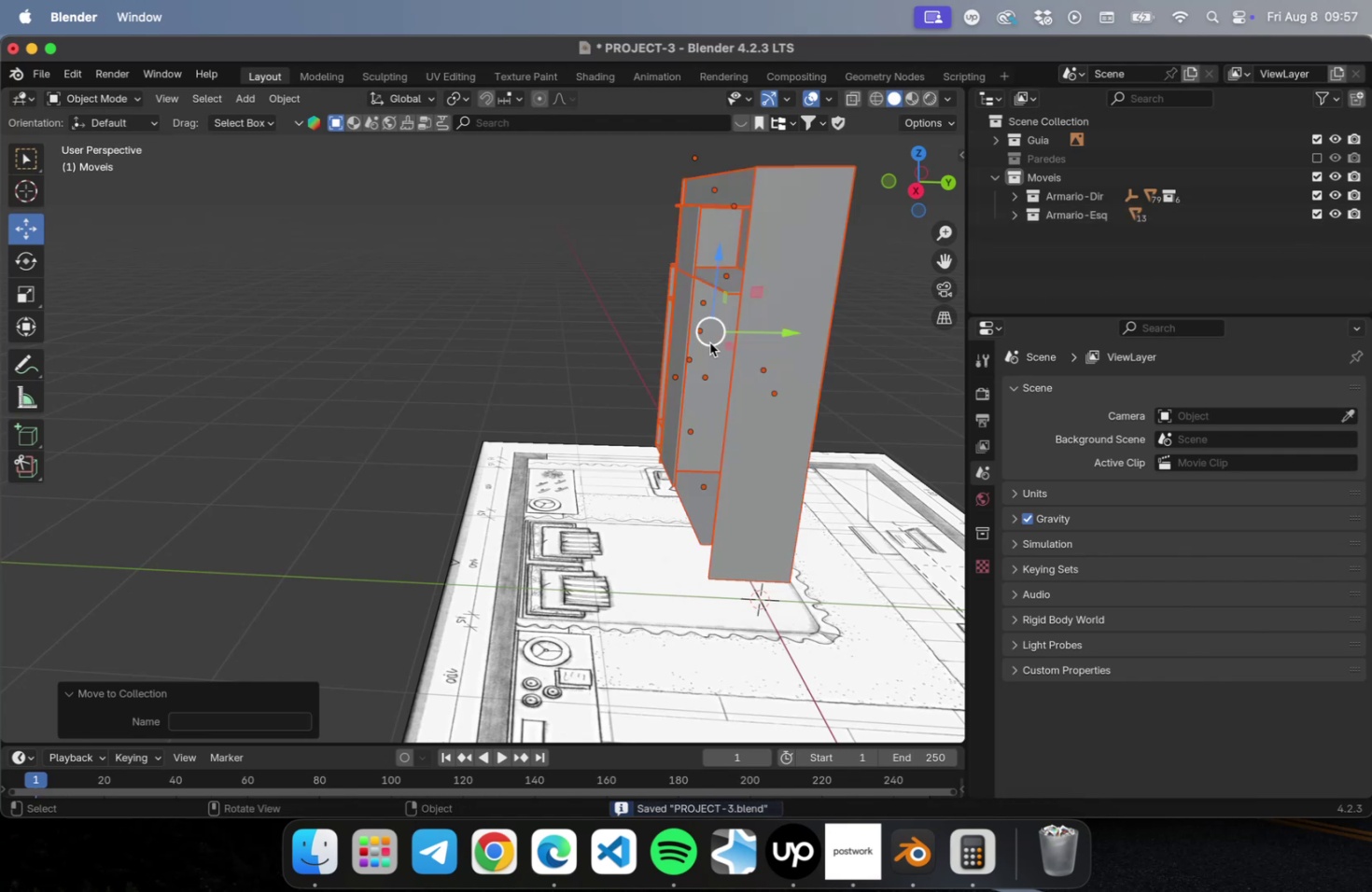 
hold_key(key=ShiftLeft, duration=0.61)
 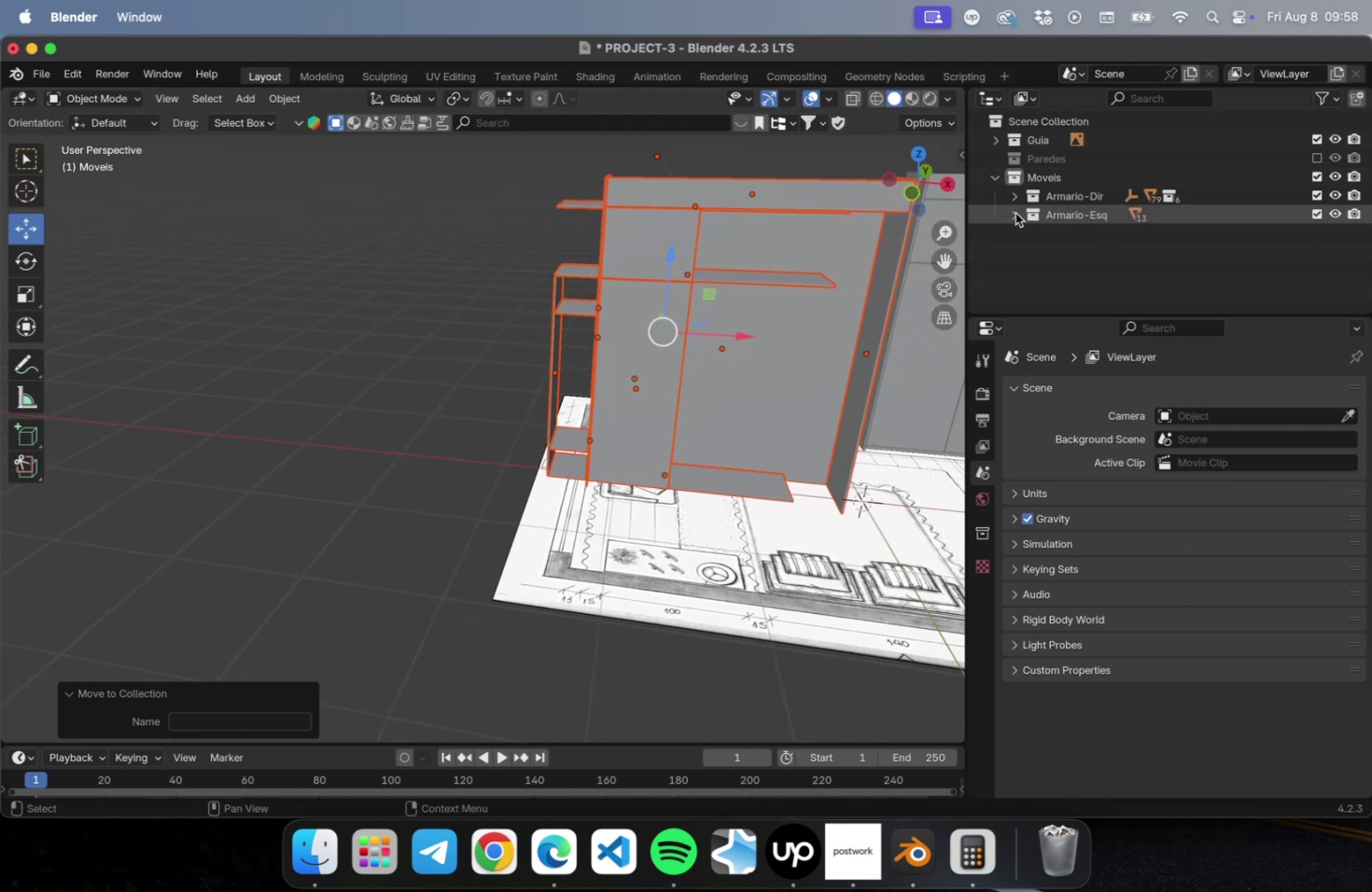 
left_click([1015, 213])
 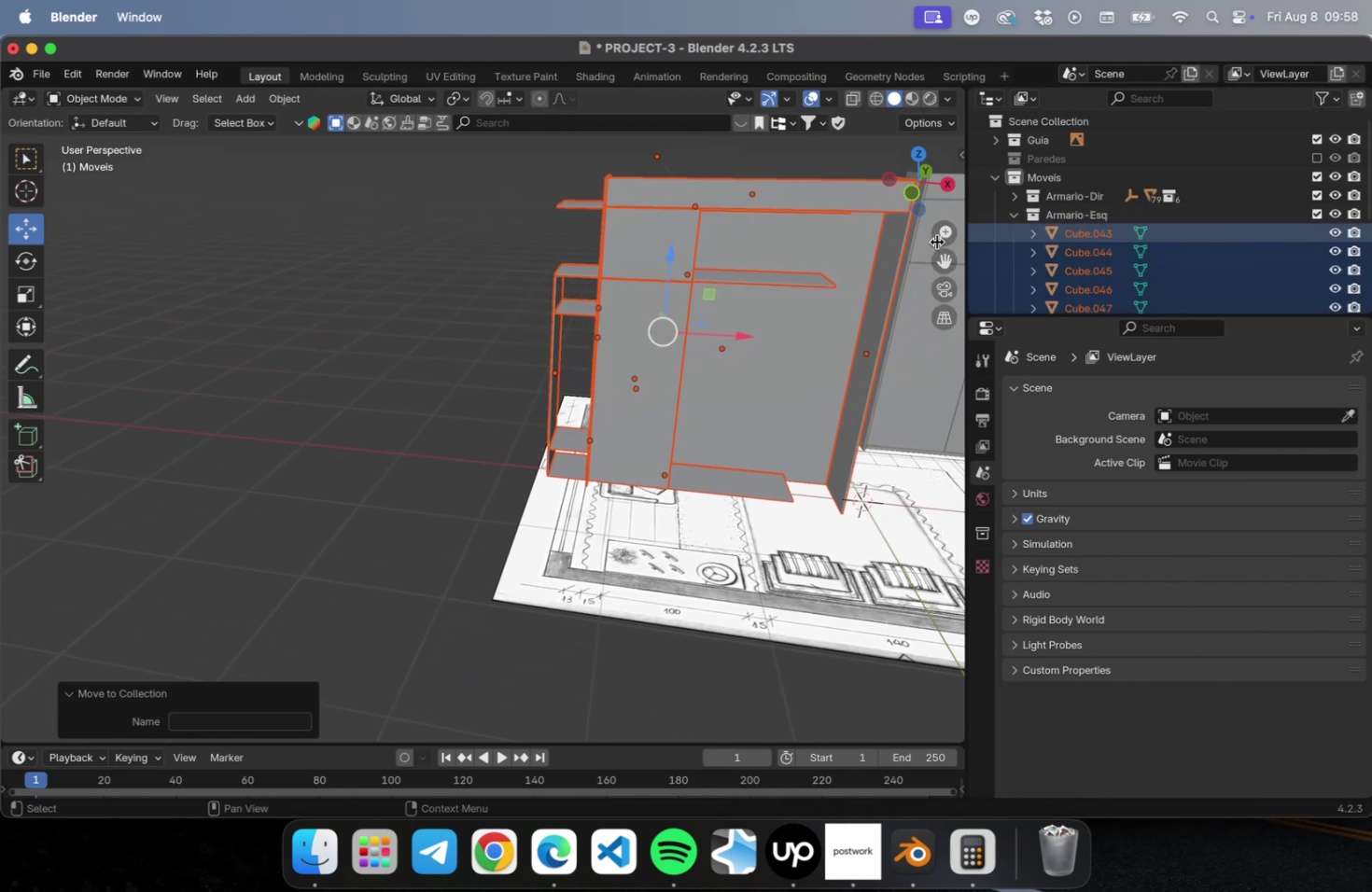 
left_click([427, 298])
 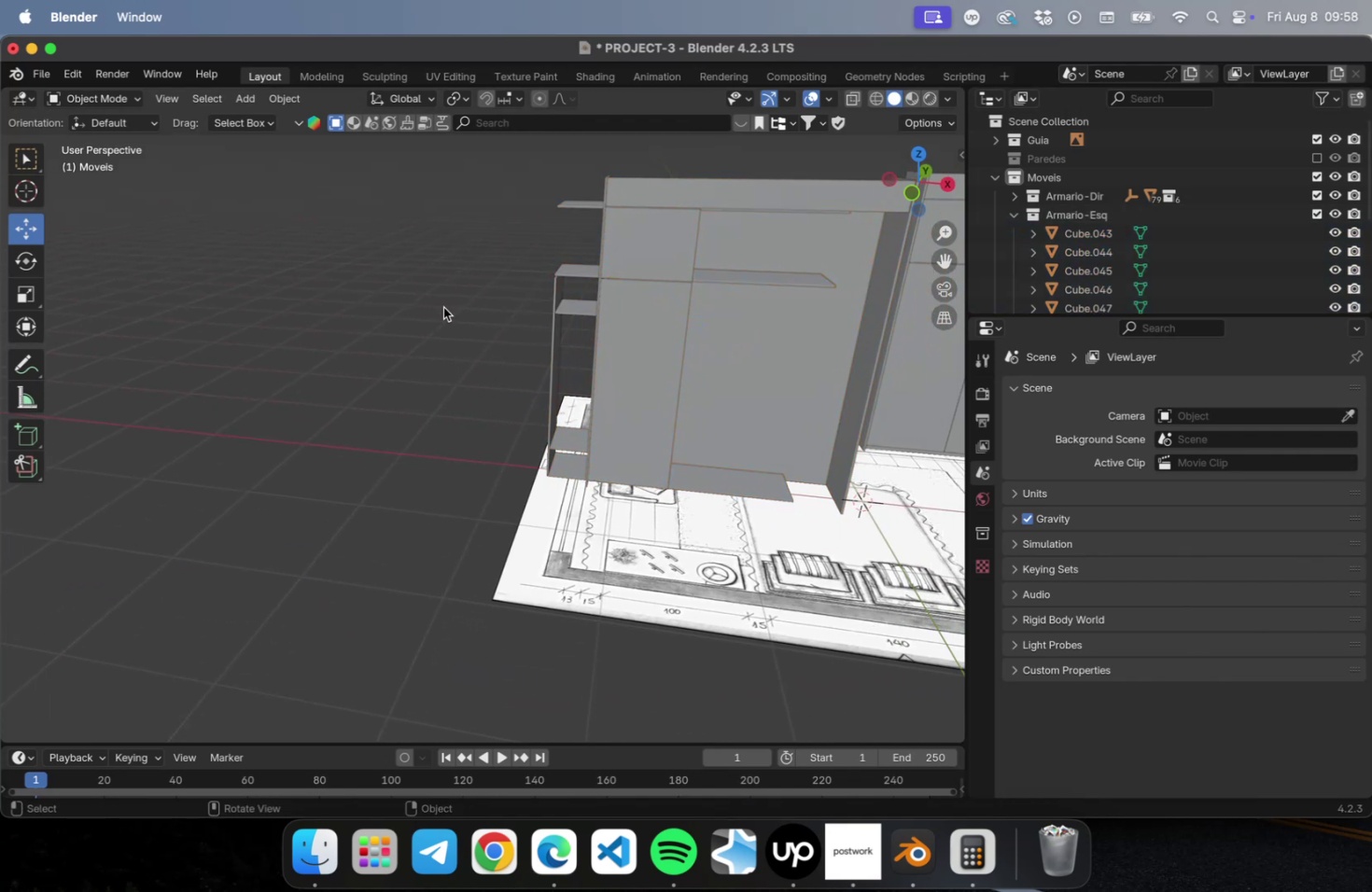 
scroll: coordinate [442, 307], scroll_direction: down, amount: 1.0
 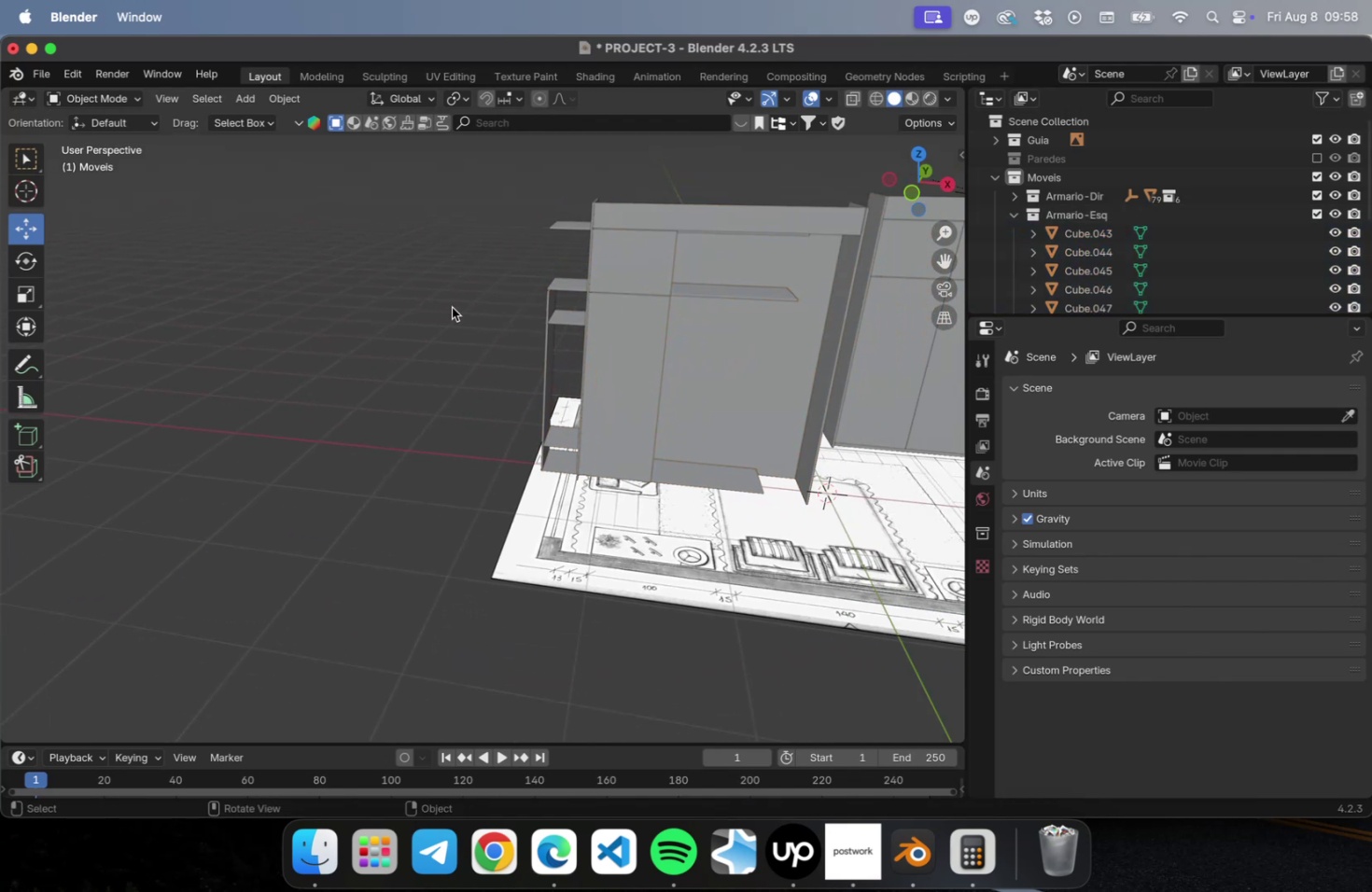 
hold_key(key=ShiftLeft, duration=0.4)
 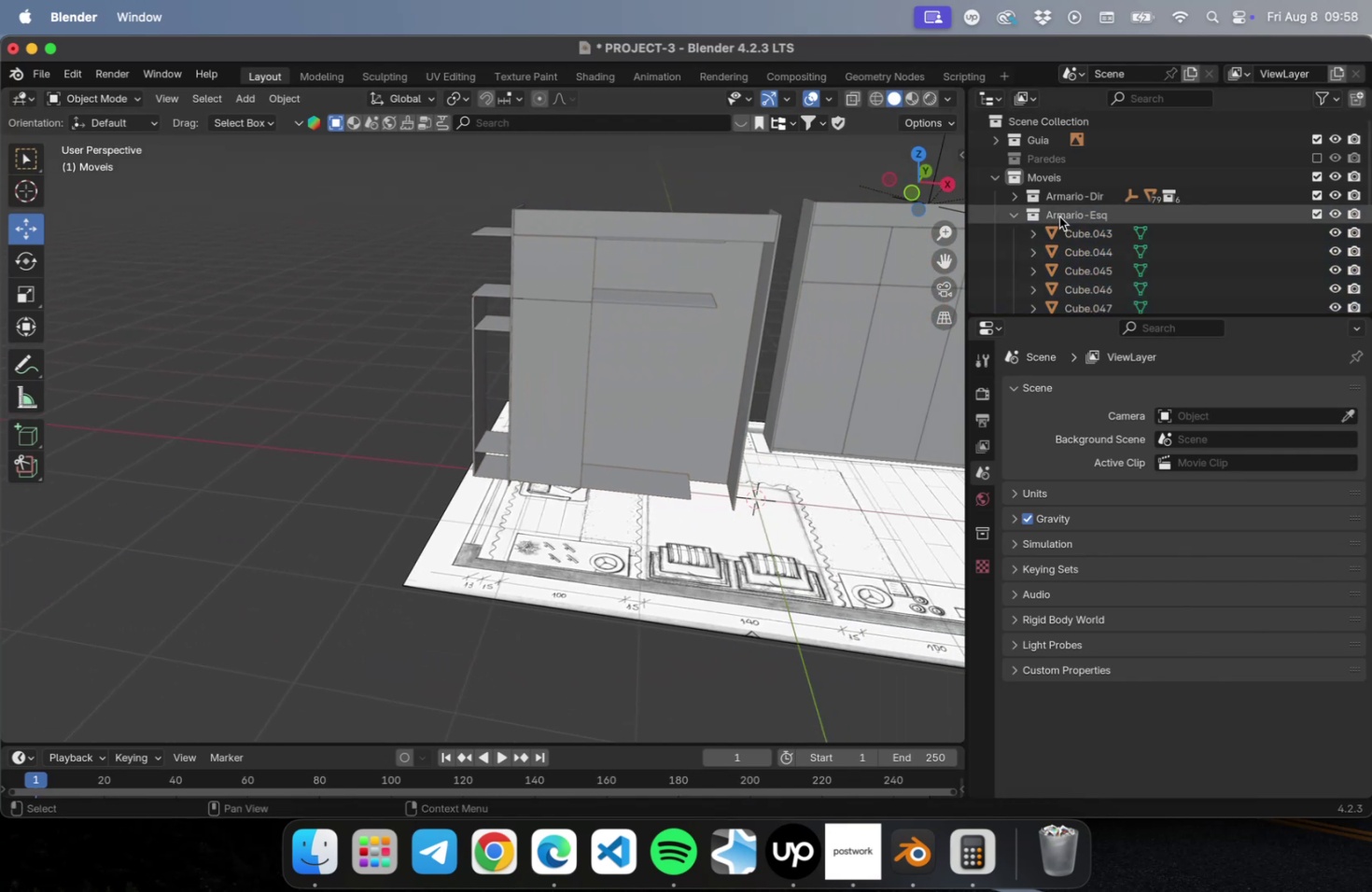 
left_click([1058, 216])
 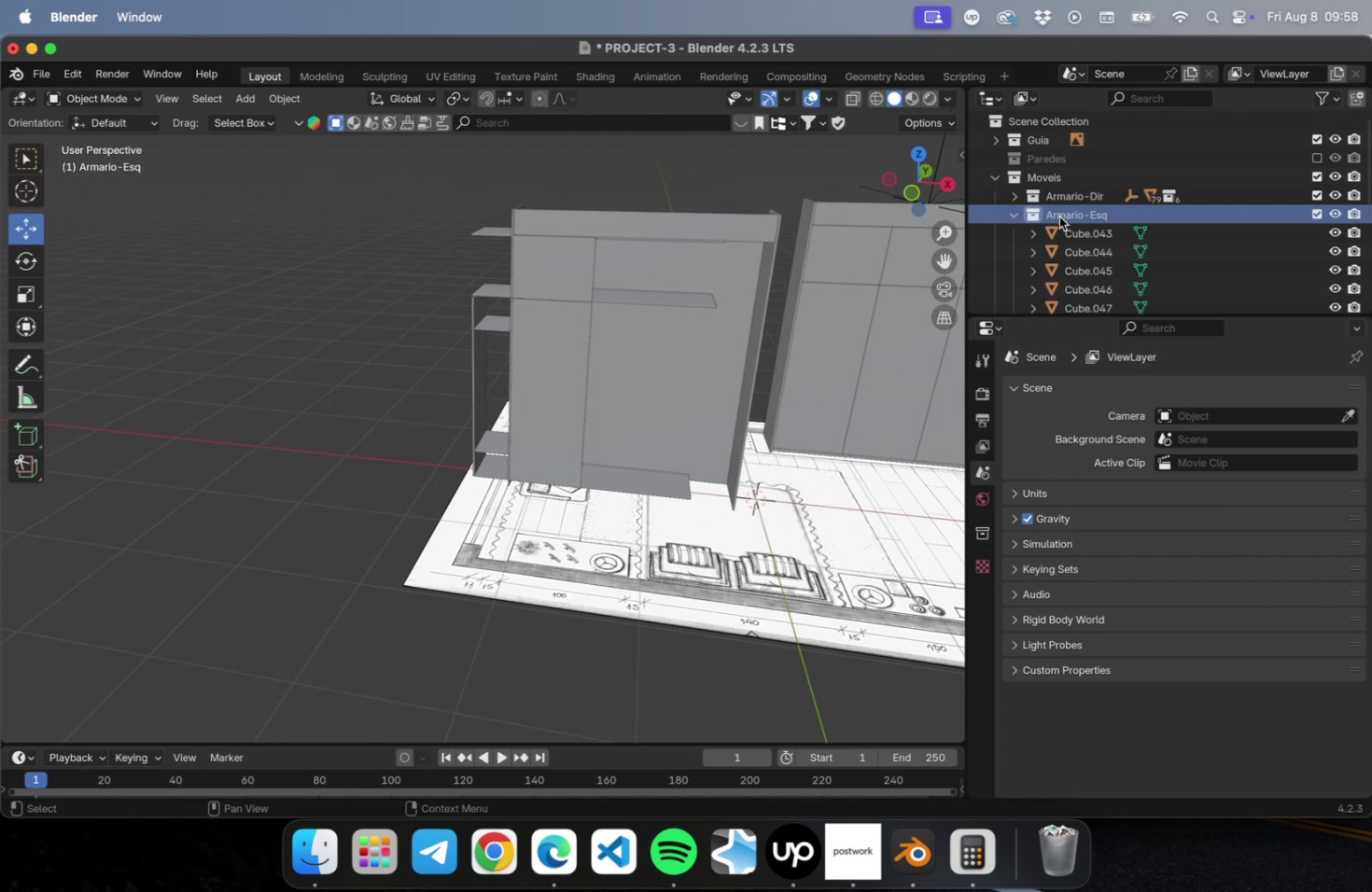 
left_click([1359, 104])
 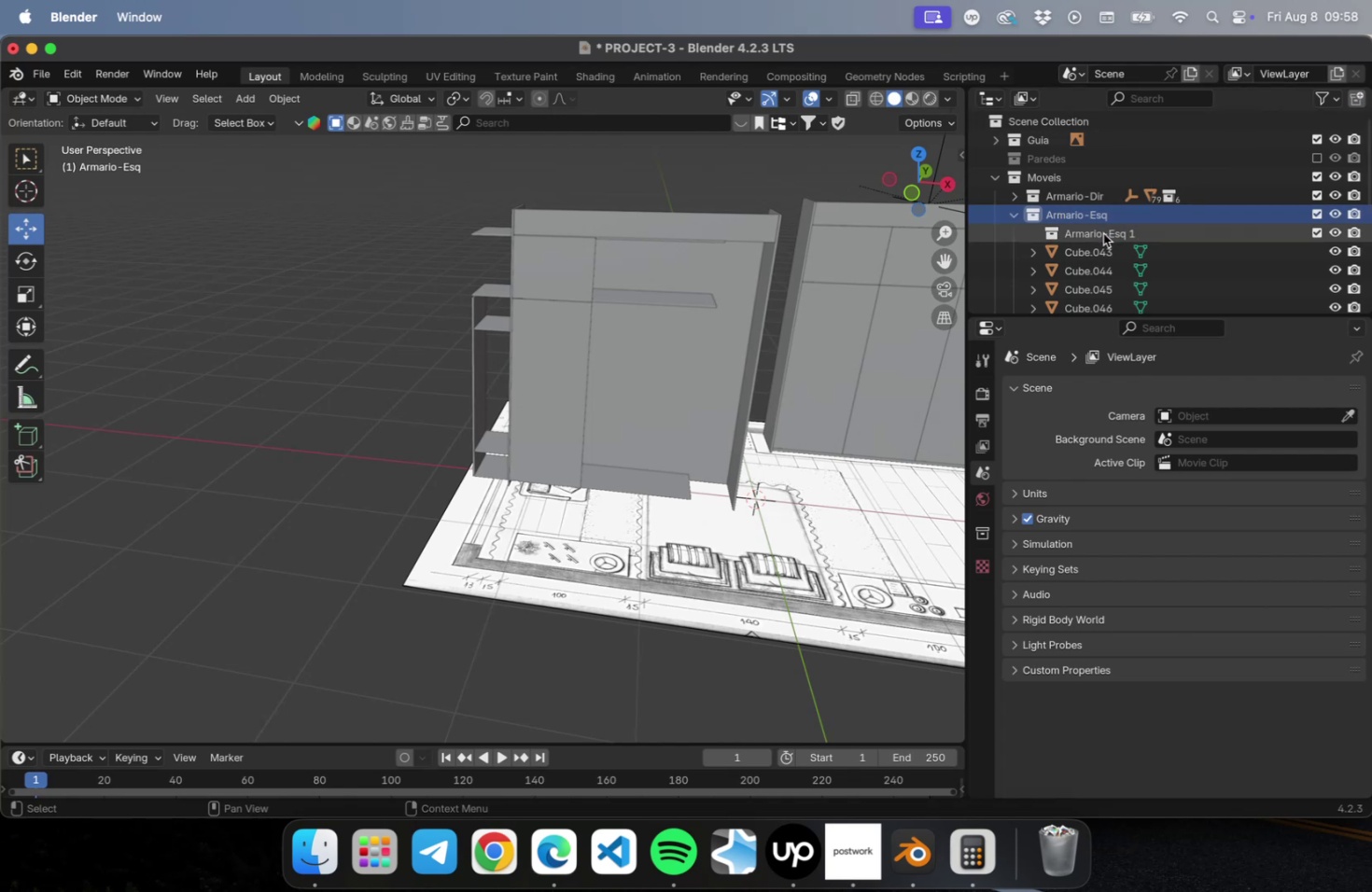 
double_click([1102, 233])
 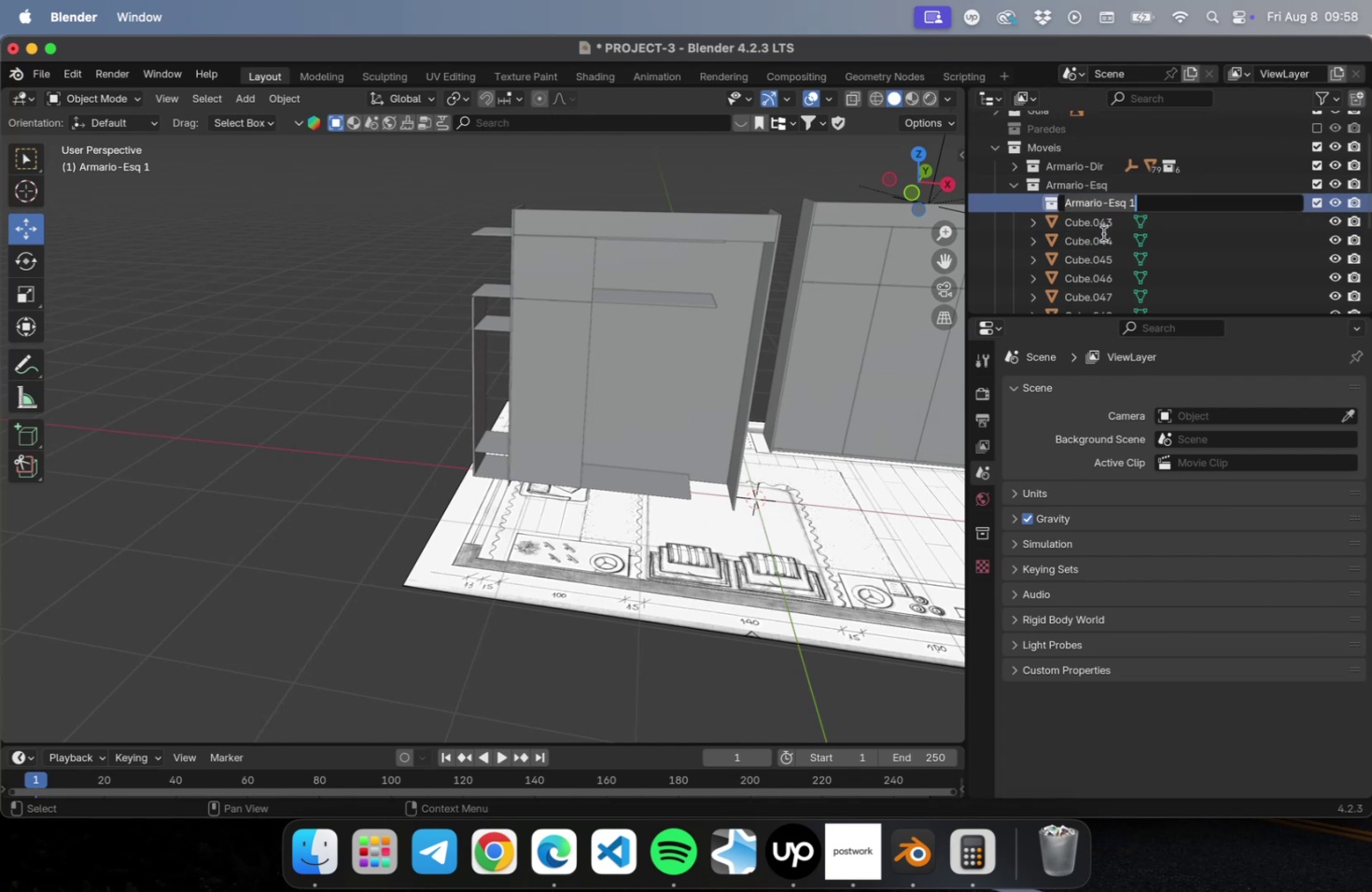 
type(Estrutura)
 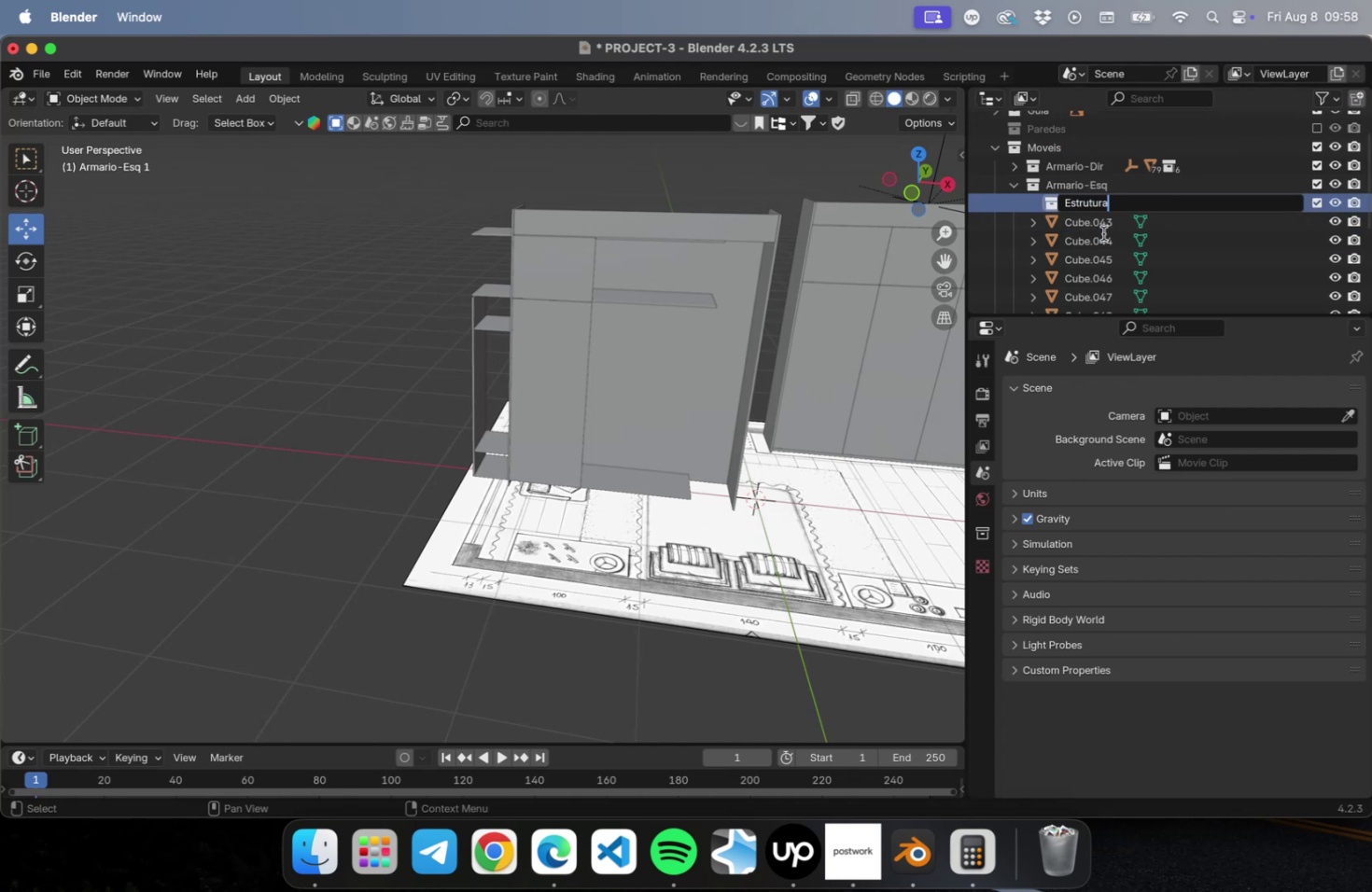 
key(Enter)
 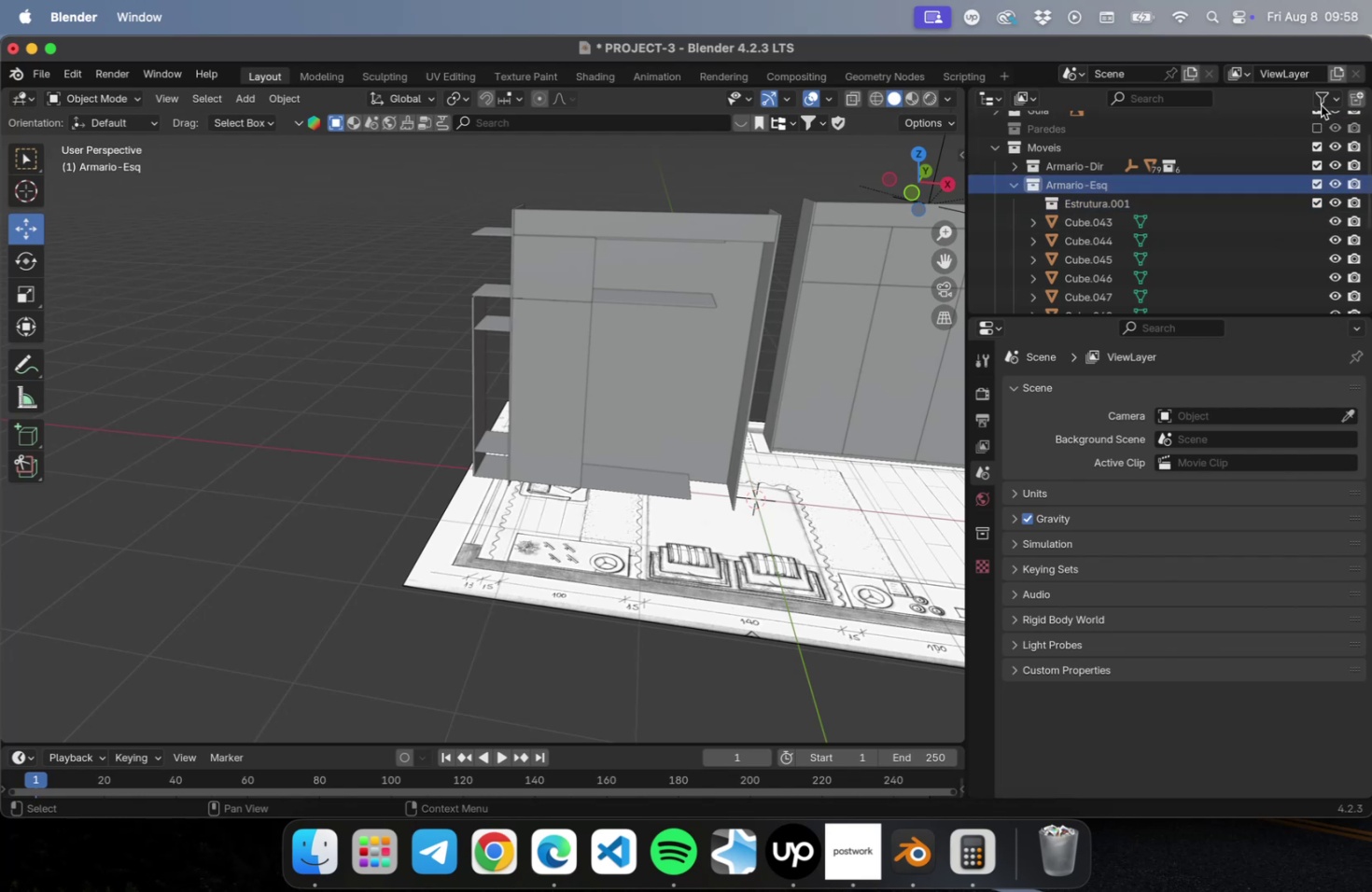 
left_click([1349, 97])
 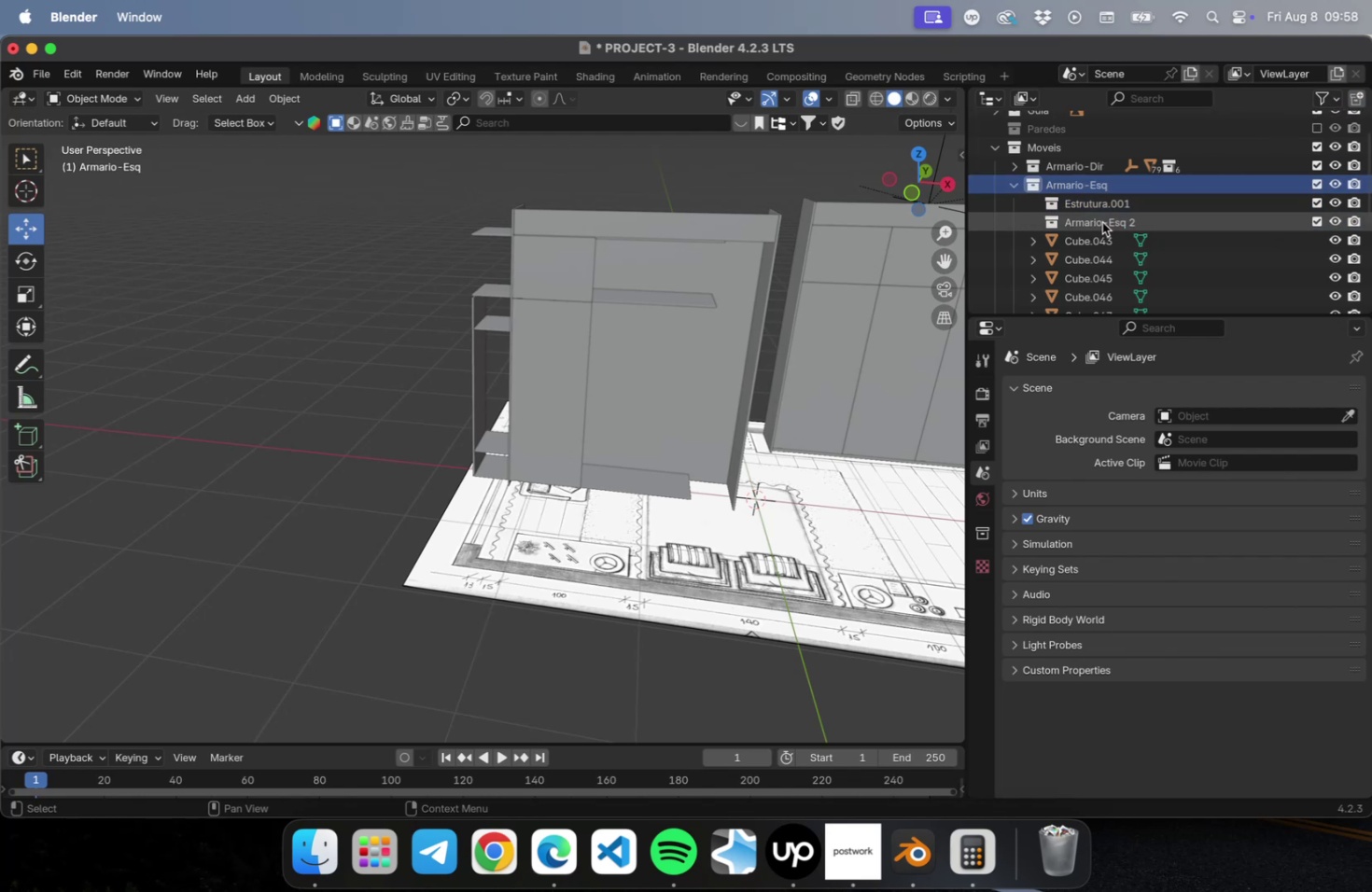 
double_click([1101, 222])
 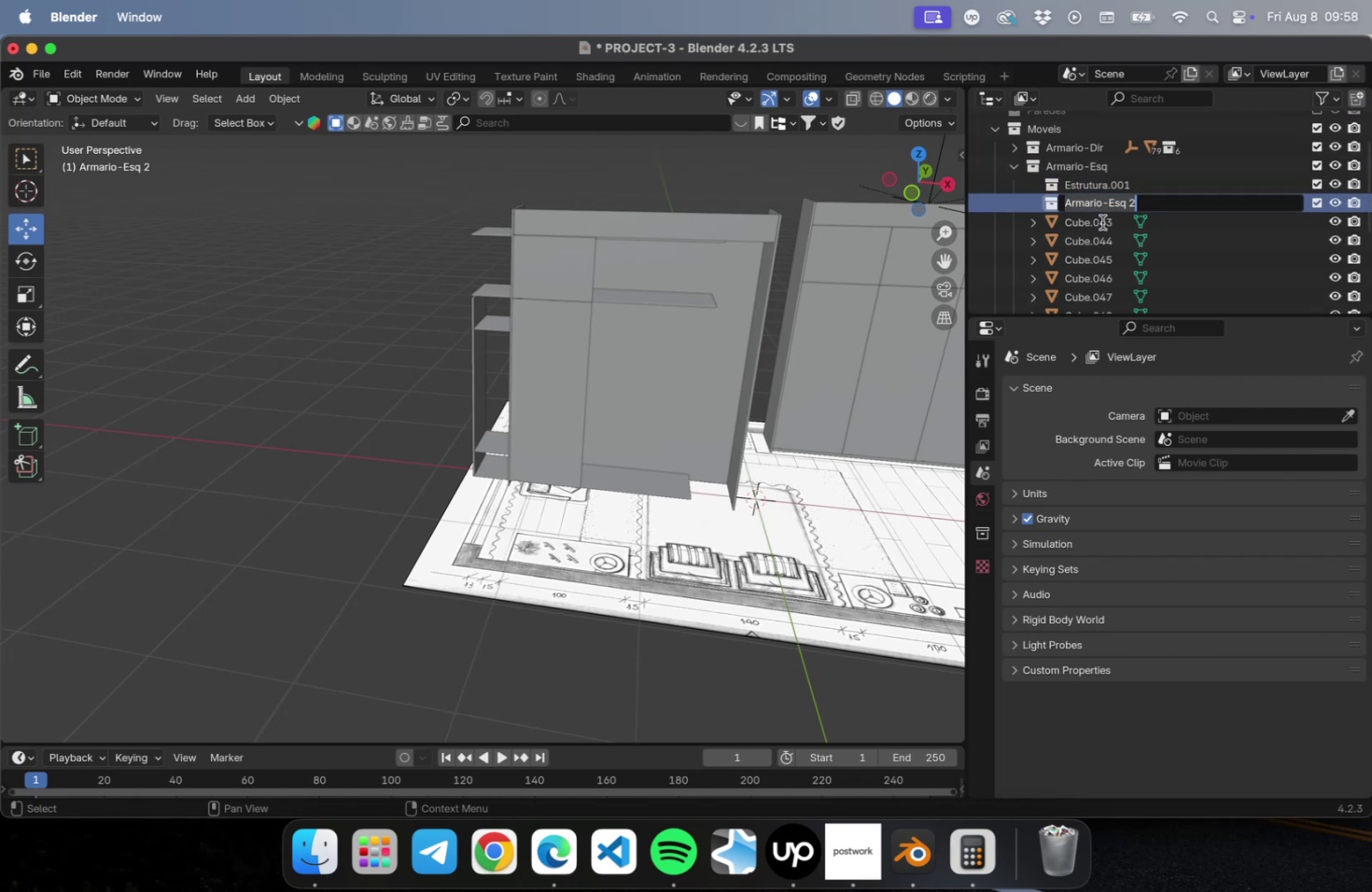 
type(Portas)
 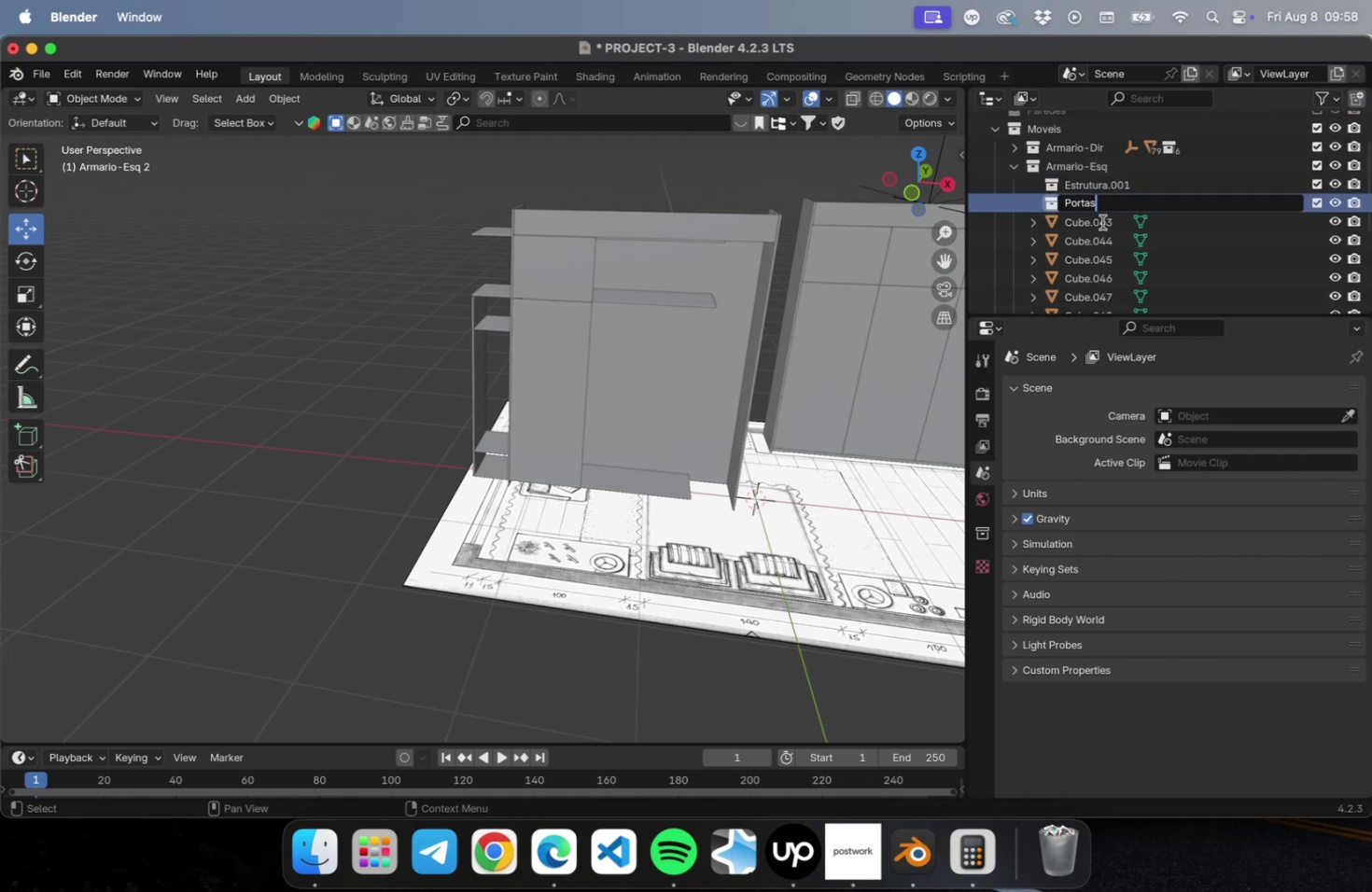 
key(Enter)
 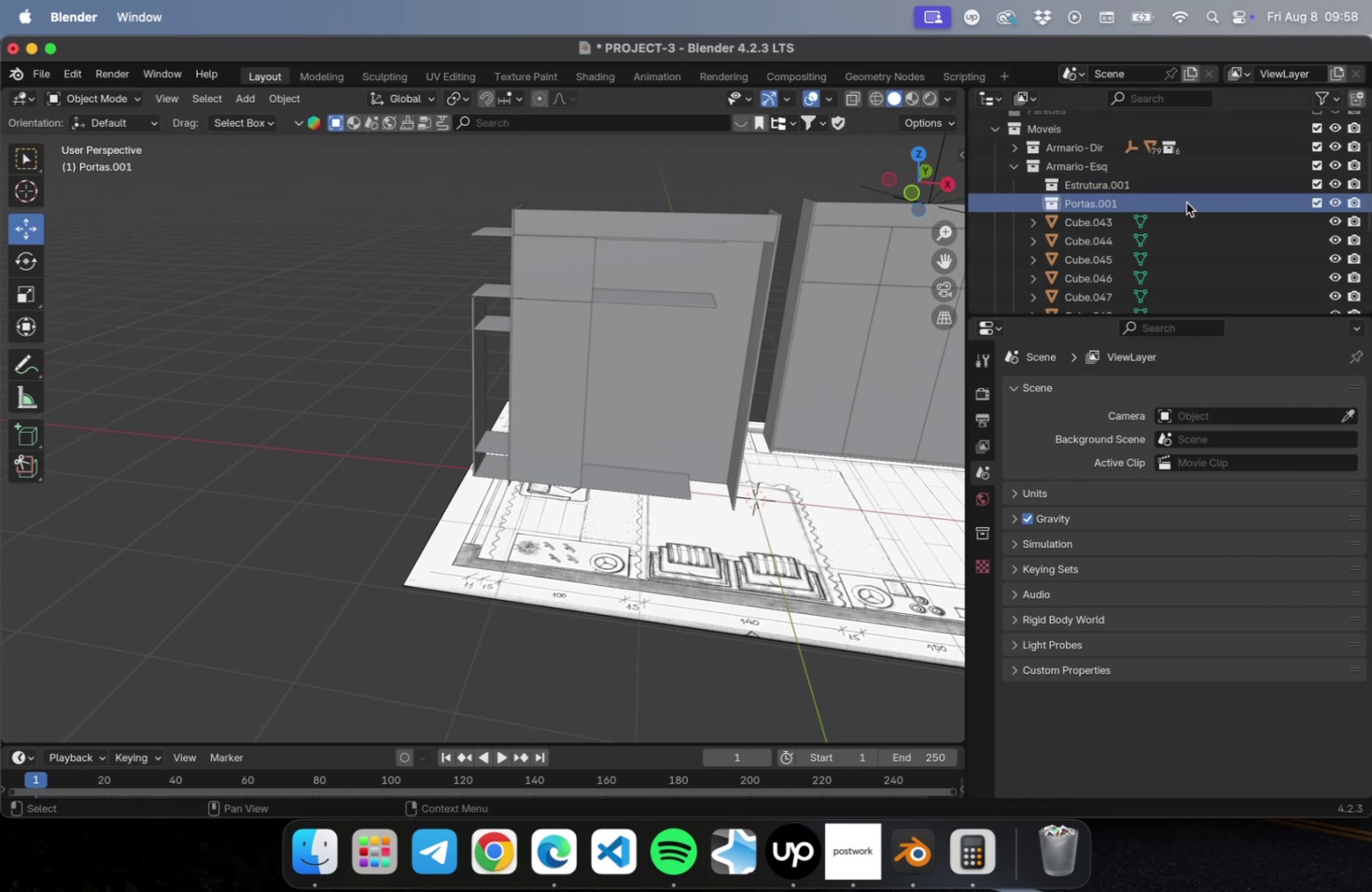 
left_click([1112, 167])
 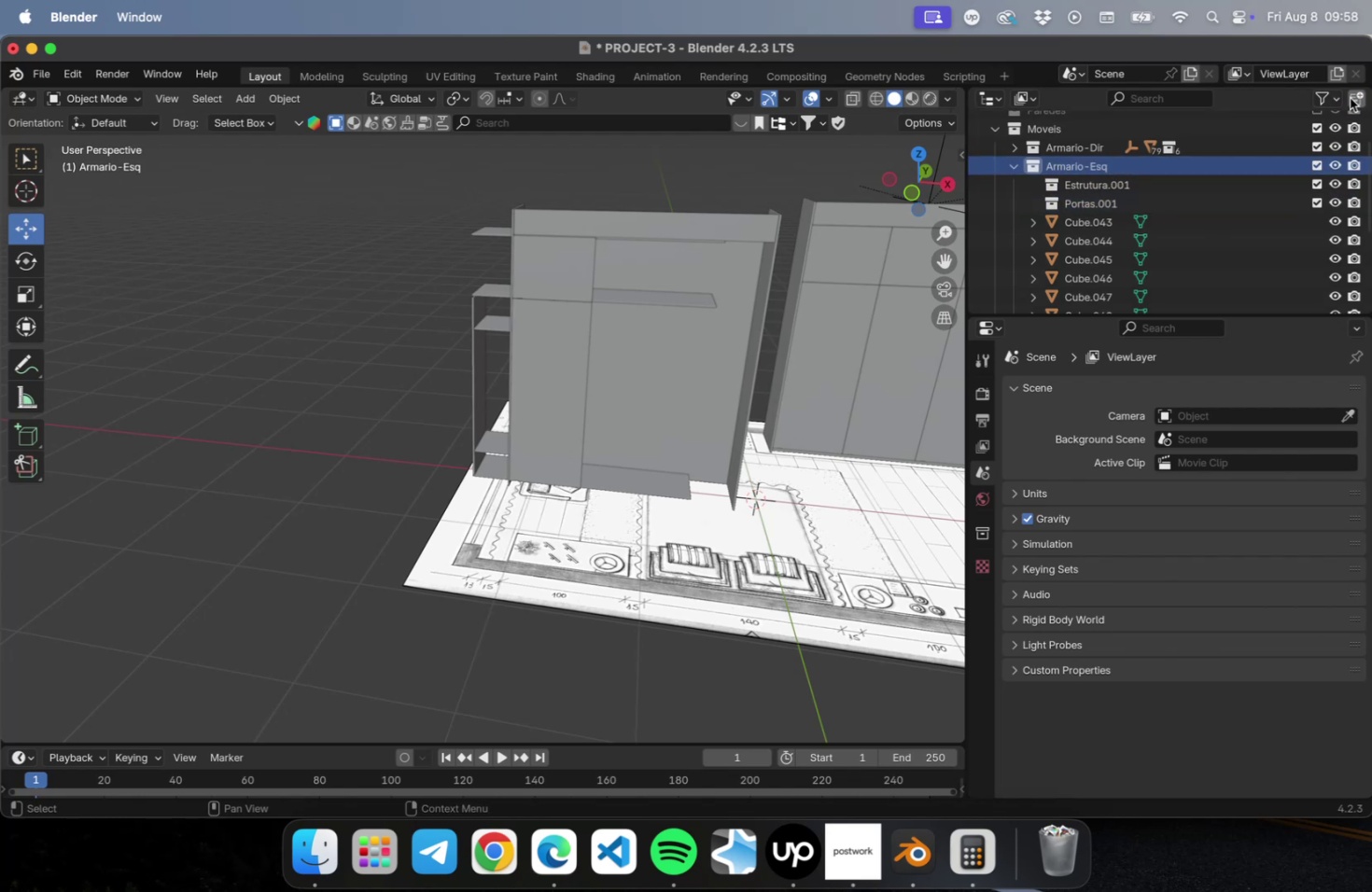 
left_click([1349, 98])
 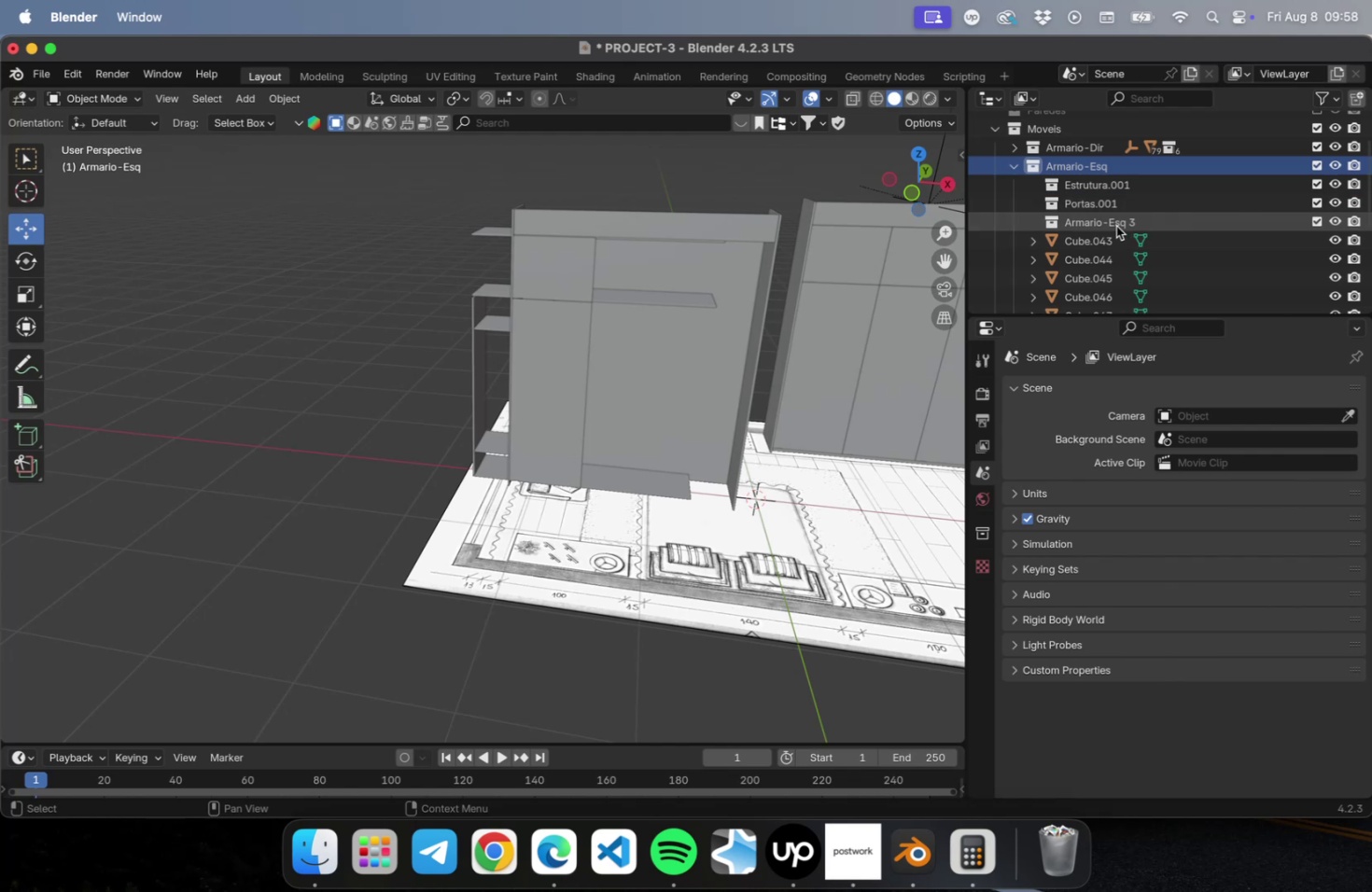 
double_click([1115, 226])
 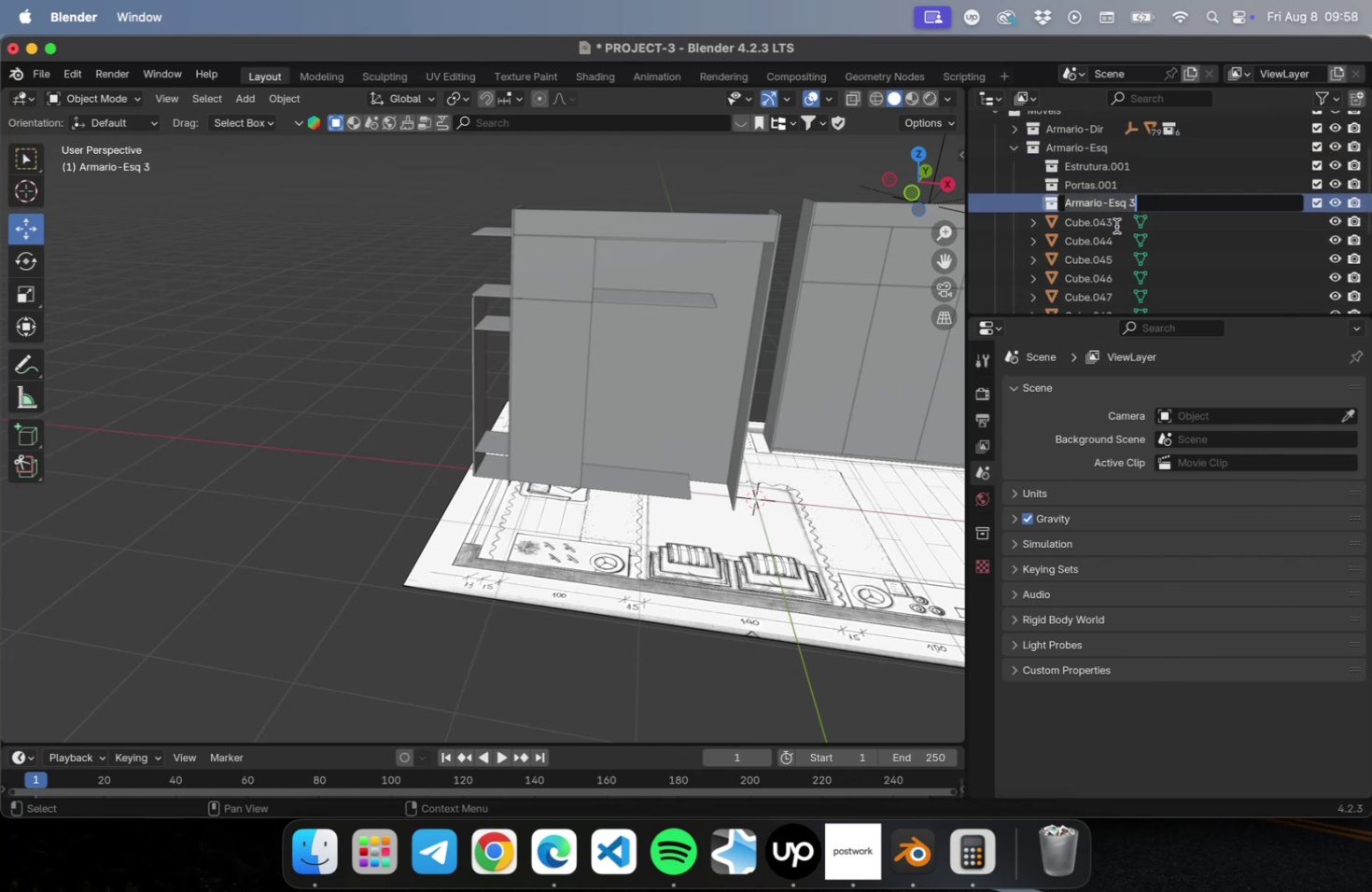 
type(Tamponamento)
 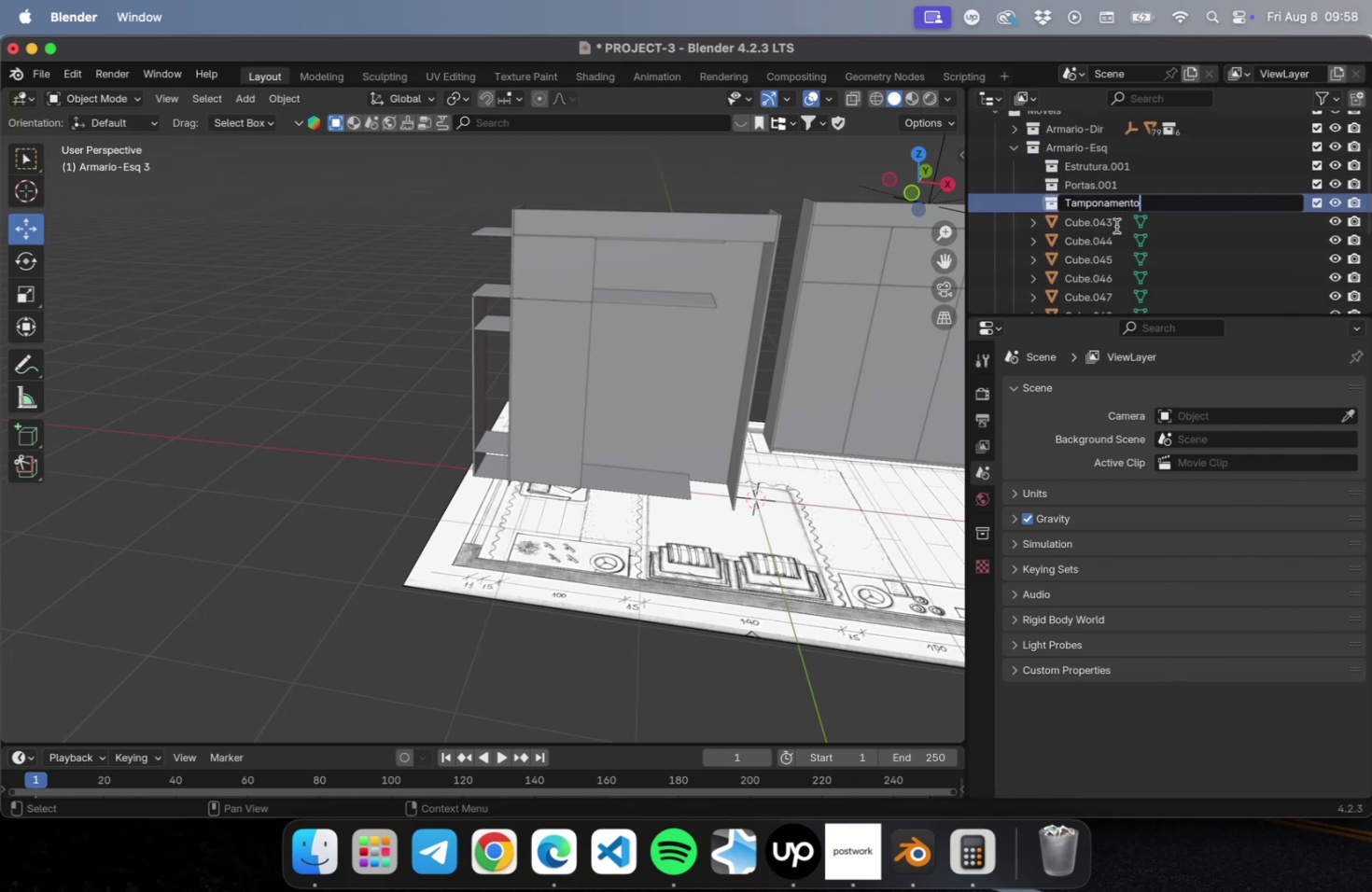 
key(Enter)
 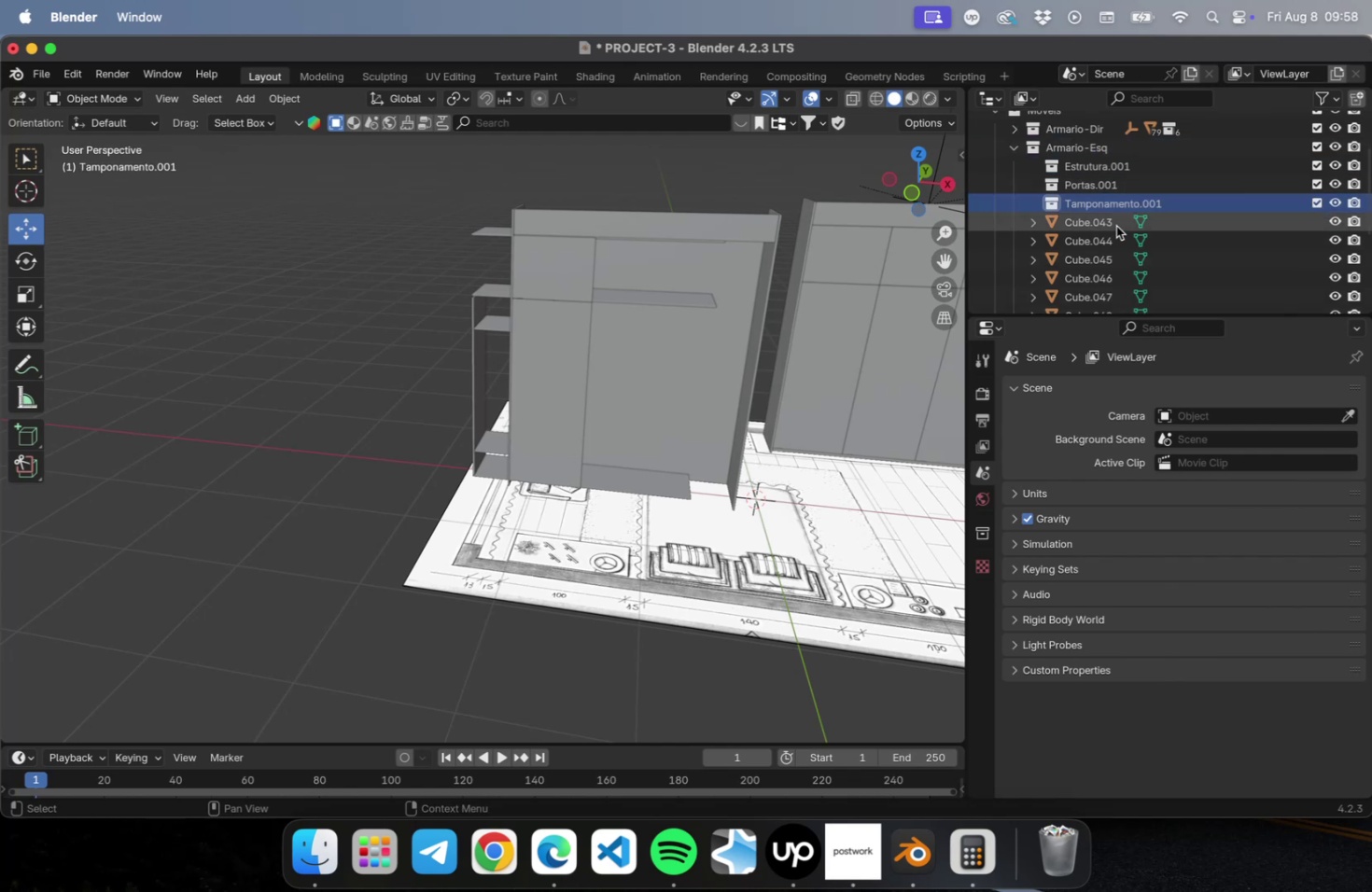 
key(Meta+CommandLeft)
 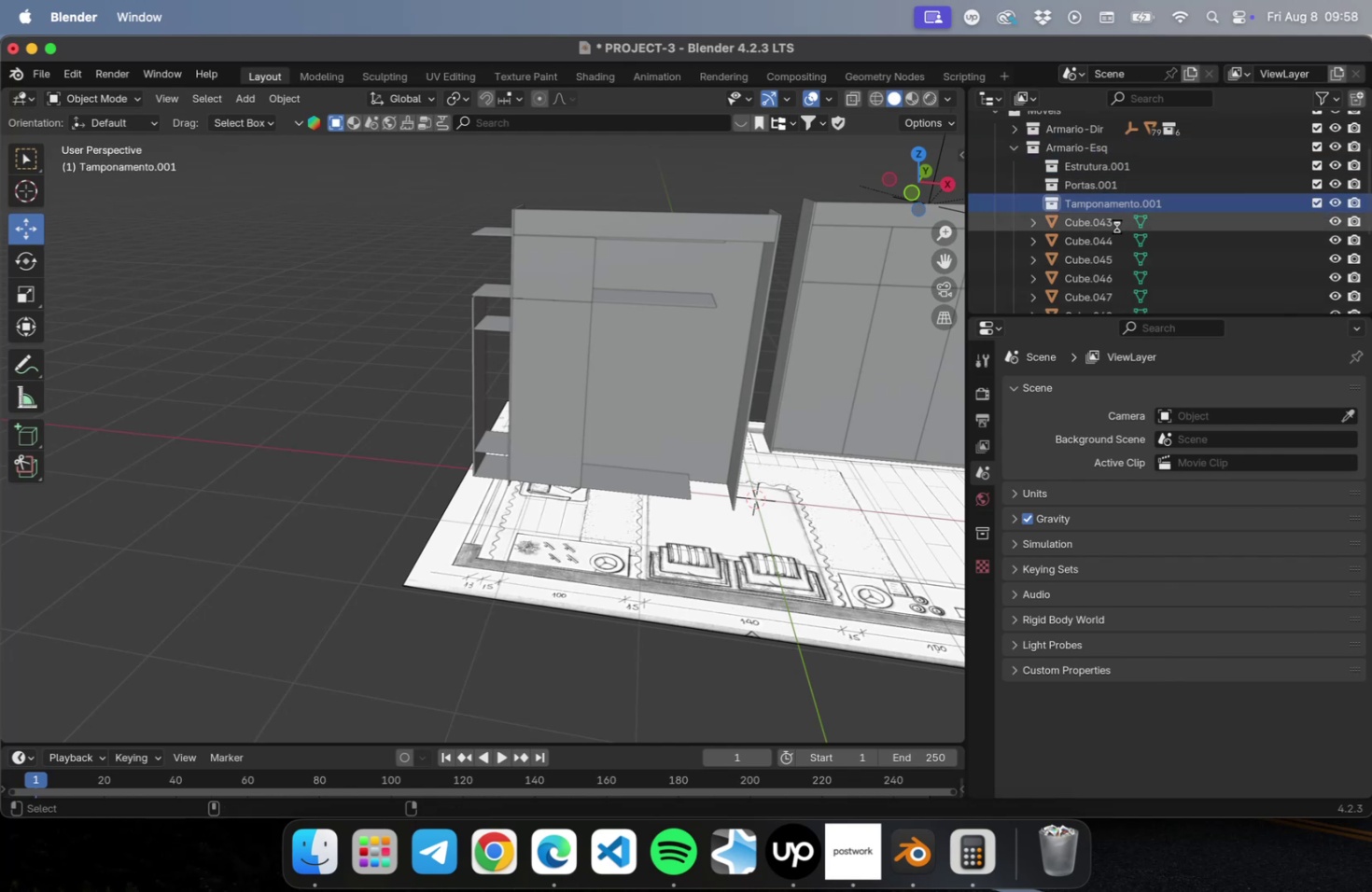 
key(Meta+S)
 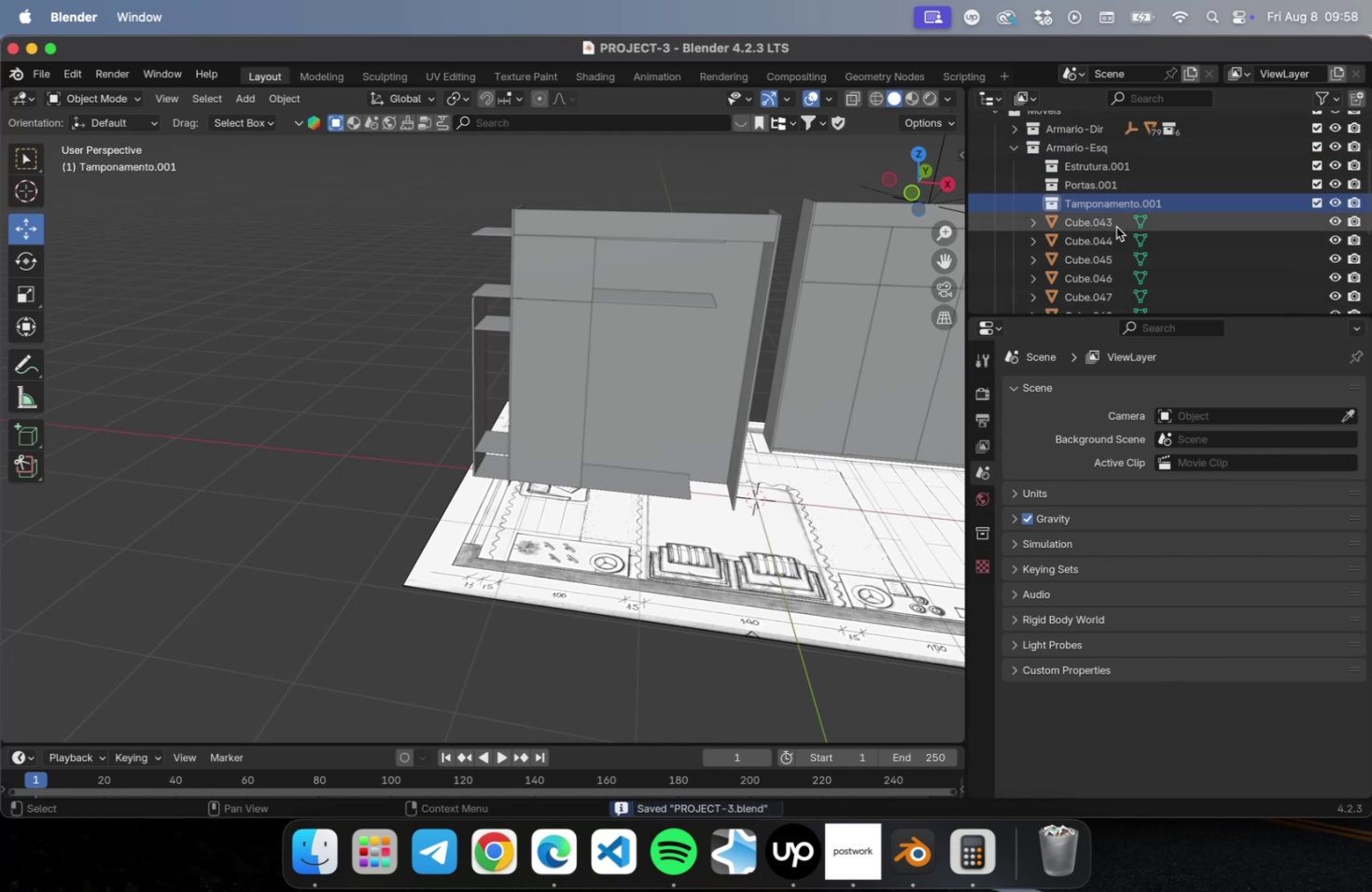 
wait(5.28)
 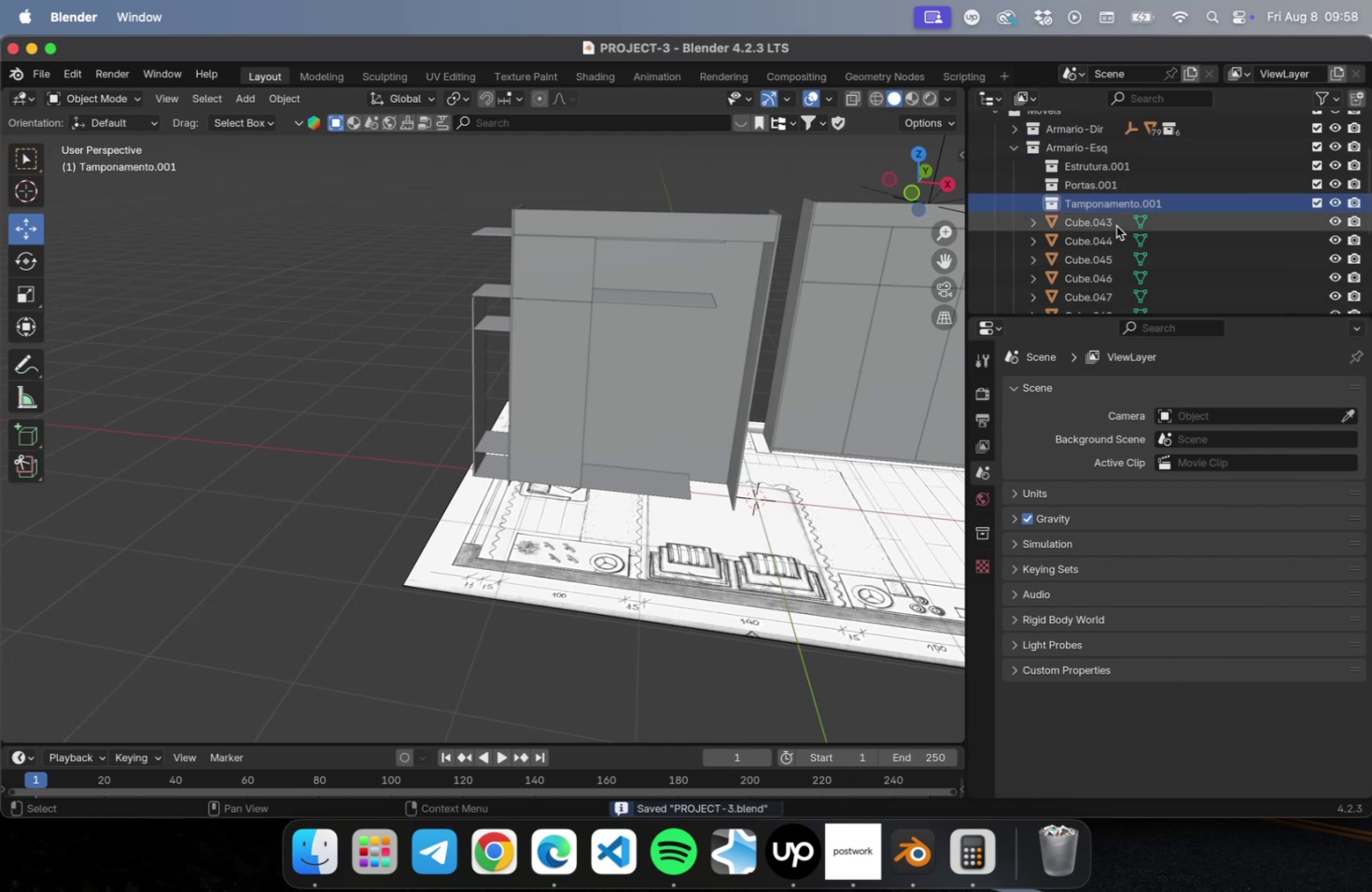 
left_click([568, 361])
 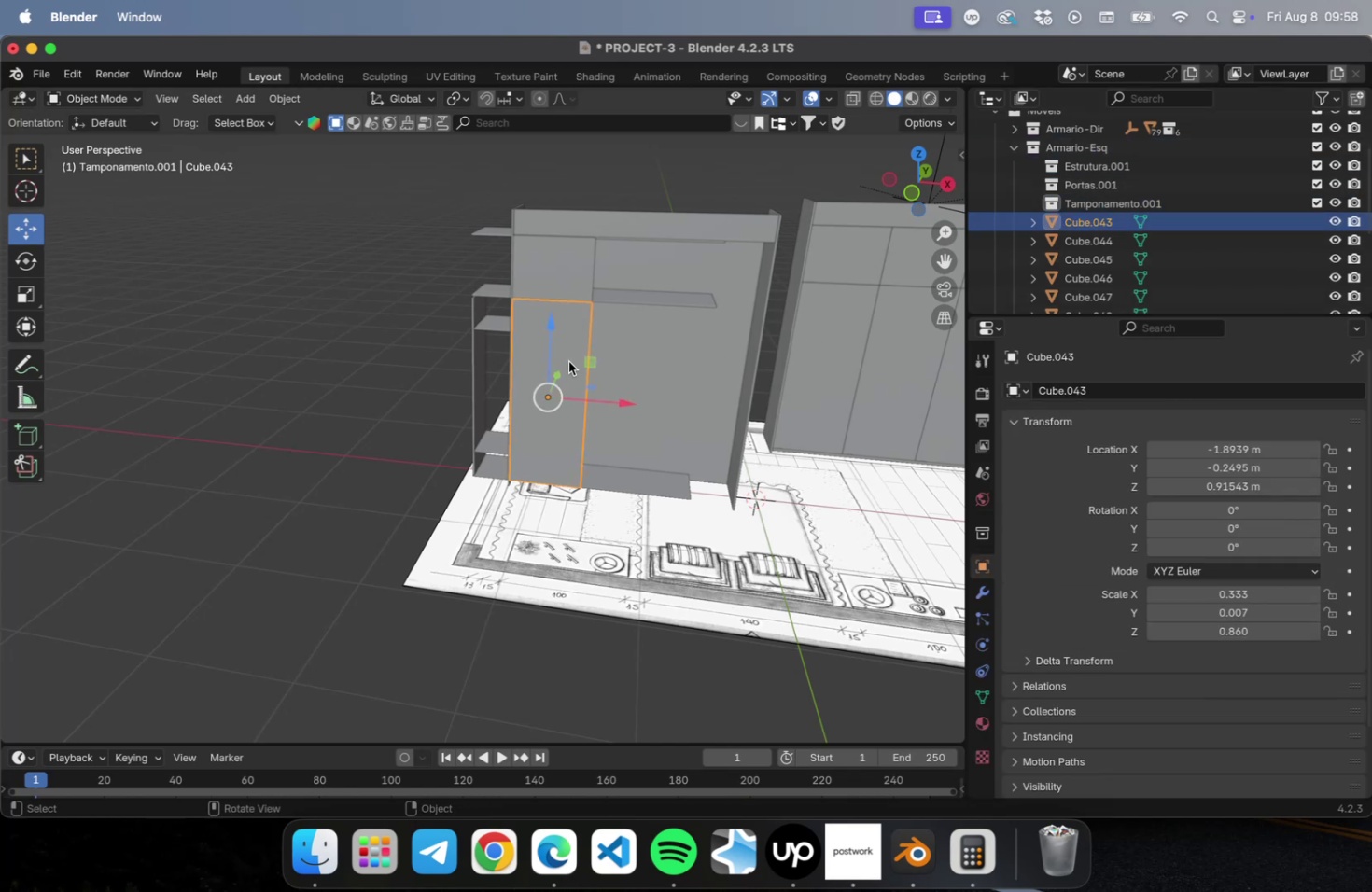 
hold_key(key=ShiftLeft, duration=0.65)
left_click([563, 249])
 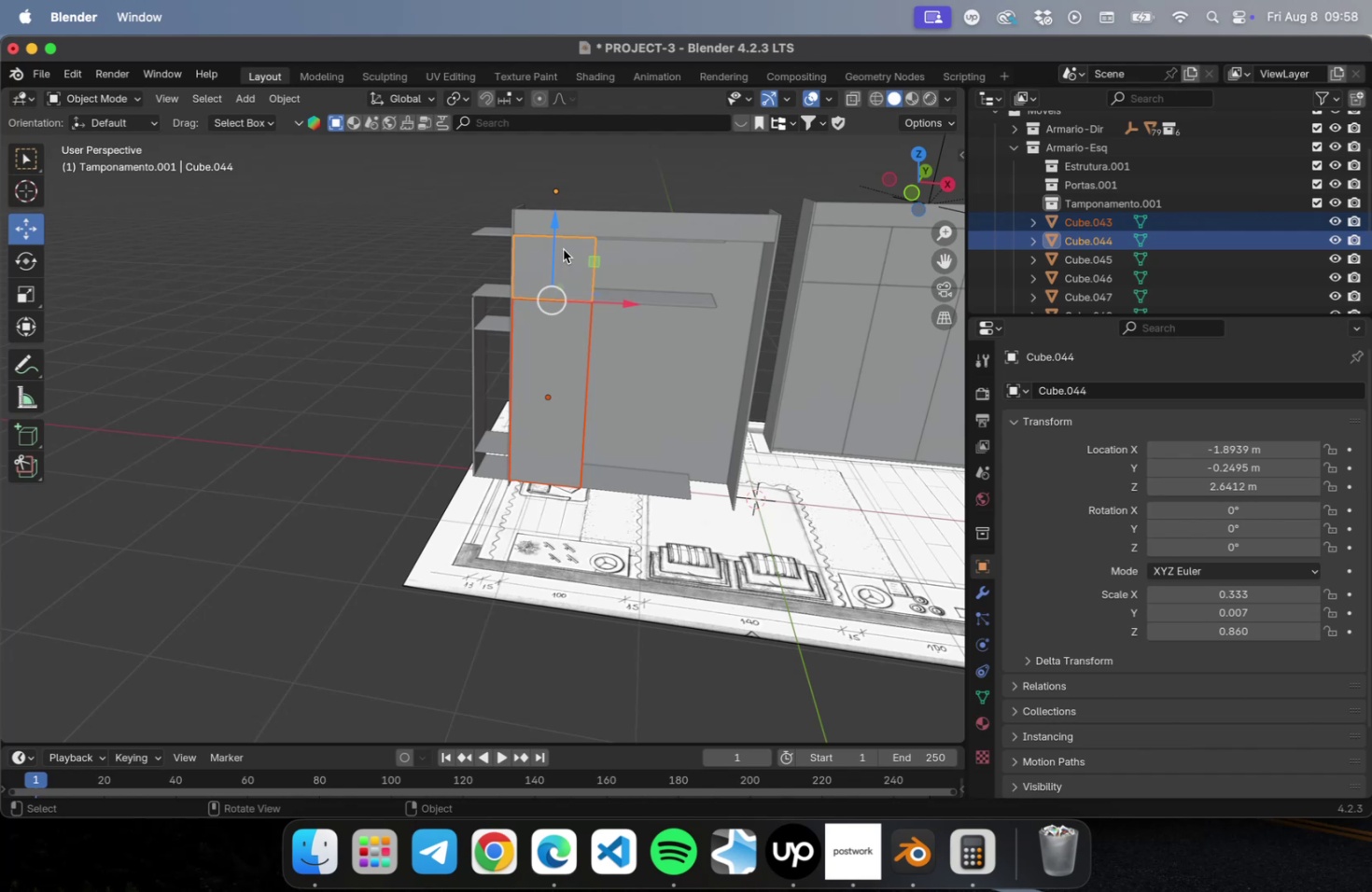 
key(M)
 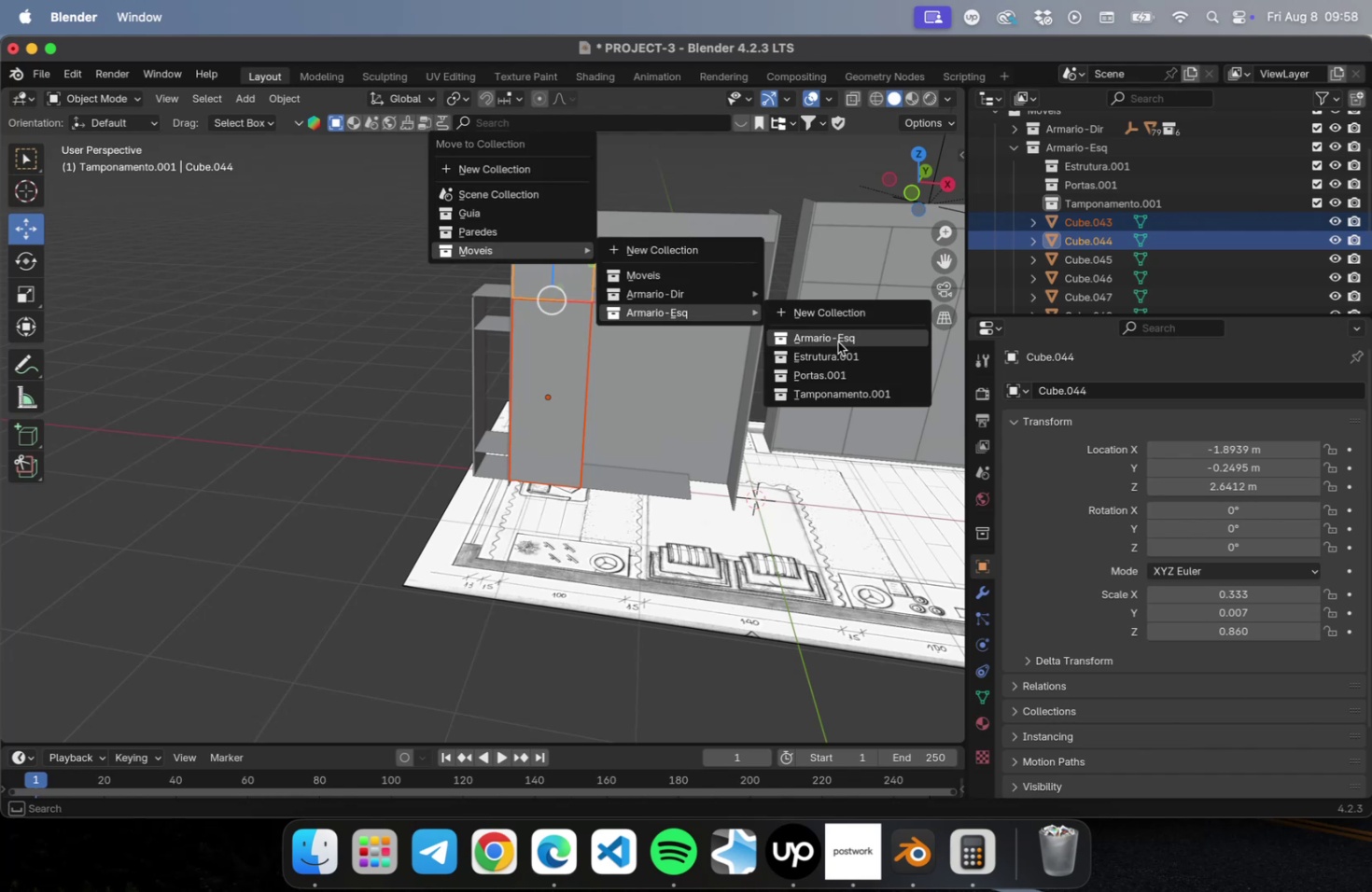 
left_click([852, 370])
 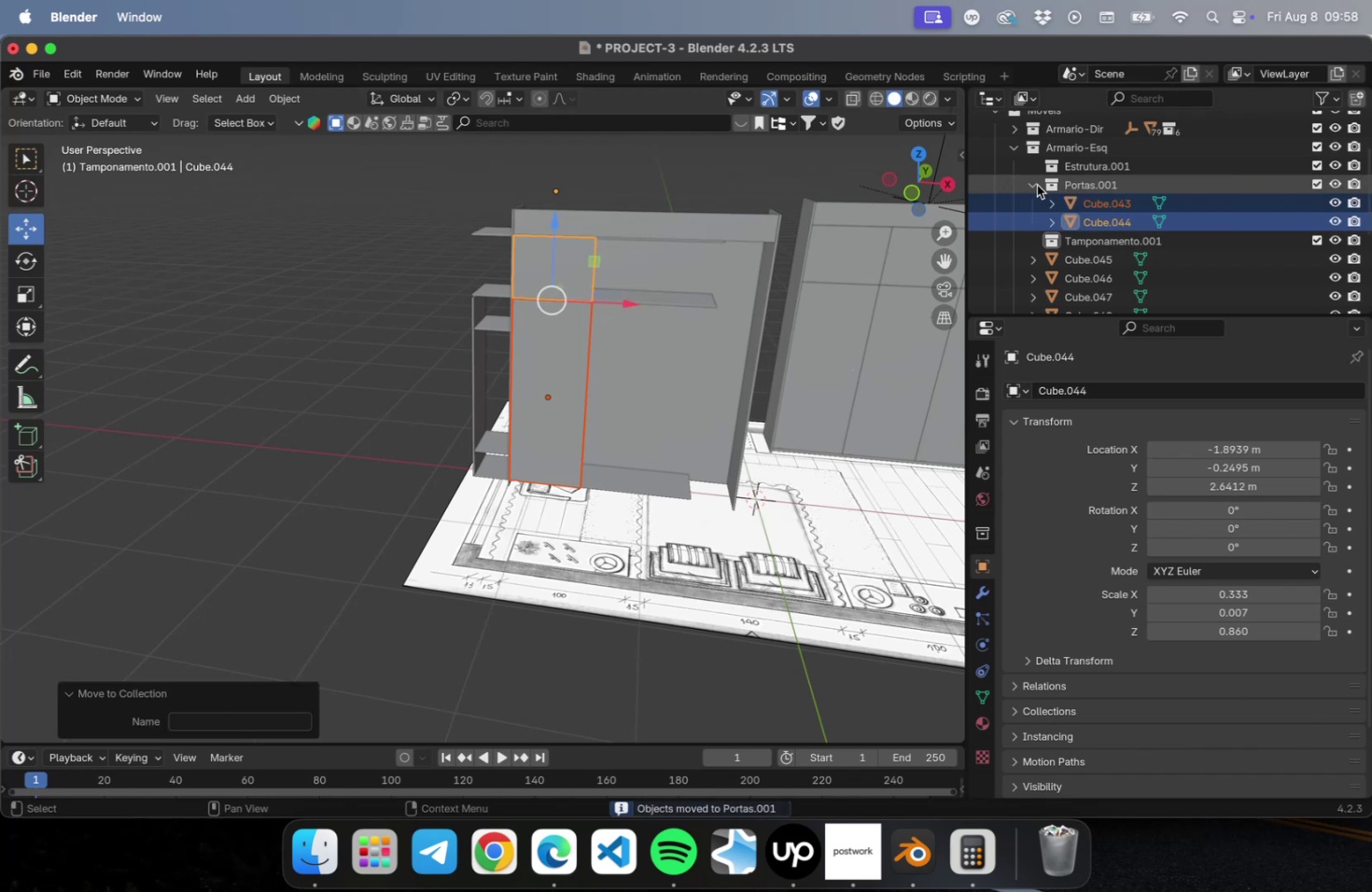 
left_click([1025, 185])
 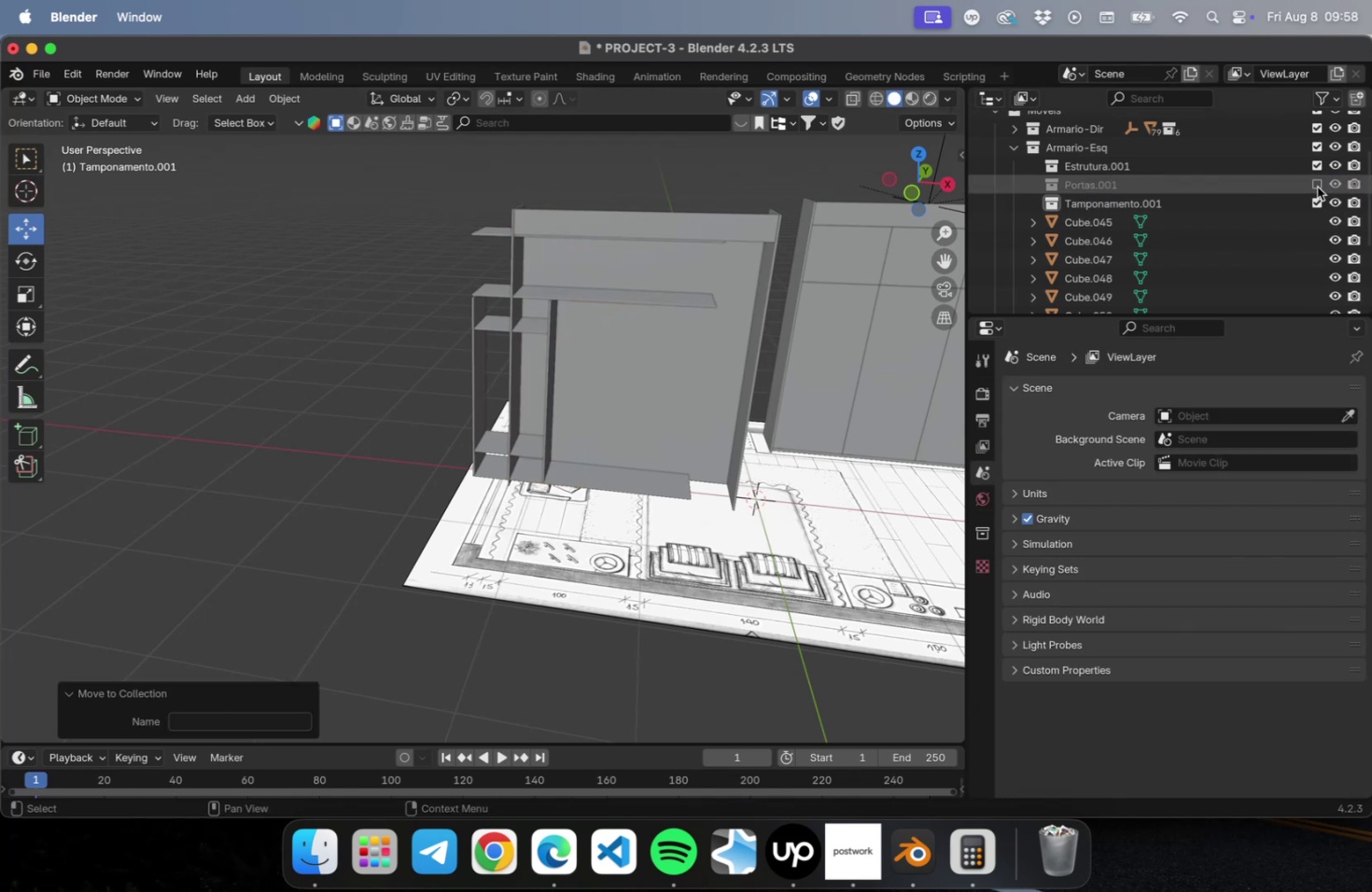 
wait(6.25)
 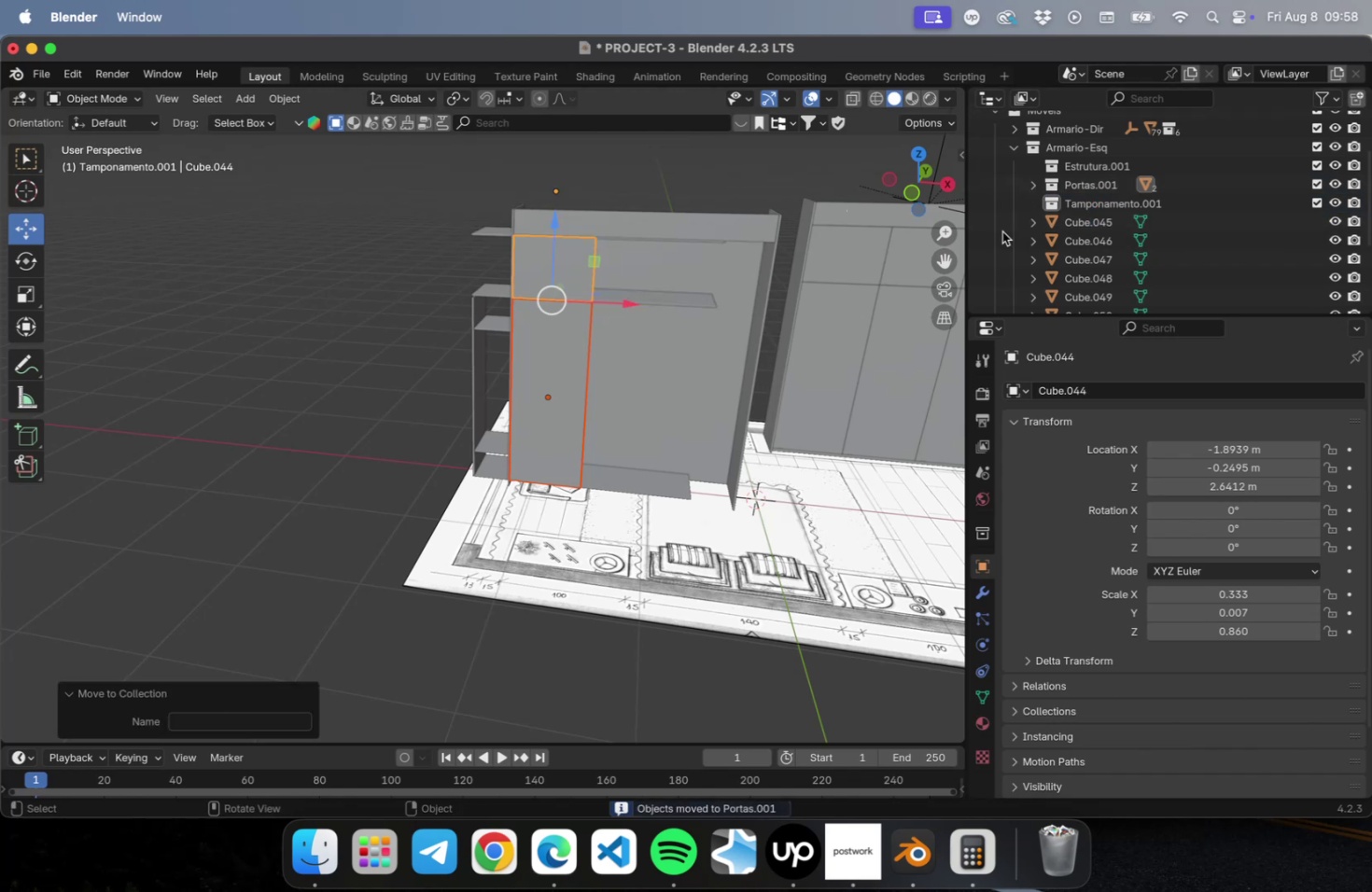 
left_click([635, 262])
 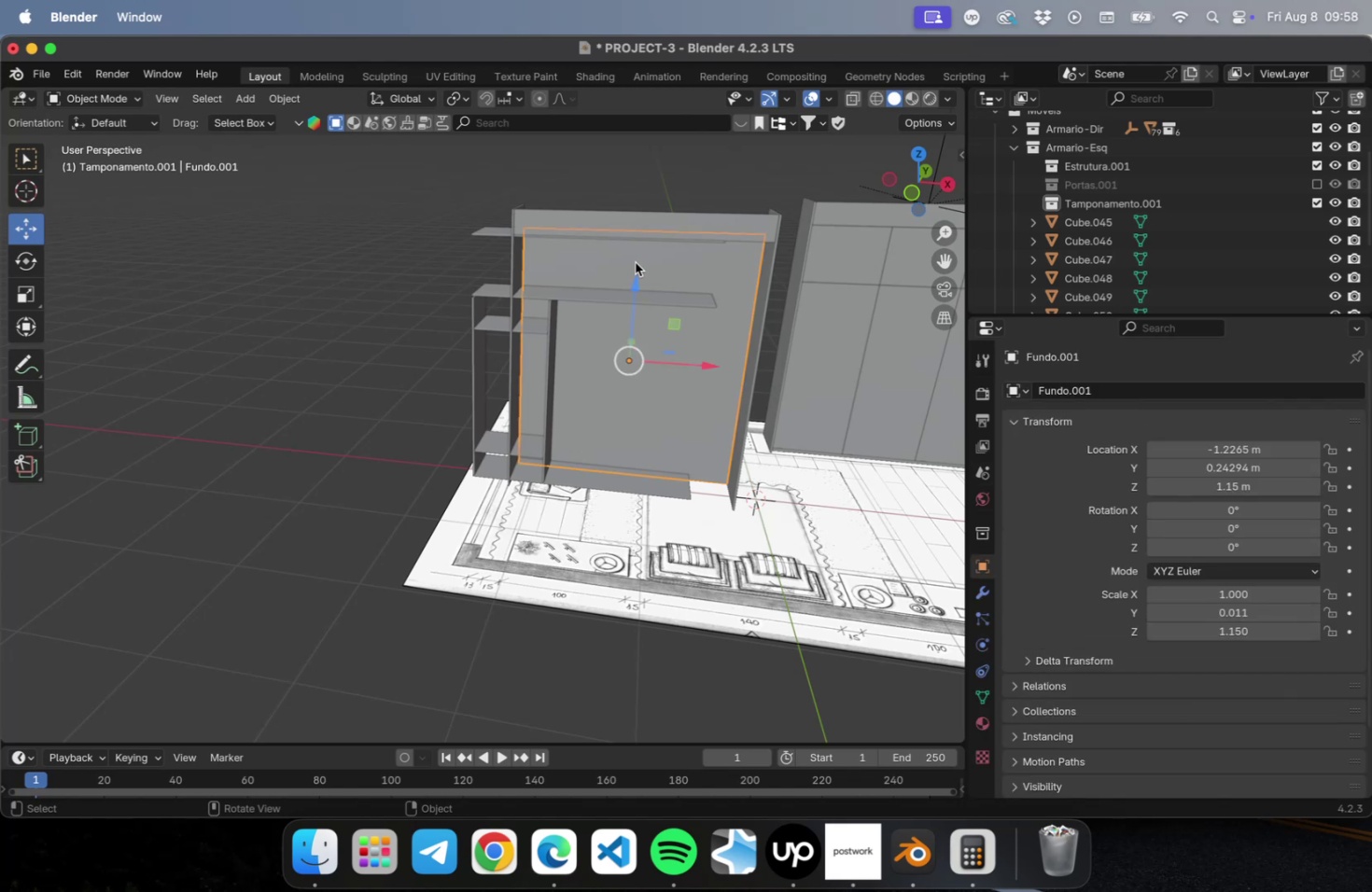 
key(M)
 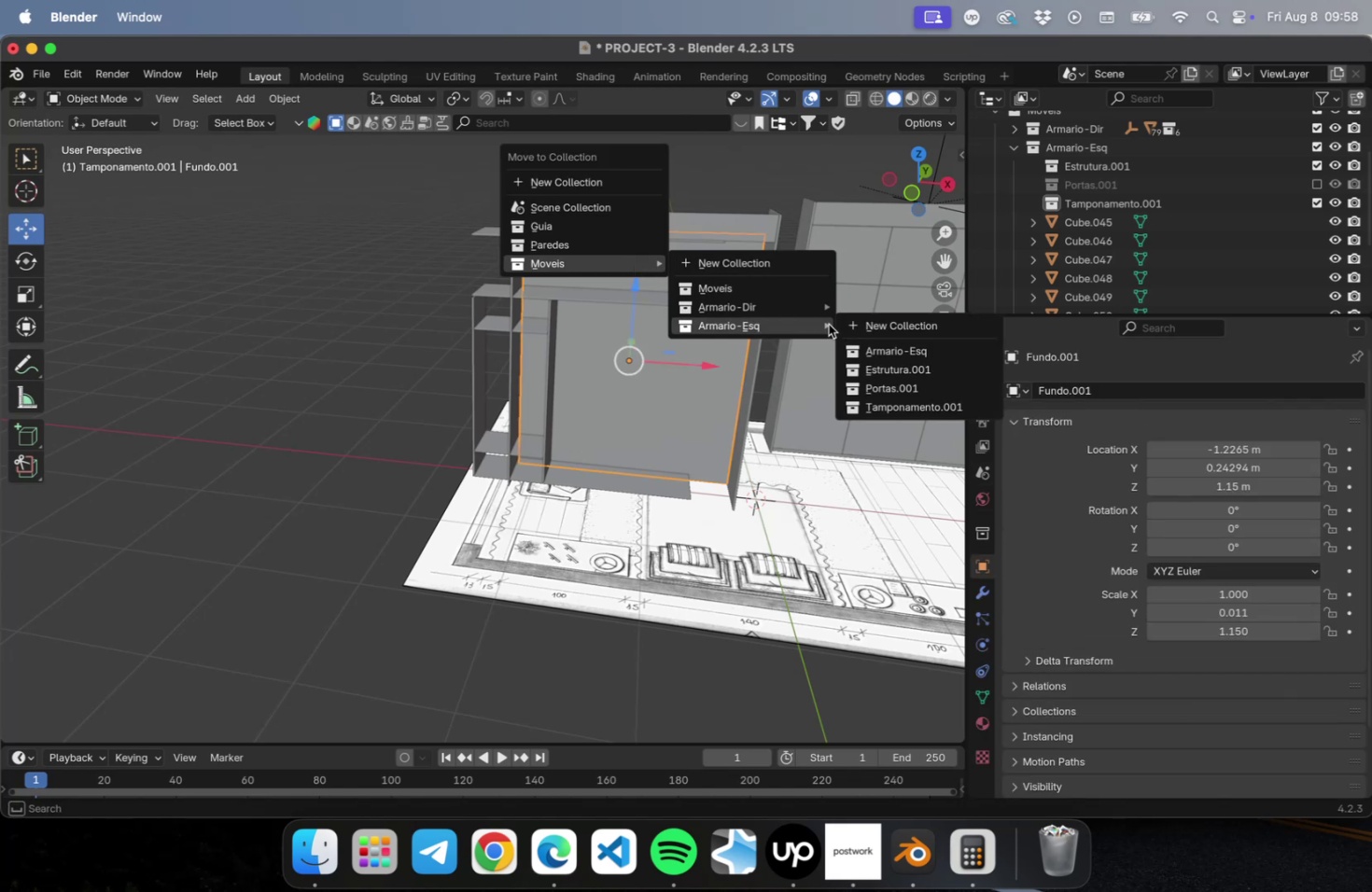 
left_click([822, 325])
 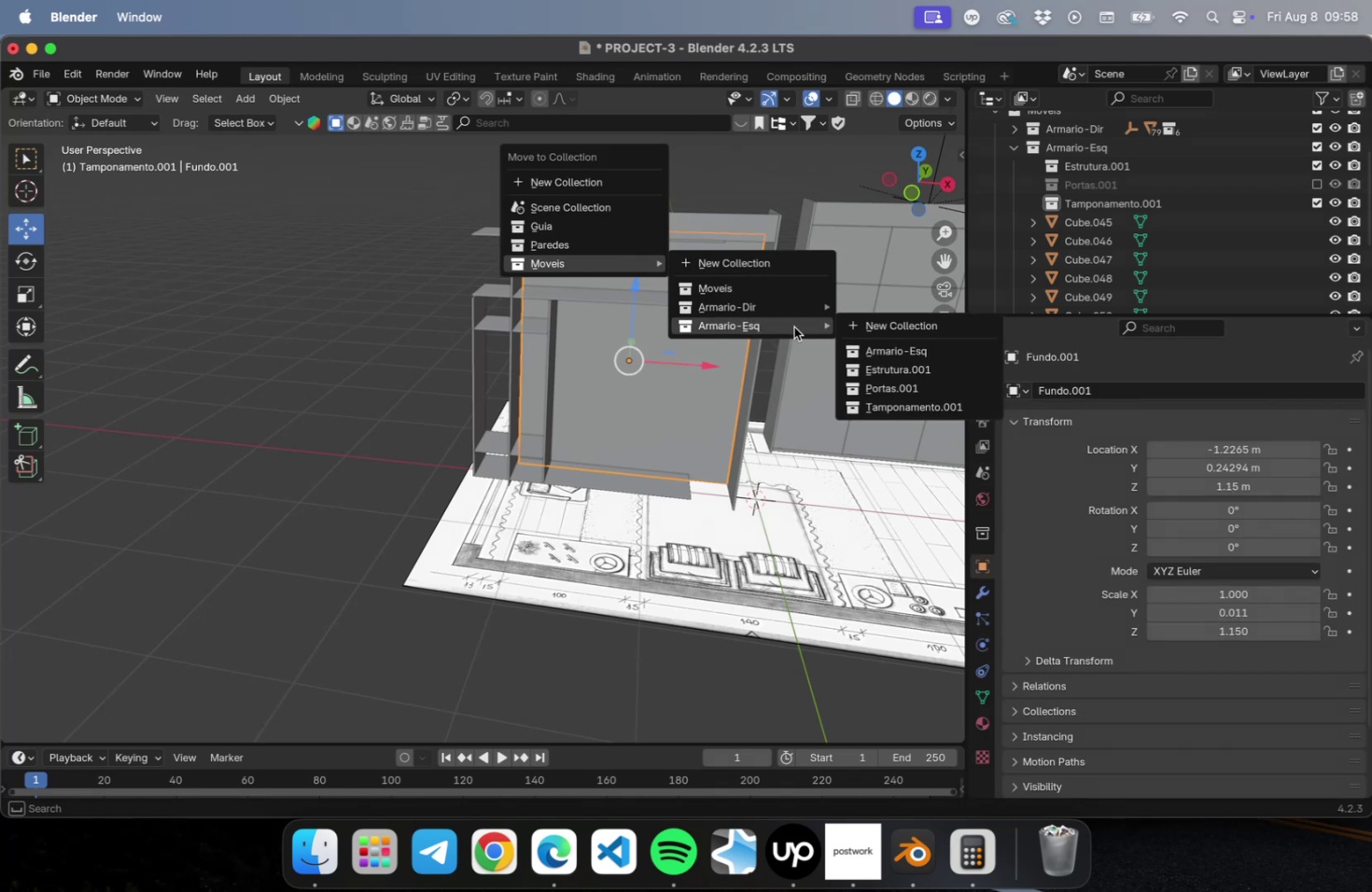 
left_click([794, 327])
 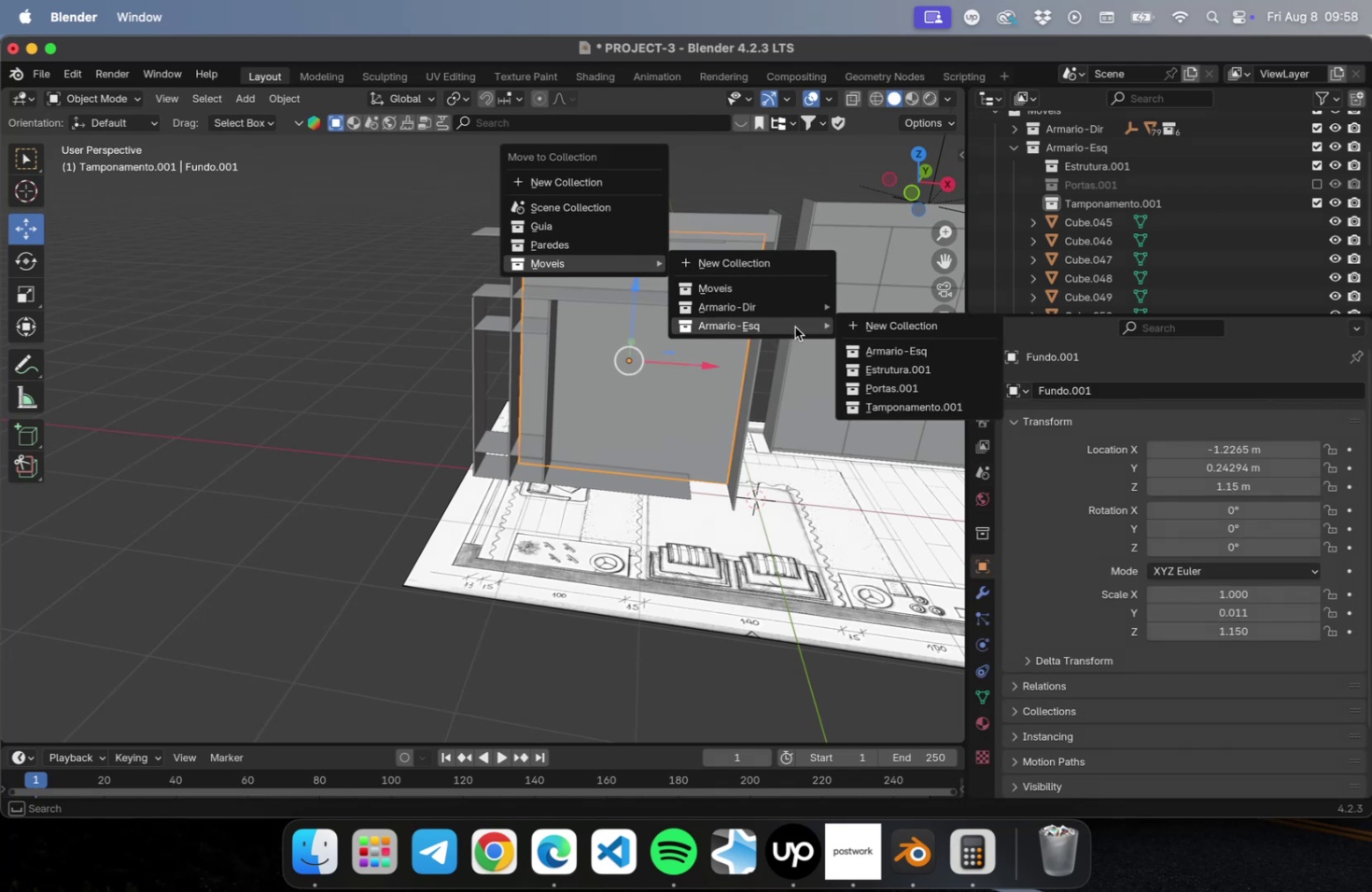 
scroll: coordinate [1216, 293], scroll_direction: down, amount: 36.0
 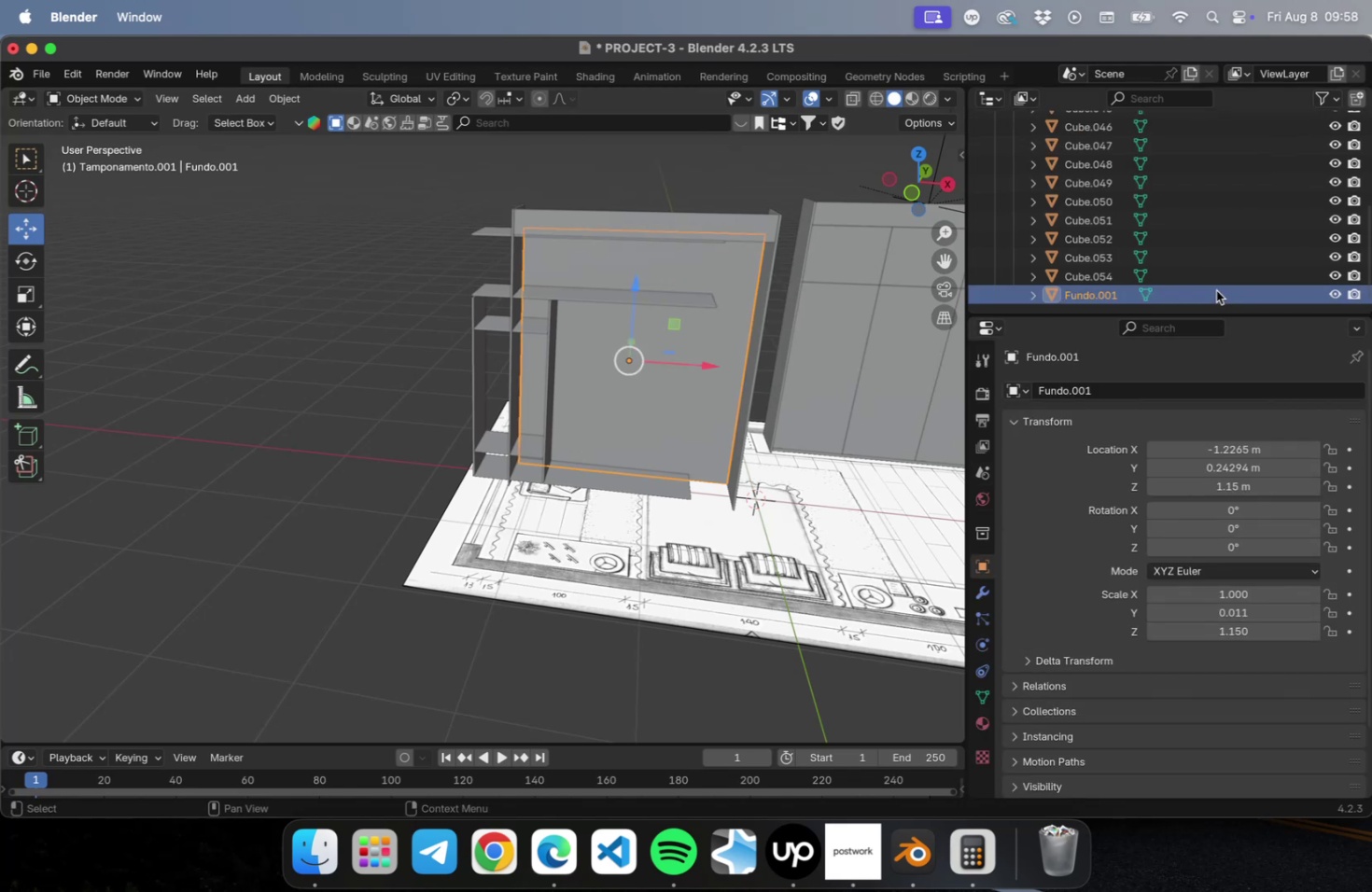 
scroll: coordinate [1213, 290], scroll_direction: up, amount: 5.0
 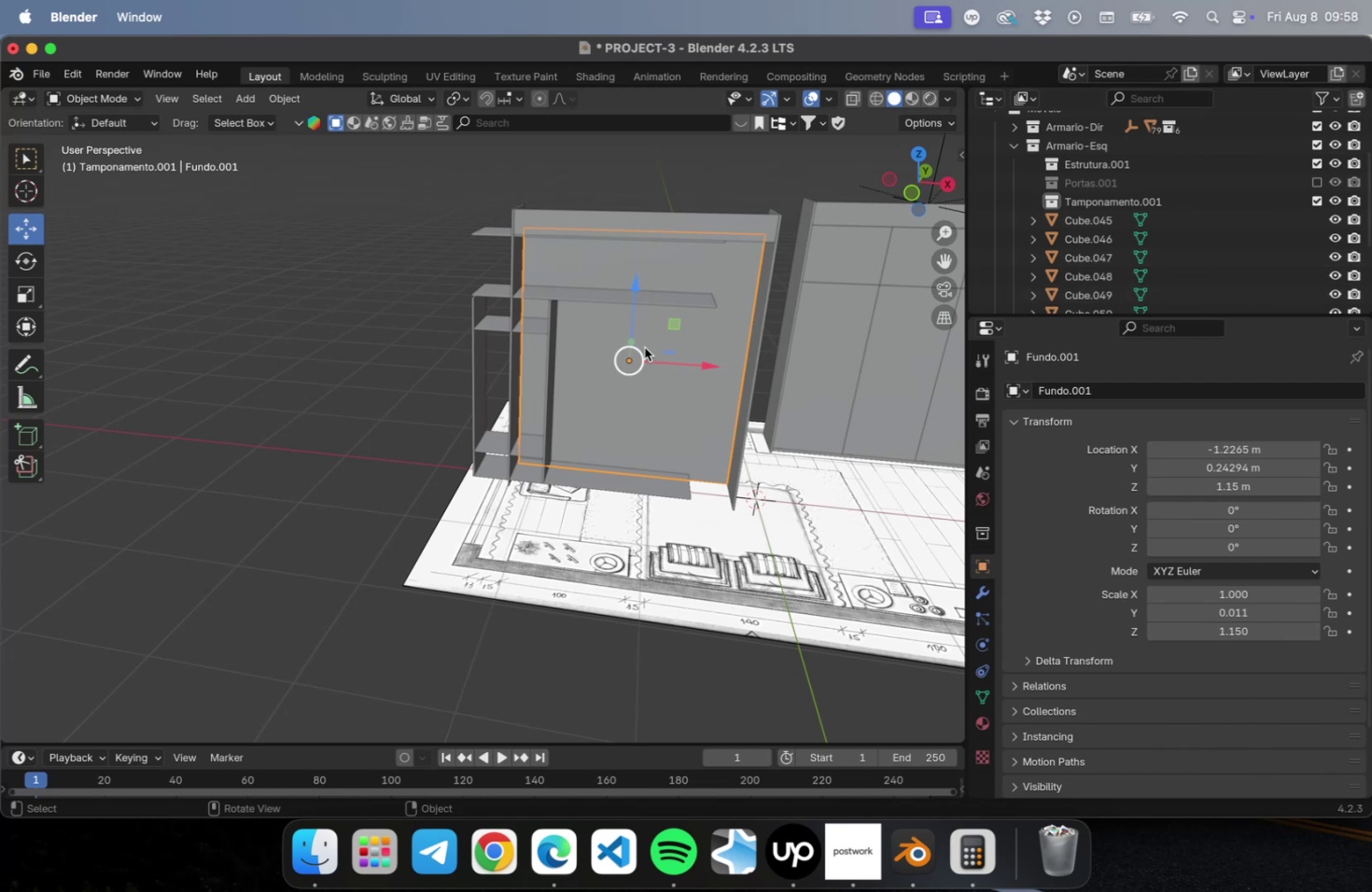 
scroll: coordinate [1318, 220], scroll_direction: down, amount: 38.0
 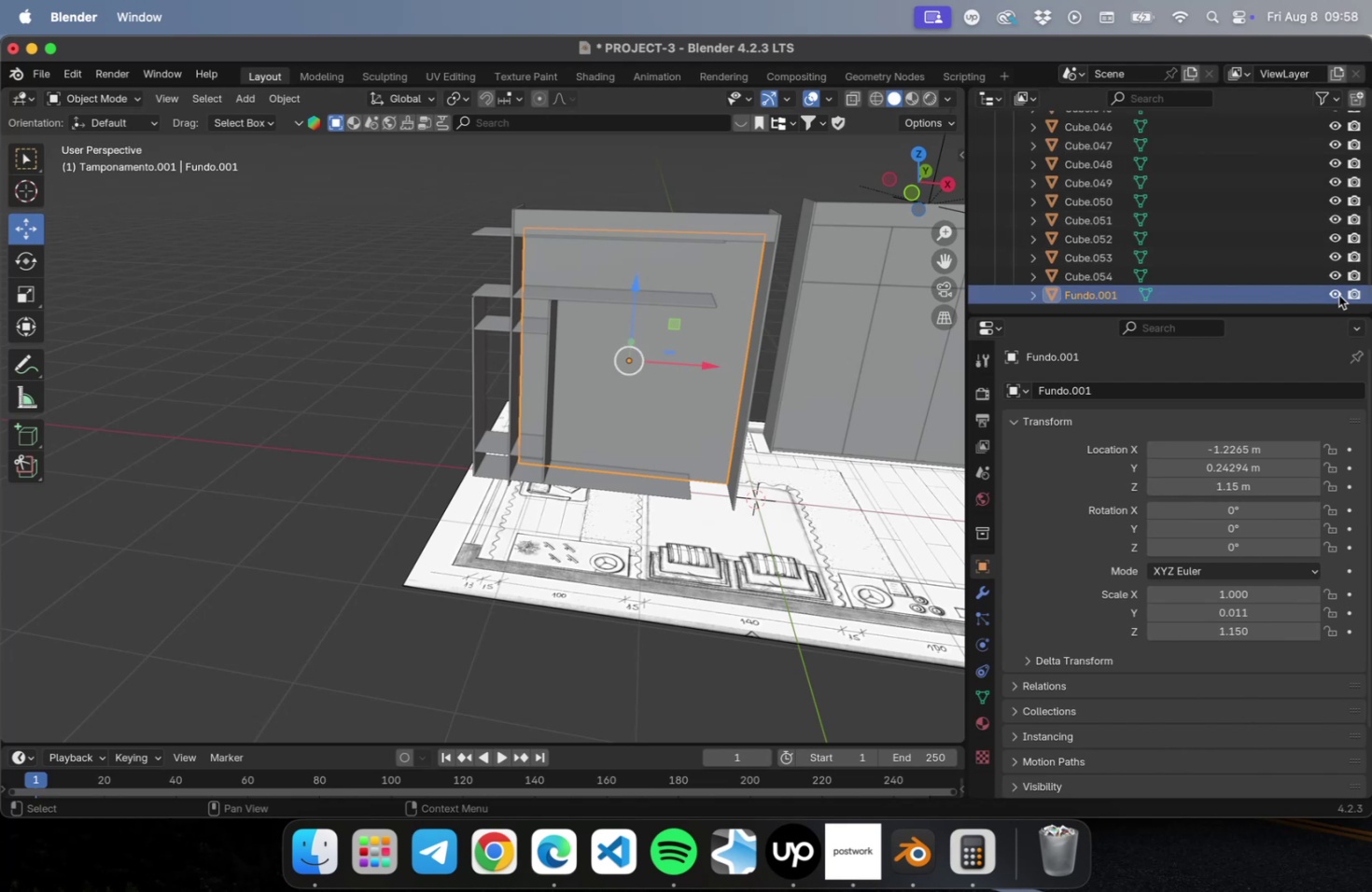 
left_click([1335, 295])
 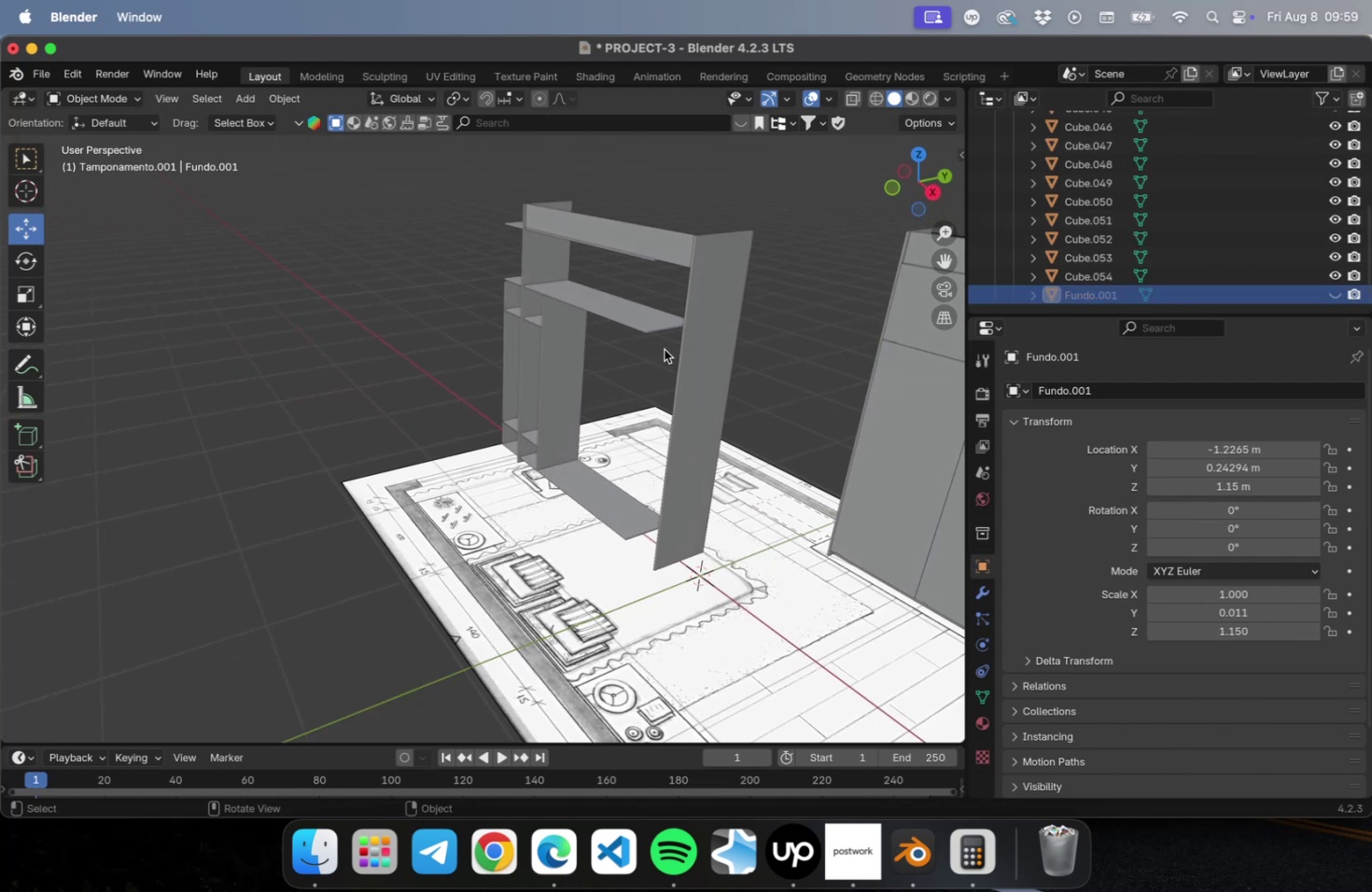 
left_click([711, 328])
 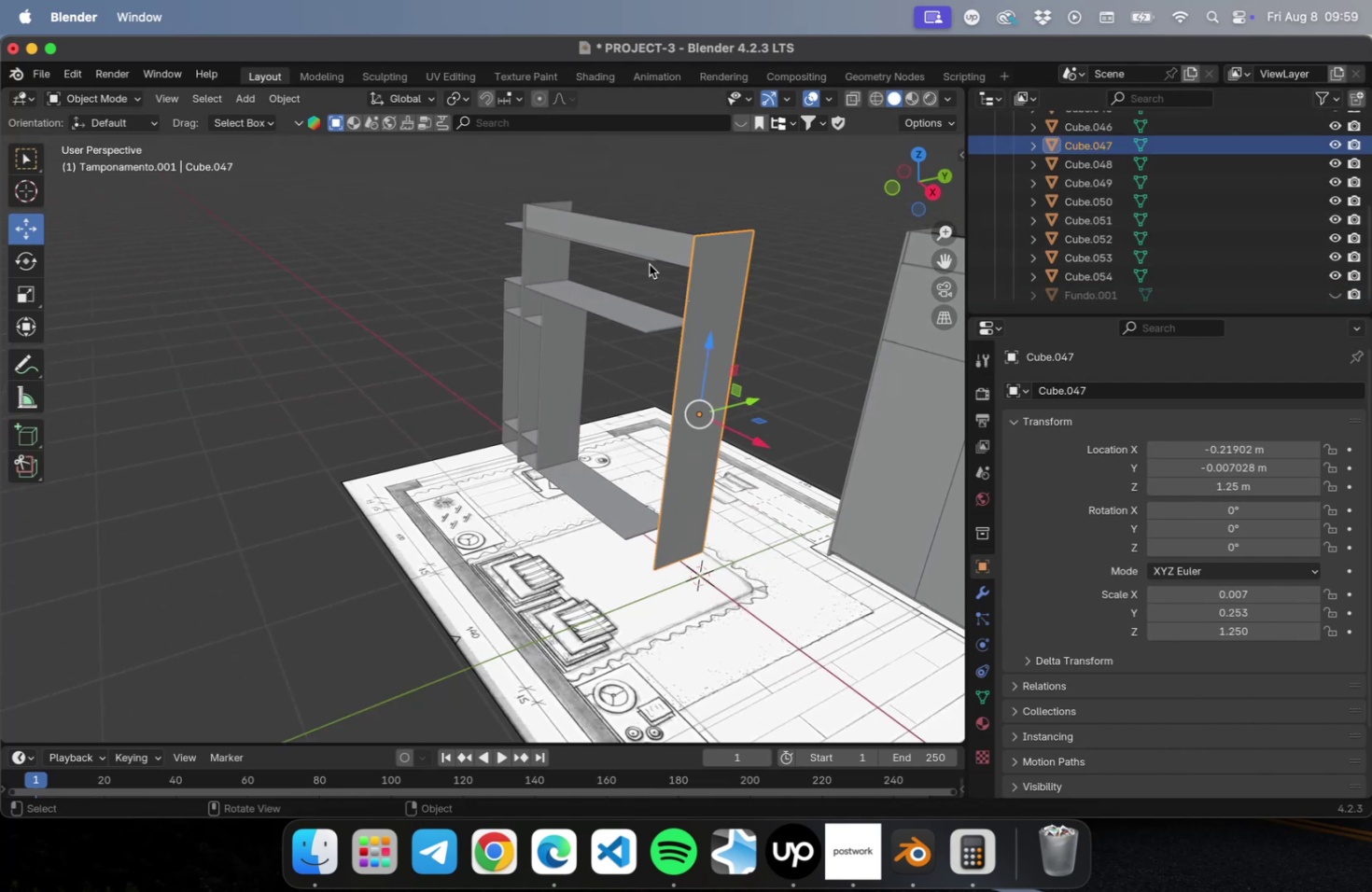 
hold_key(key=ShiftLeft, duration=1.02)
left_click([626, 234])
 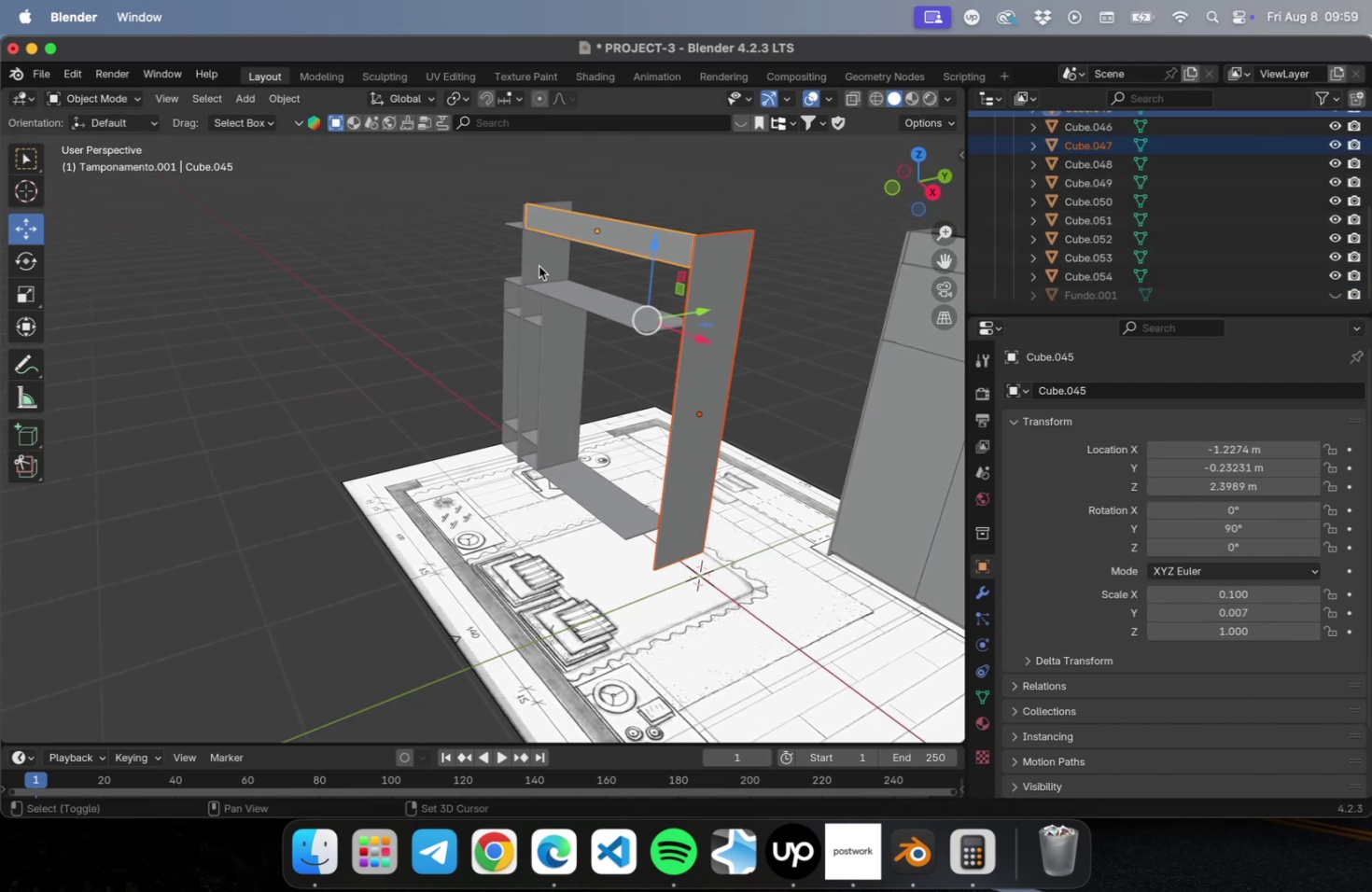 
left_click([539, 266])
 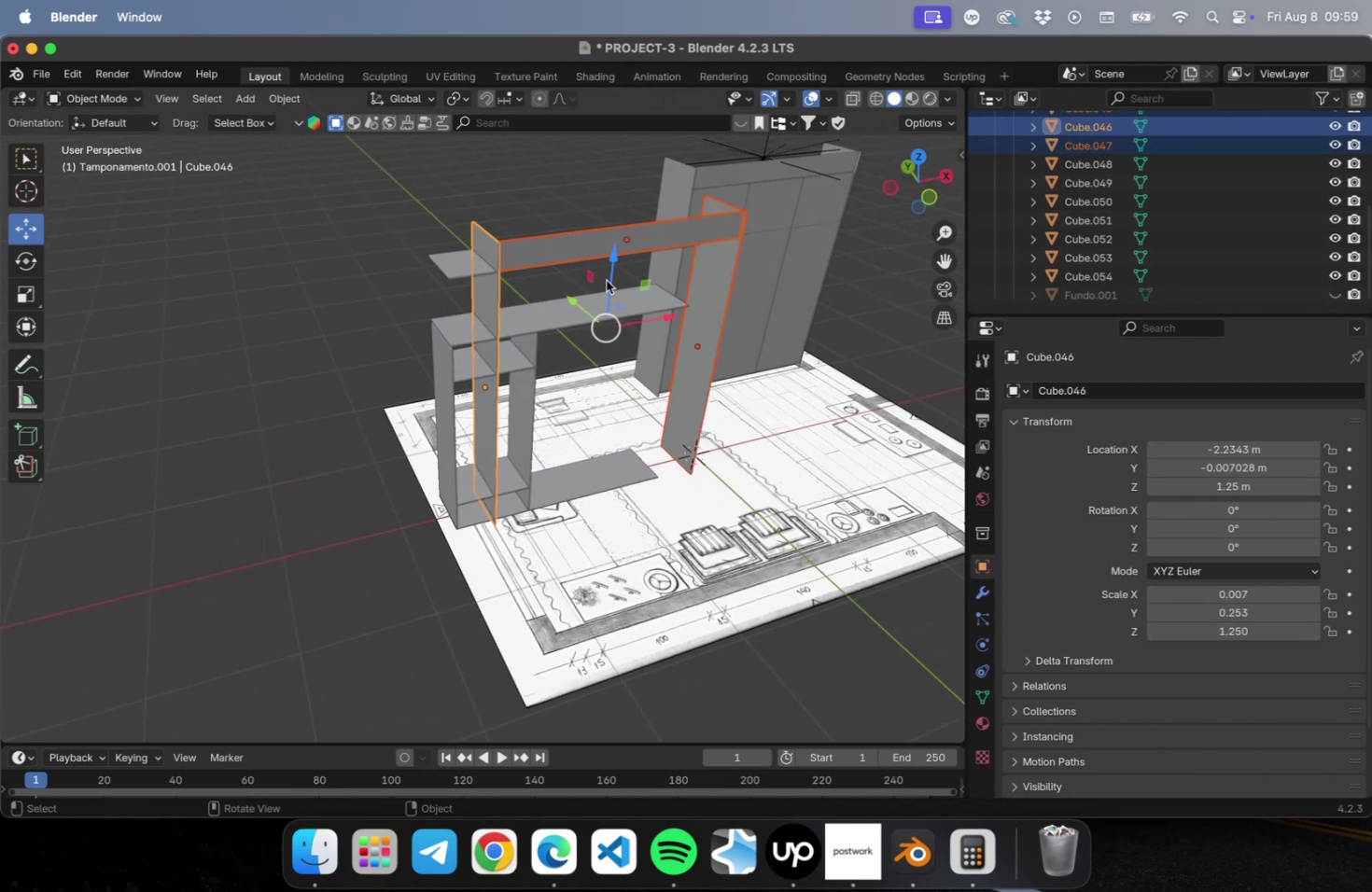 
key(M)
 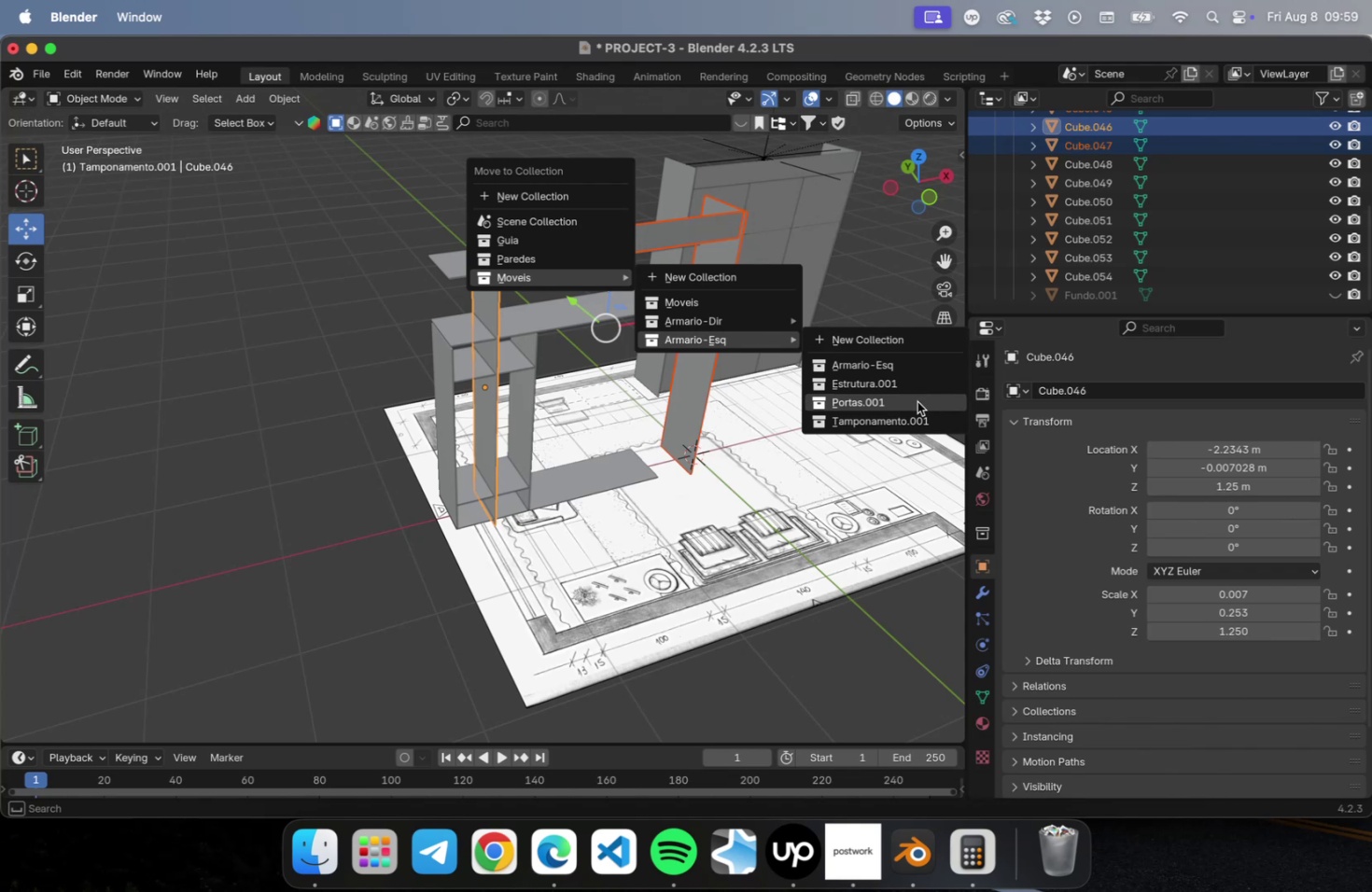 
left_click([902, 418])
 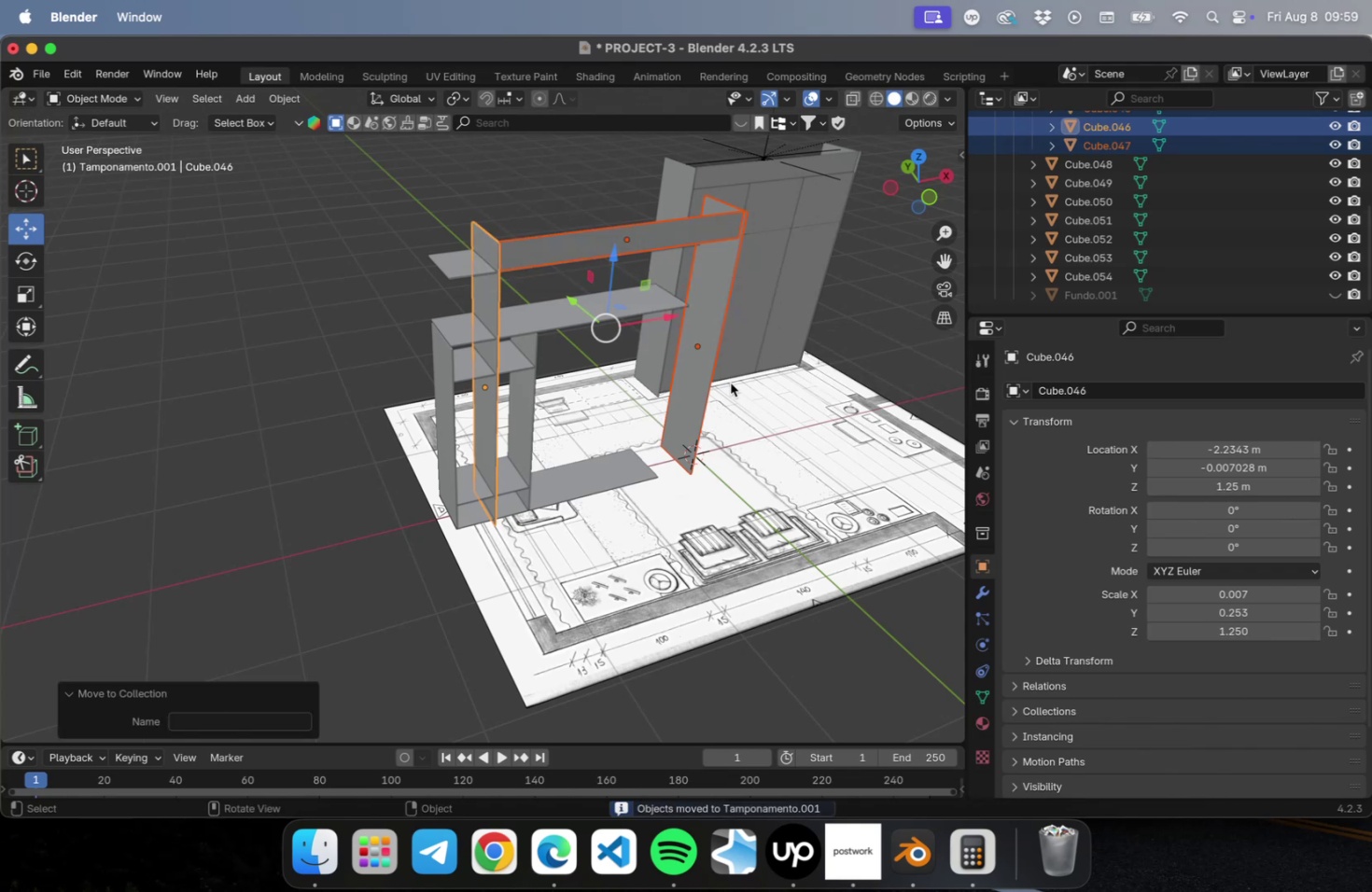 
scroll: coordinate [462, 297], scroll_direction: up, amount: 3.0
 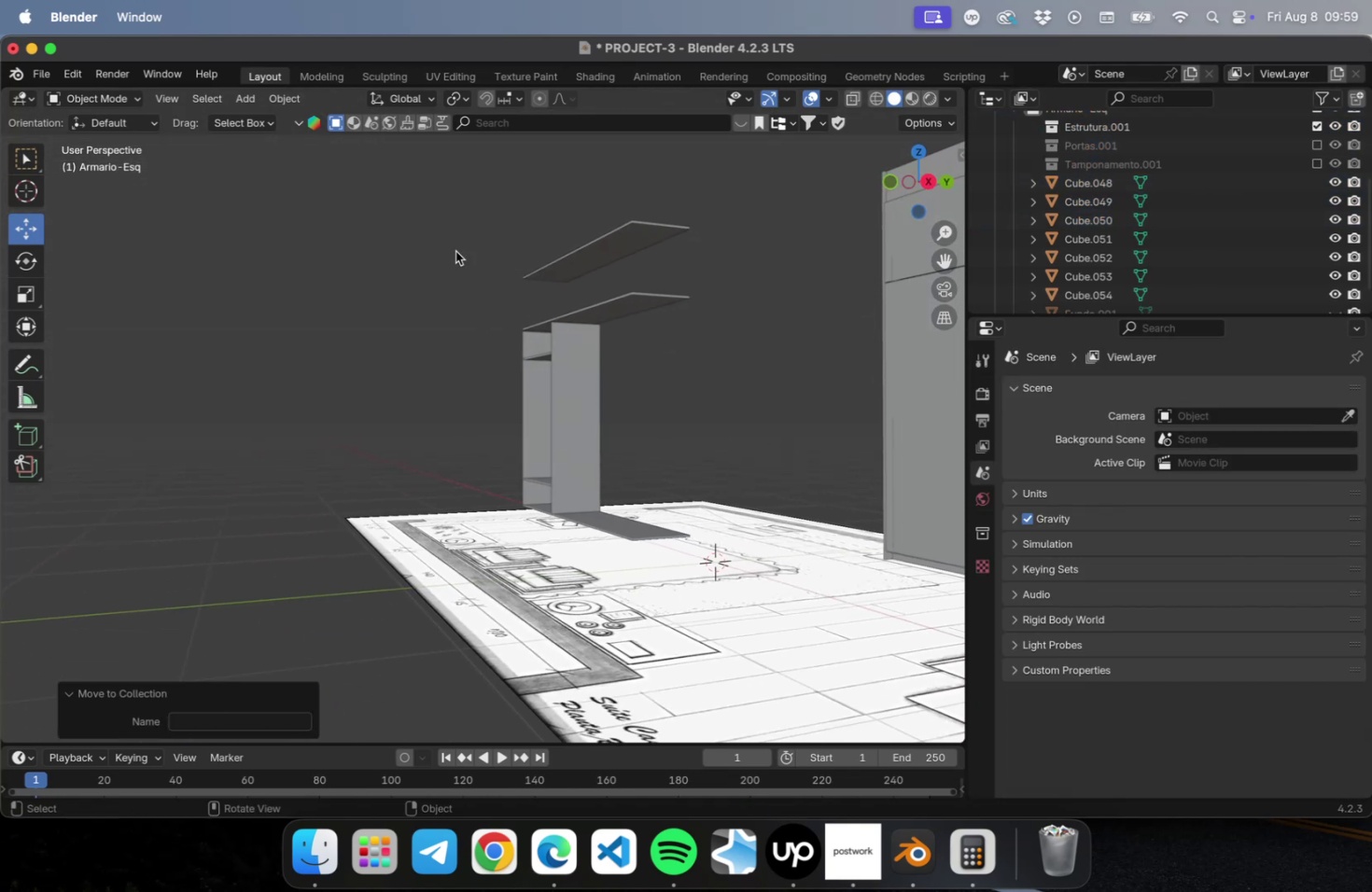 
left_click_drag(start_coordinate=[476, 193], to_coordinate=[638, 462])
 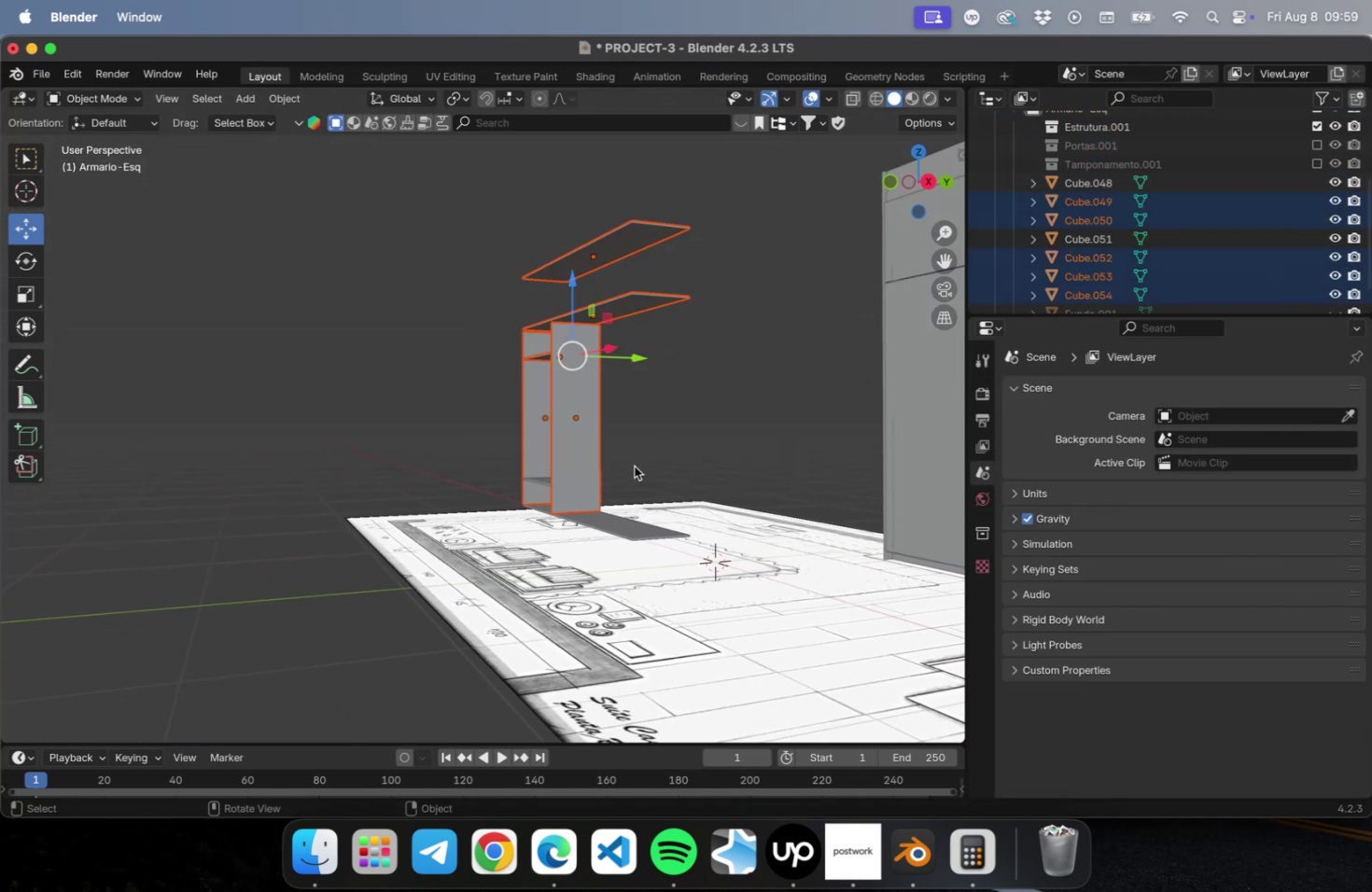 
hold_key(key=ShiftLeft, duration=1.0)
left_click([623, 521])
 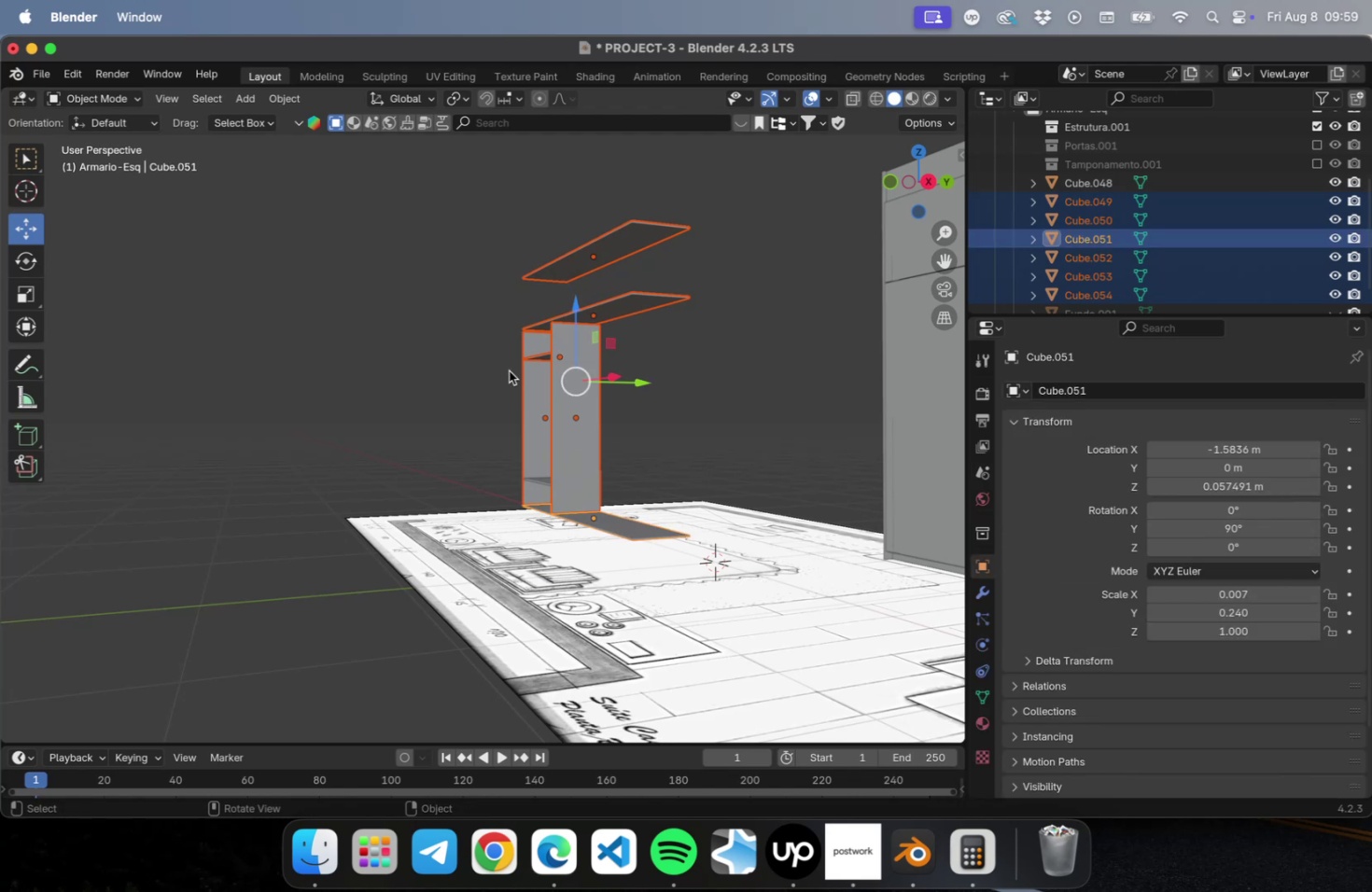 
key(M)
 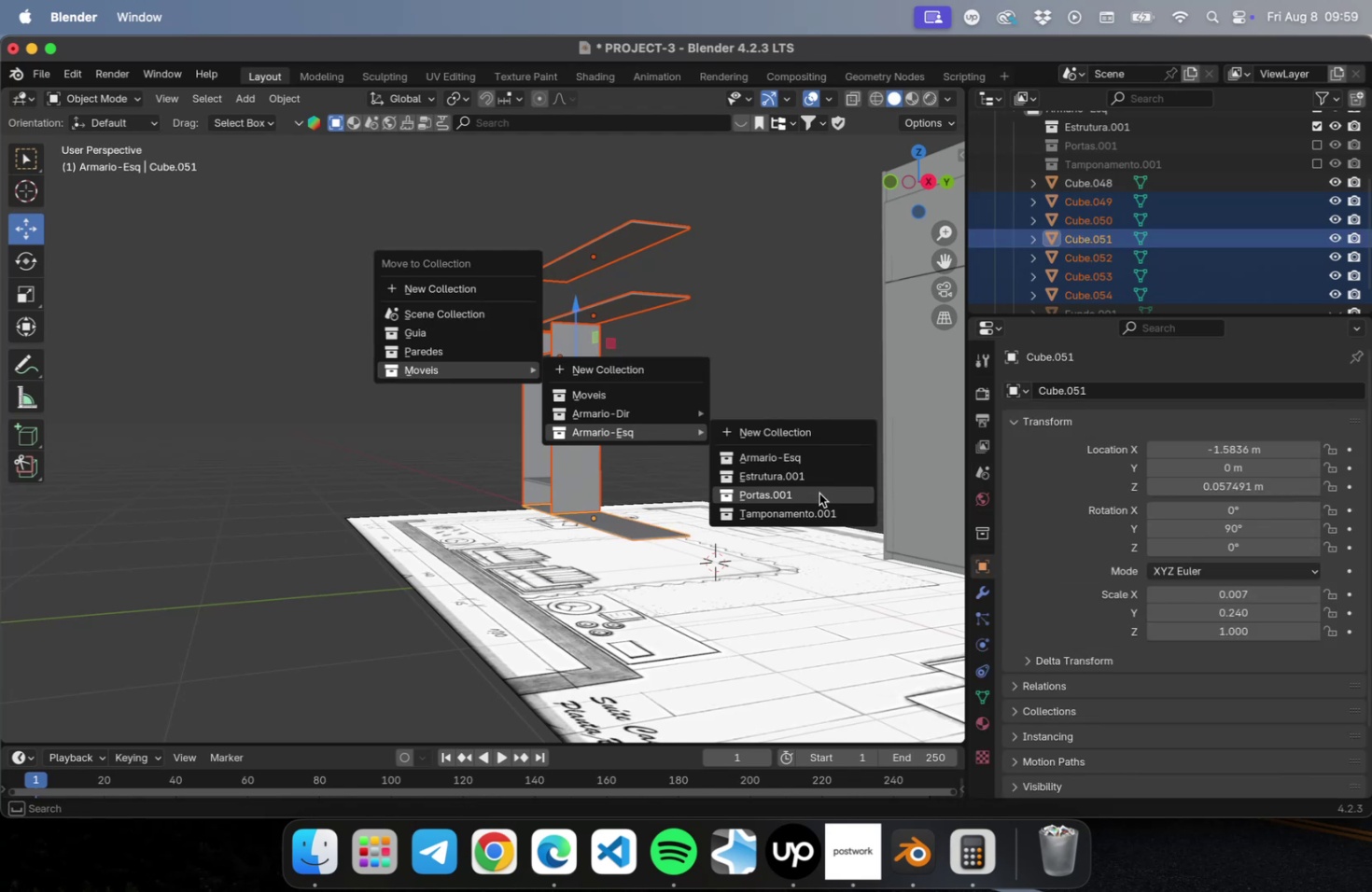 
left_click([815, 477])
 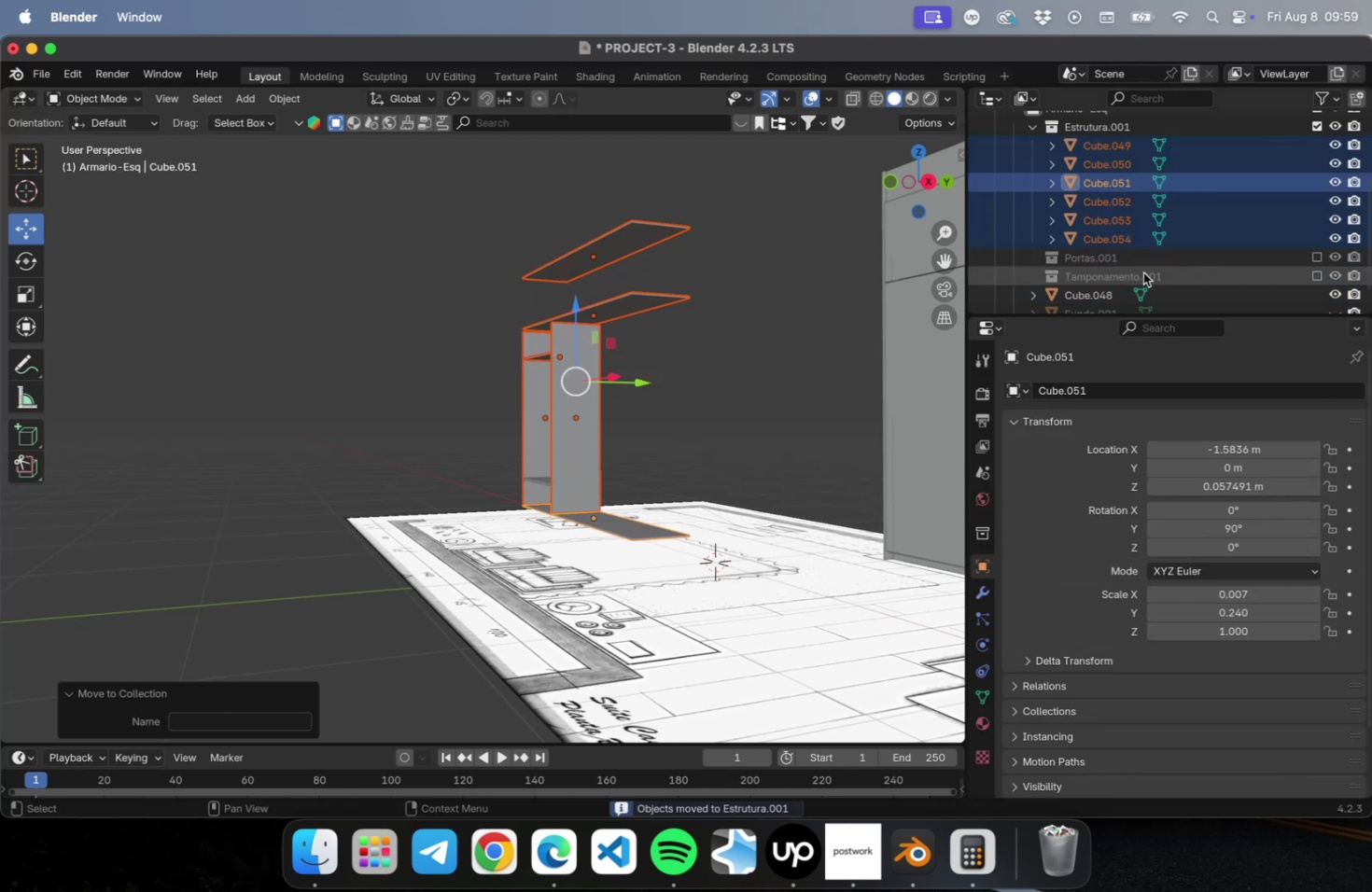 
scroll: coordinate [1168, 284], scroll_direction: up, amount: 2.0
 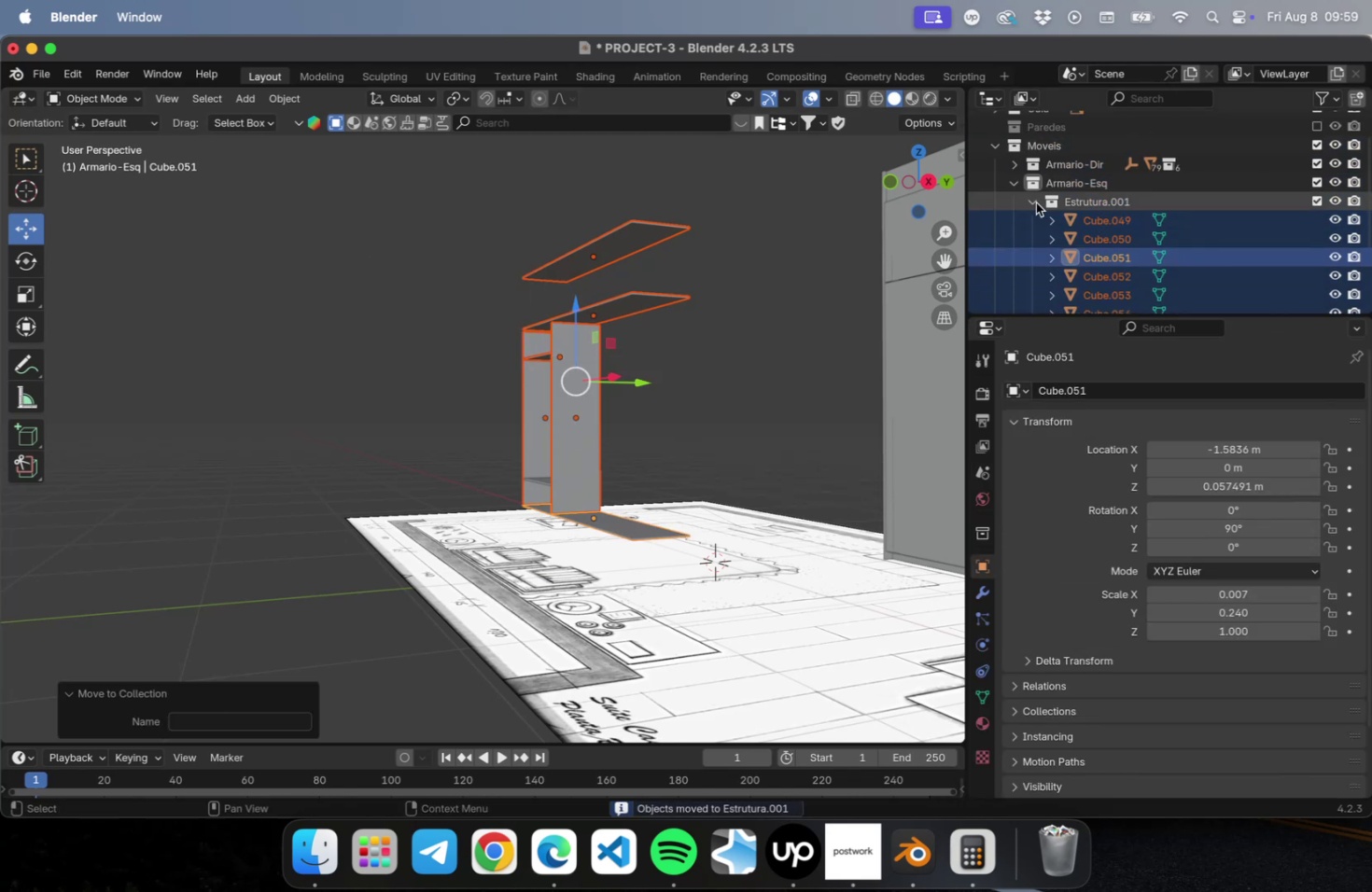 
left_click([1031, 202])
 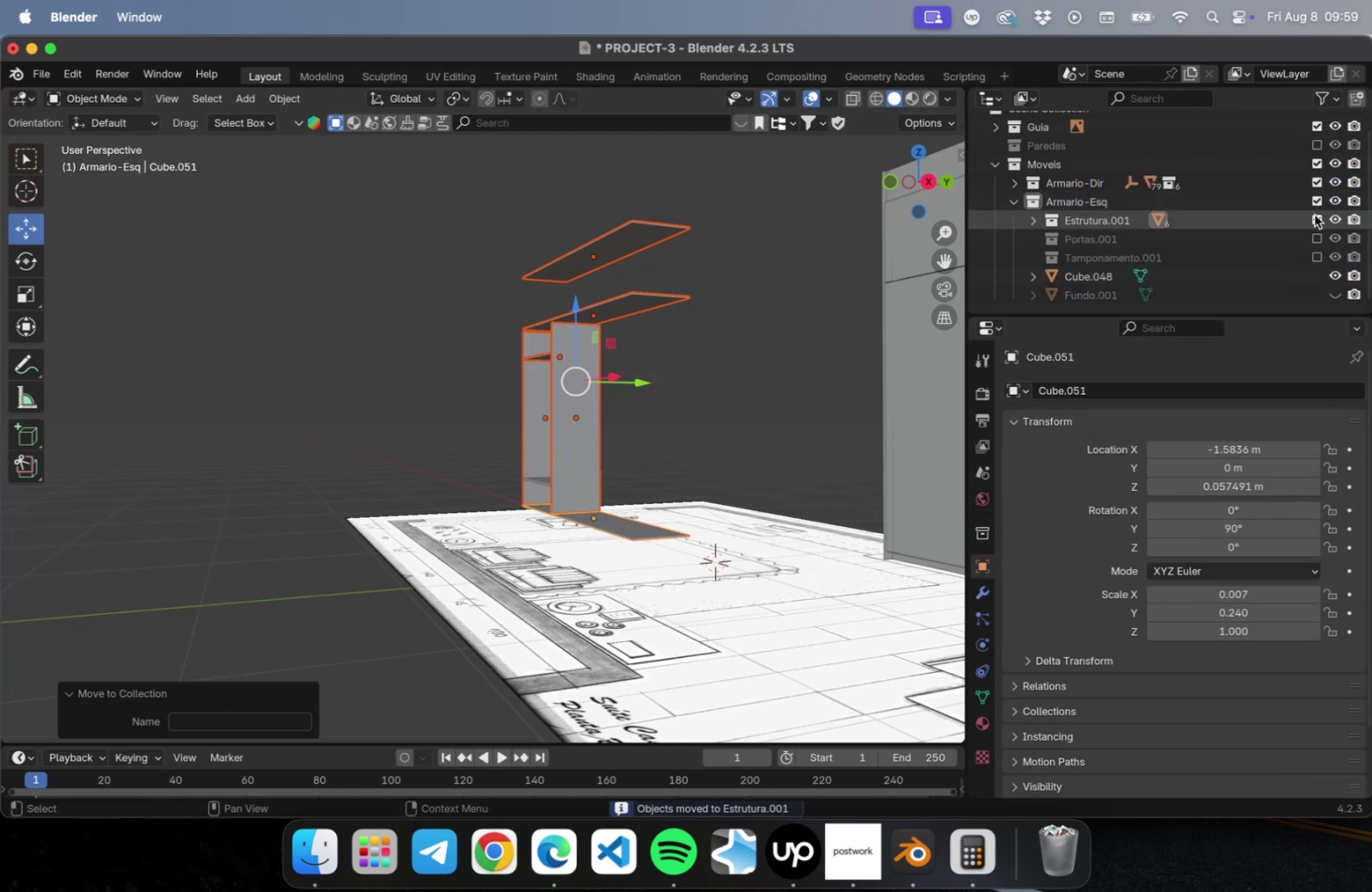 
left_click([1313, 221])
 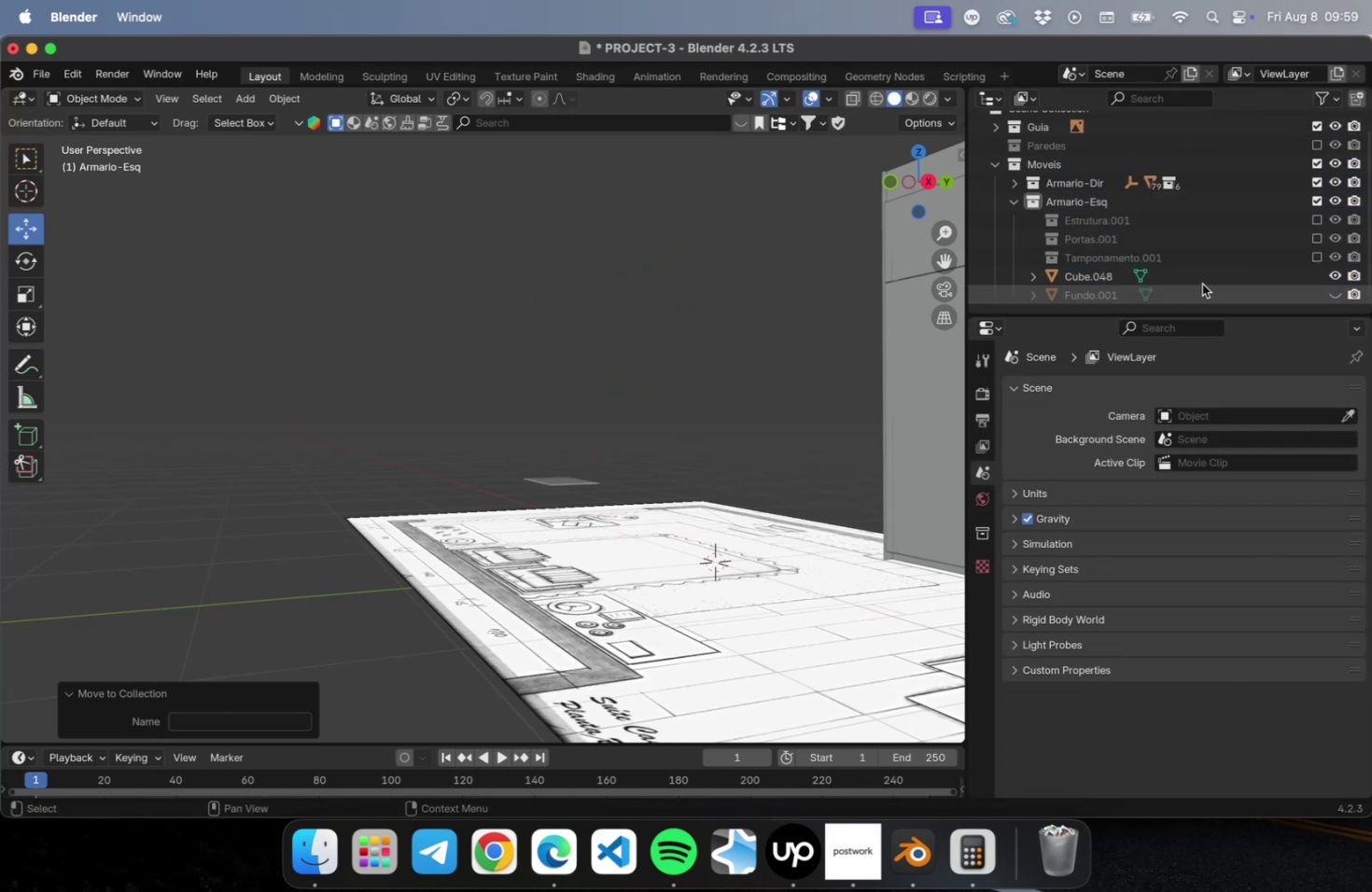 
left_click([1202, 278])
 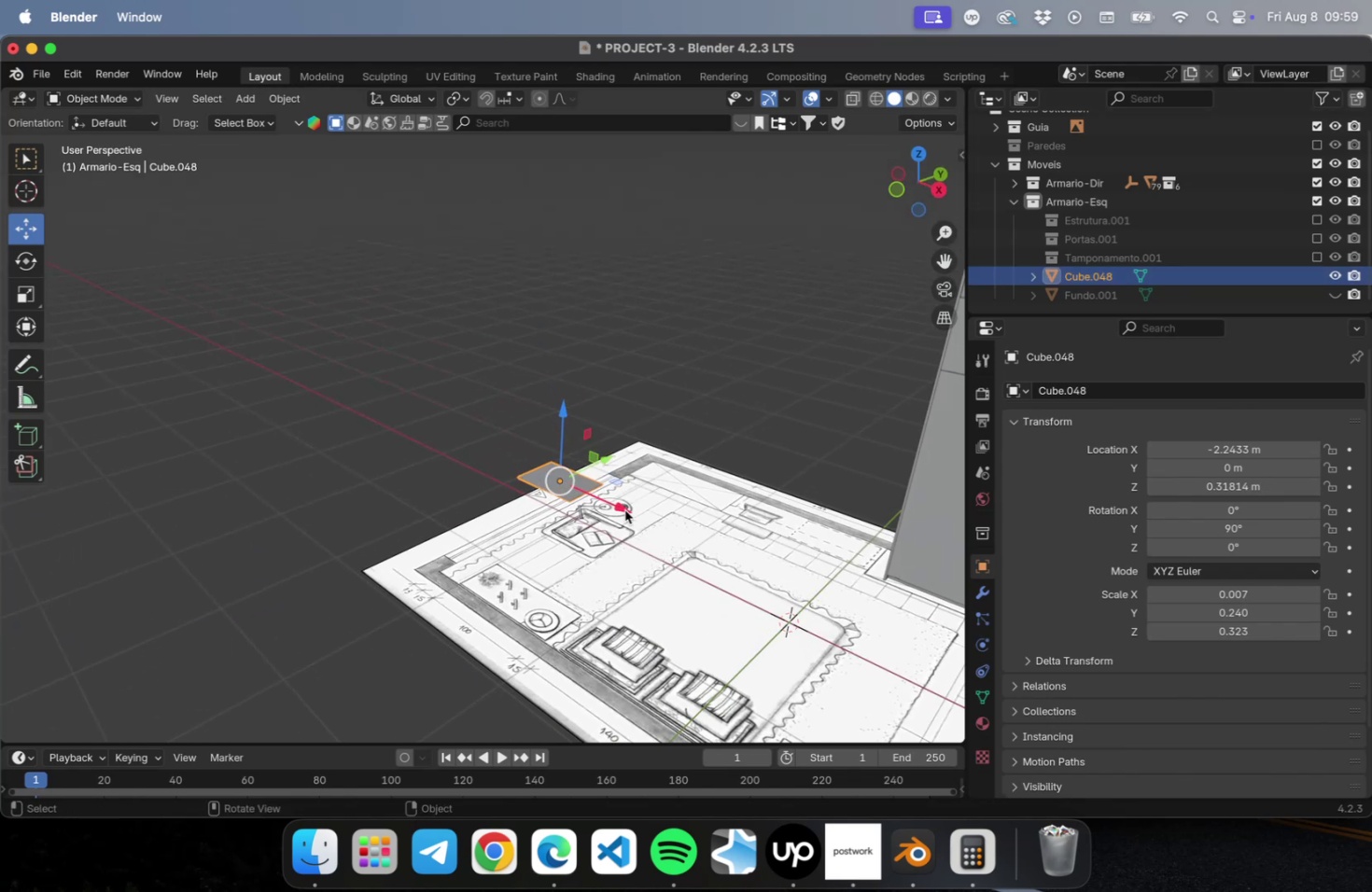 
key(M)
 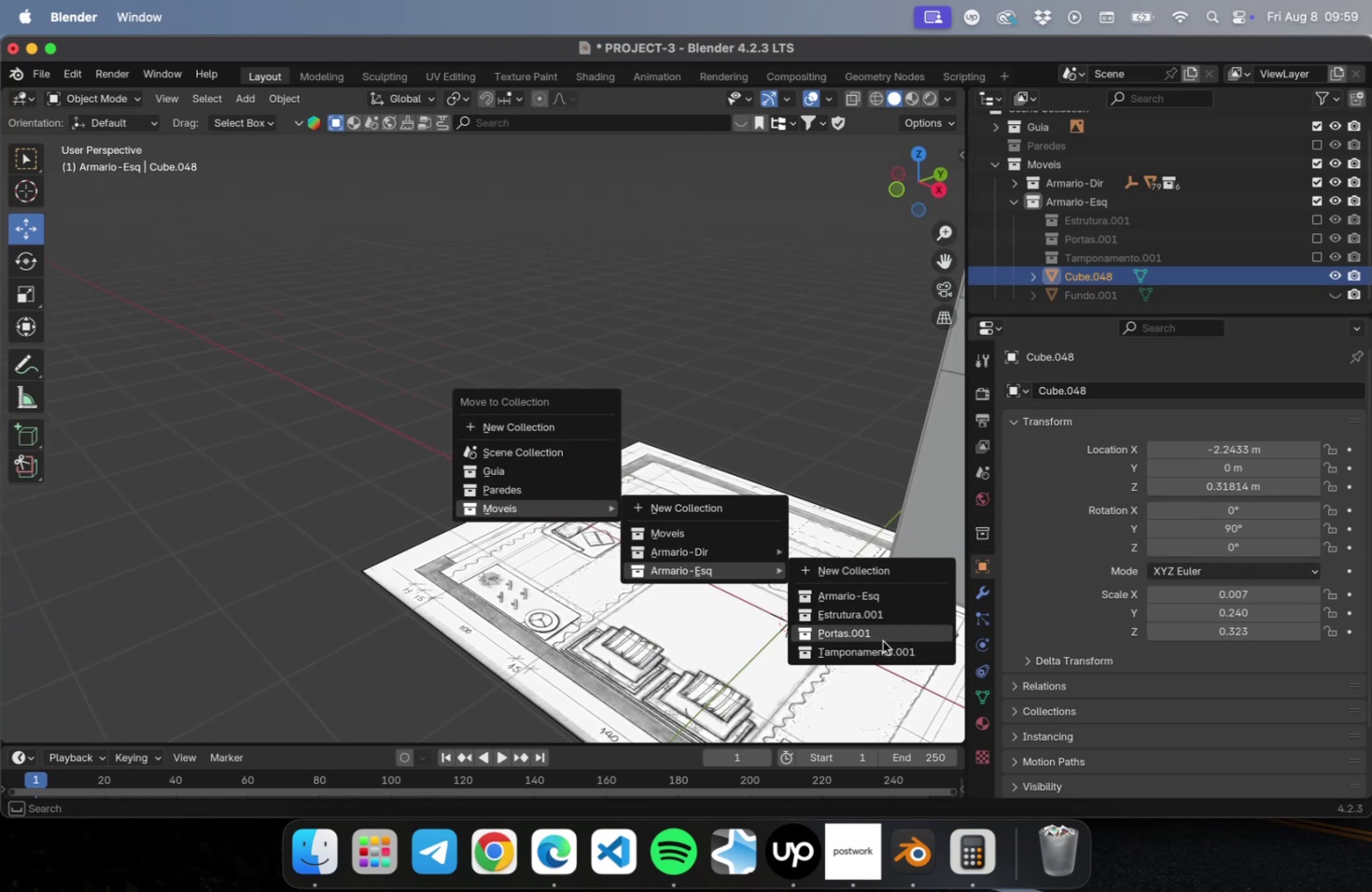 
wait(5.14)
 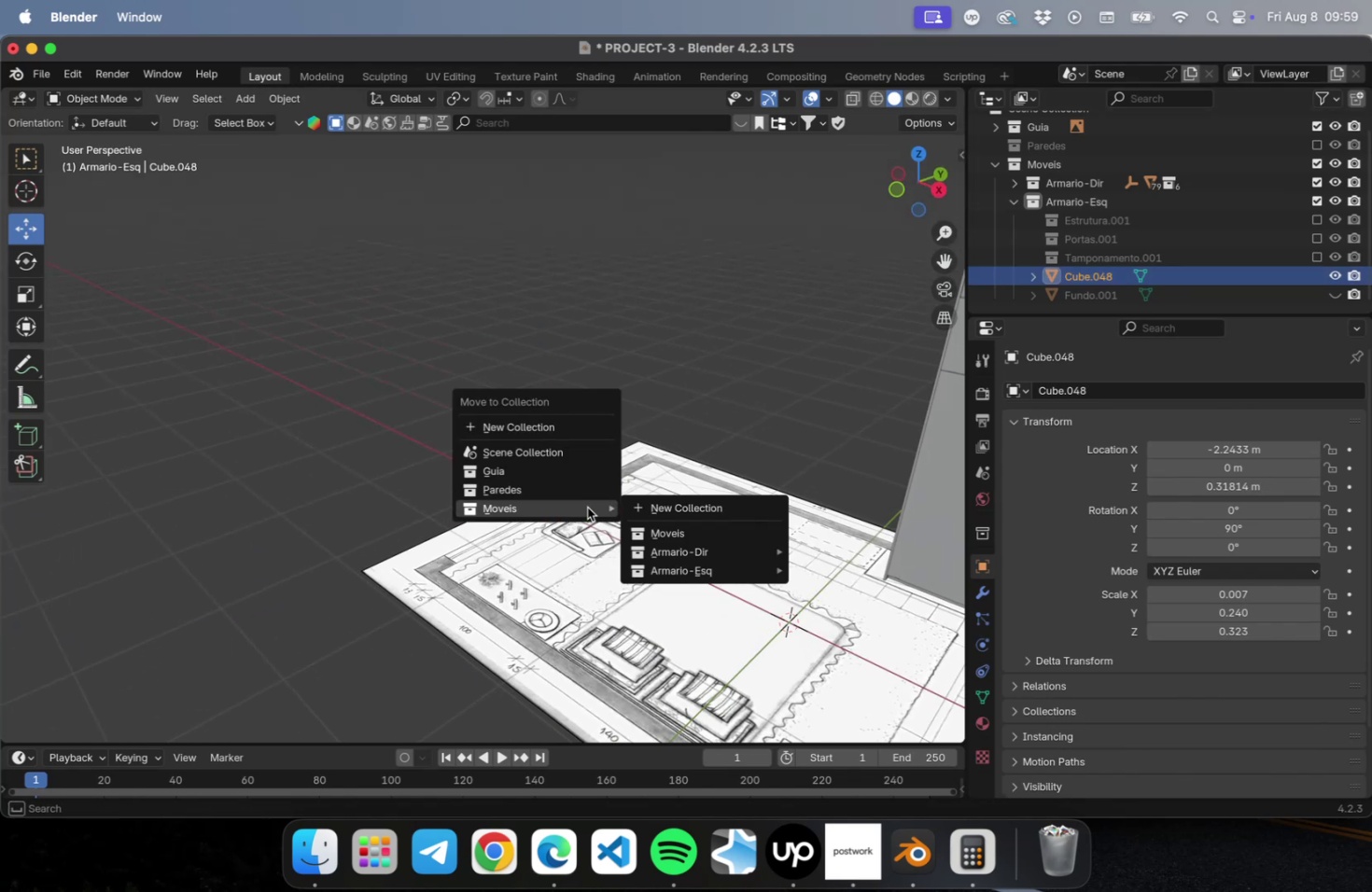 
left_click([883, 621])
 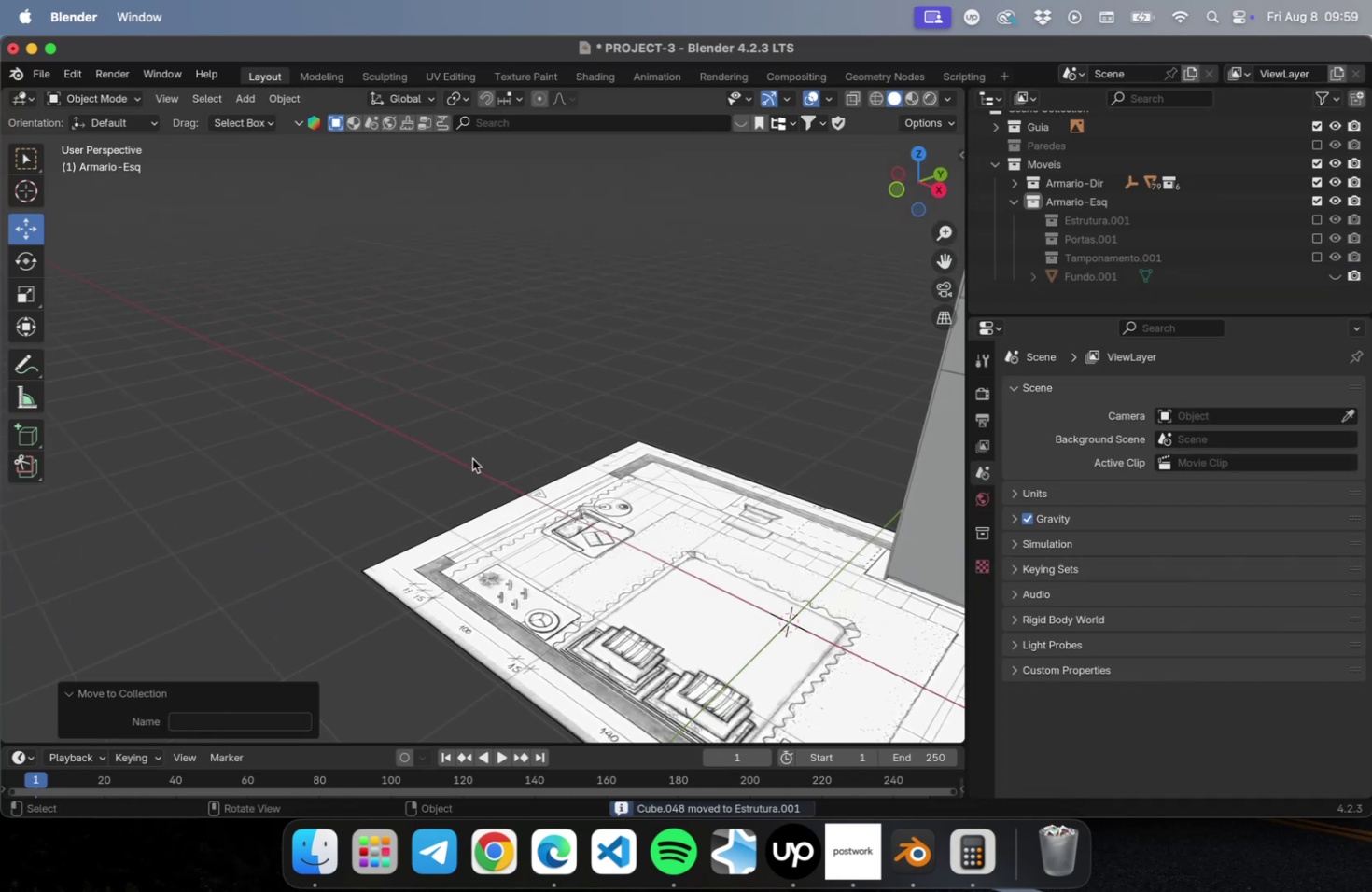 
left_click([470, 458])
 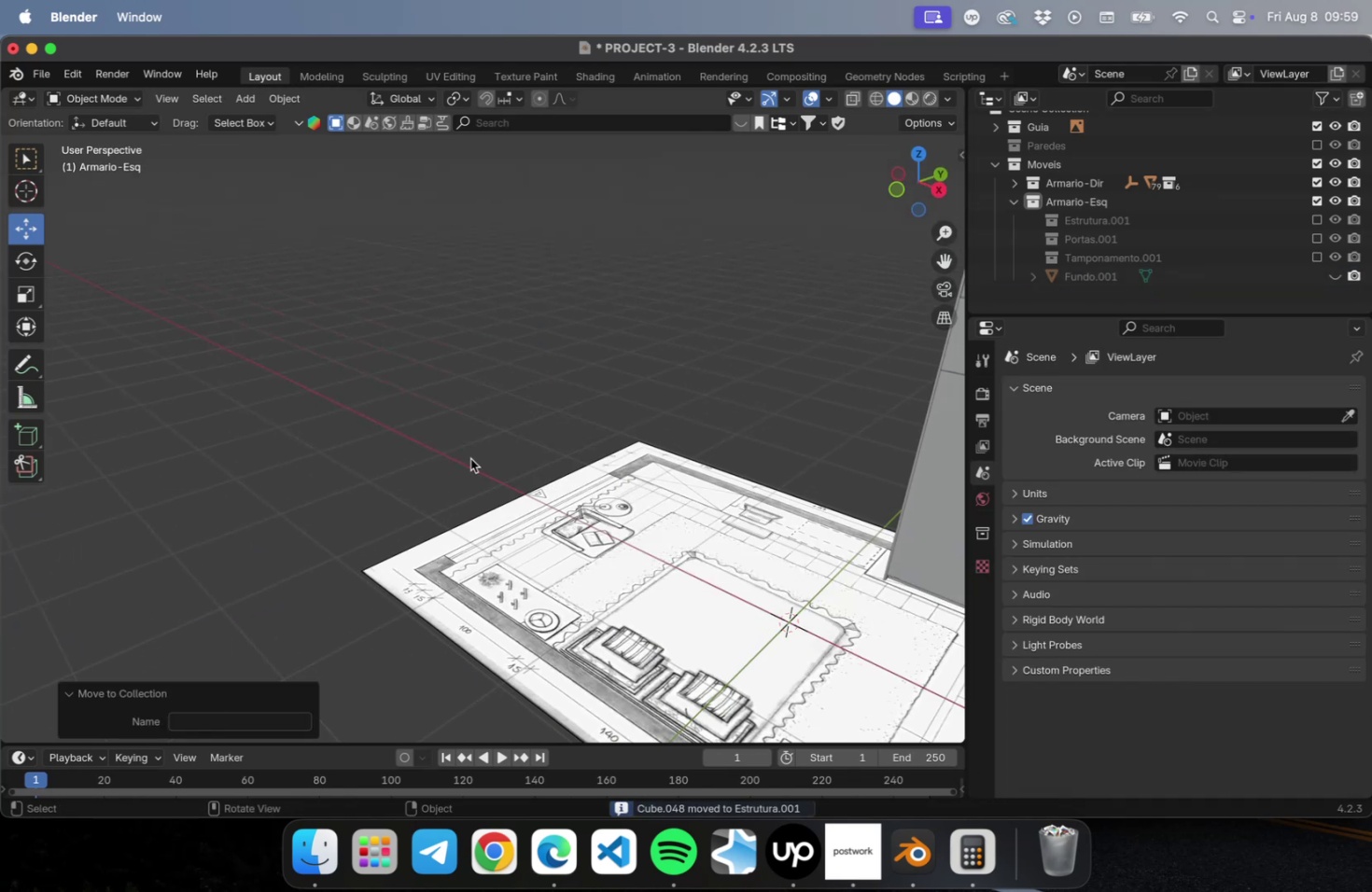 
key(Meta+CommandLeft)
 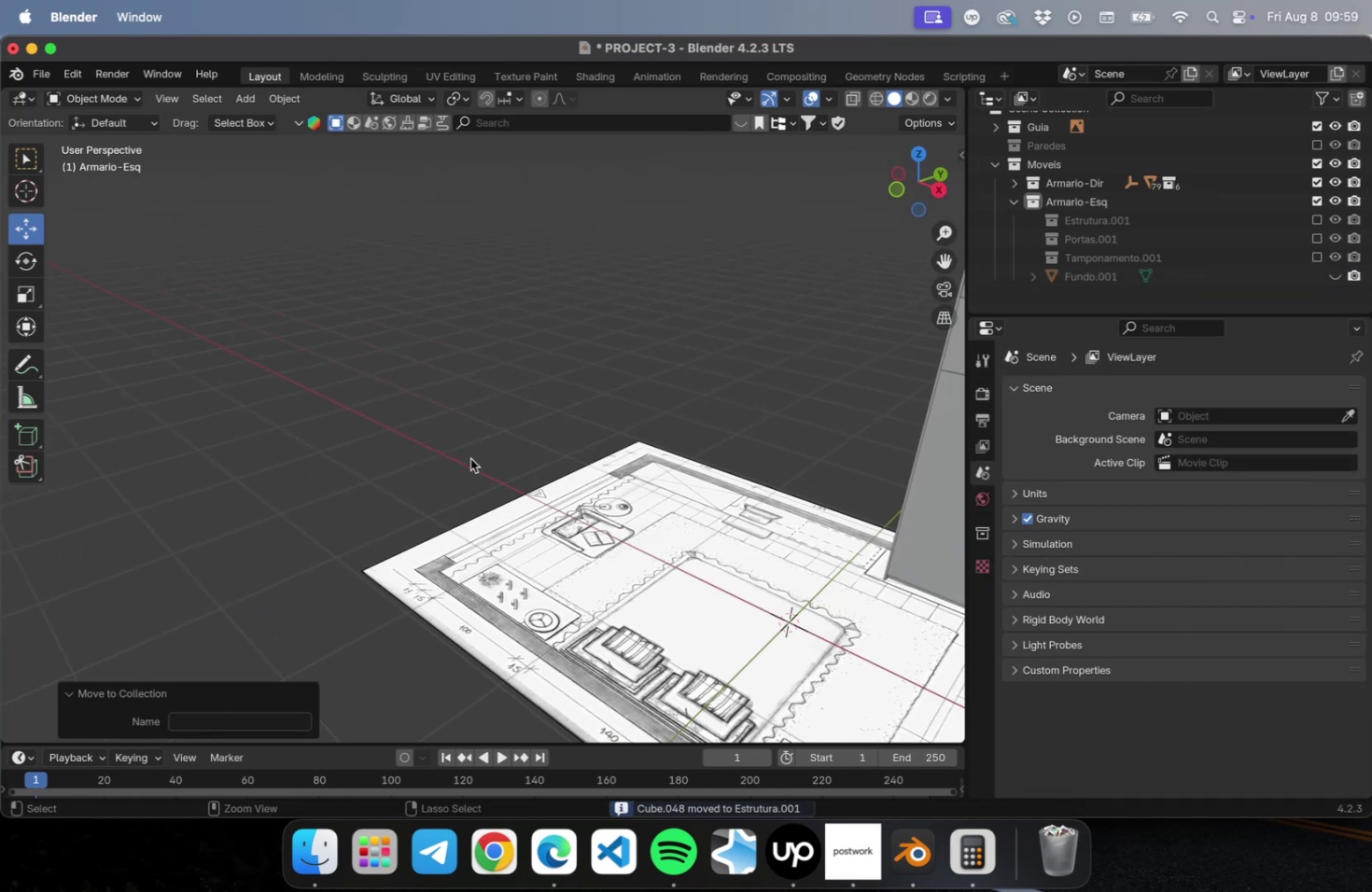 
key(Meta+S)
 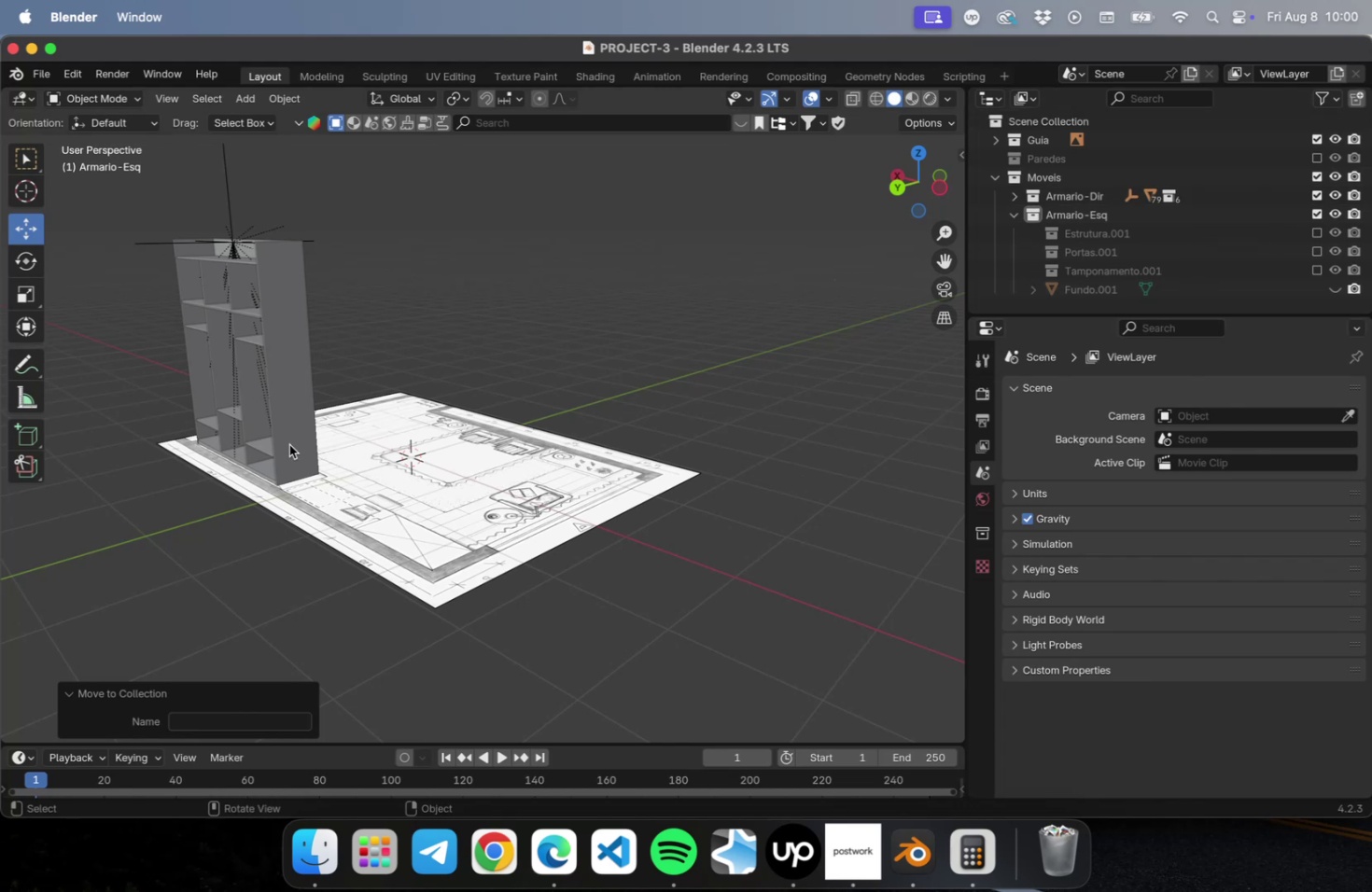 
wait(38.45)
 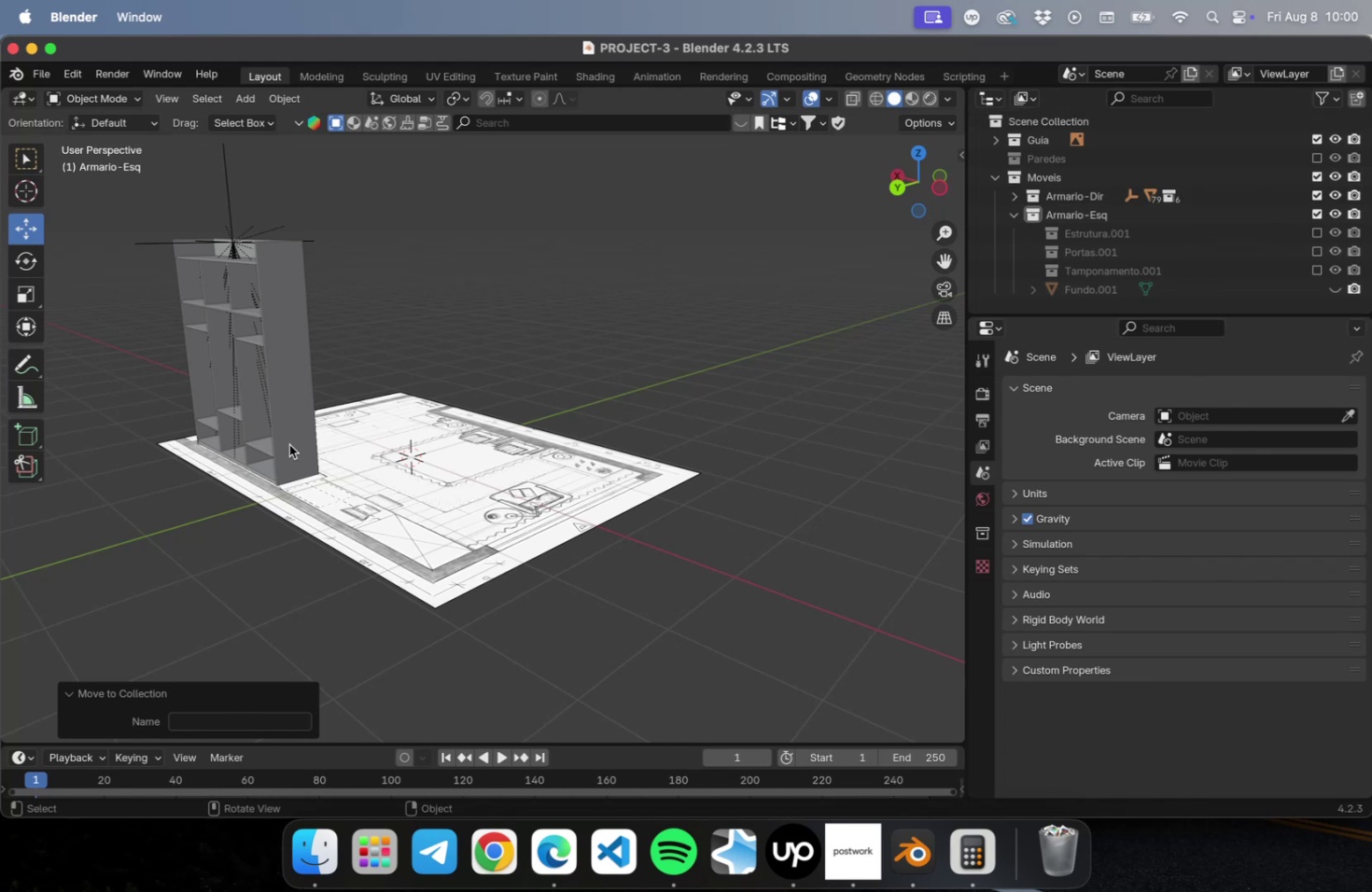 
left_click([1015, 194])
 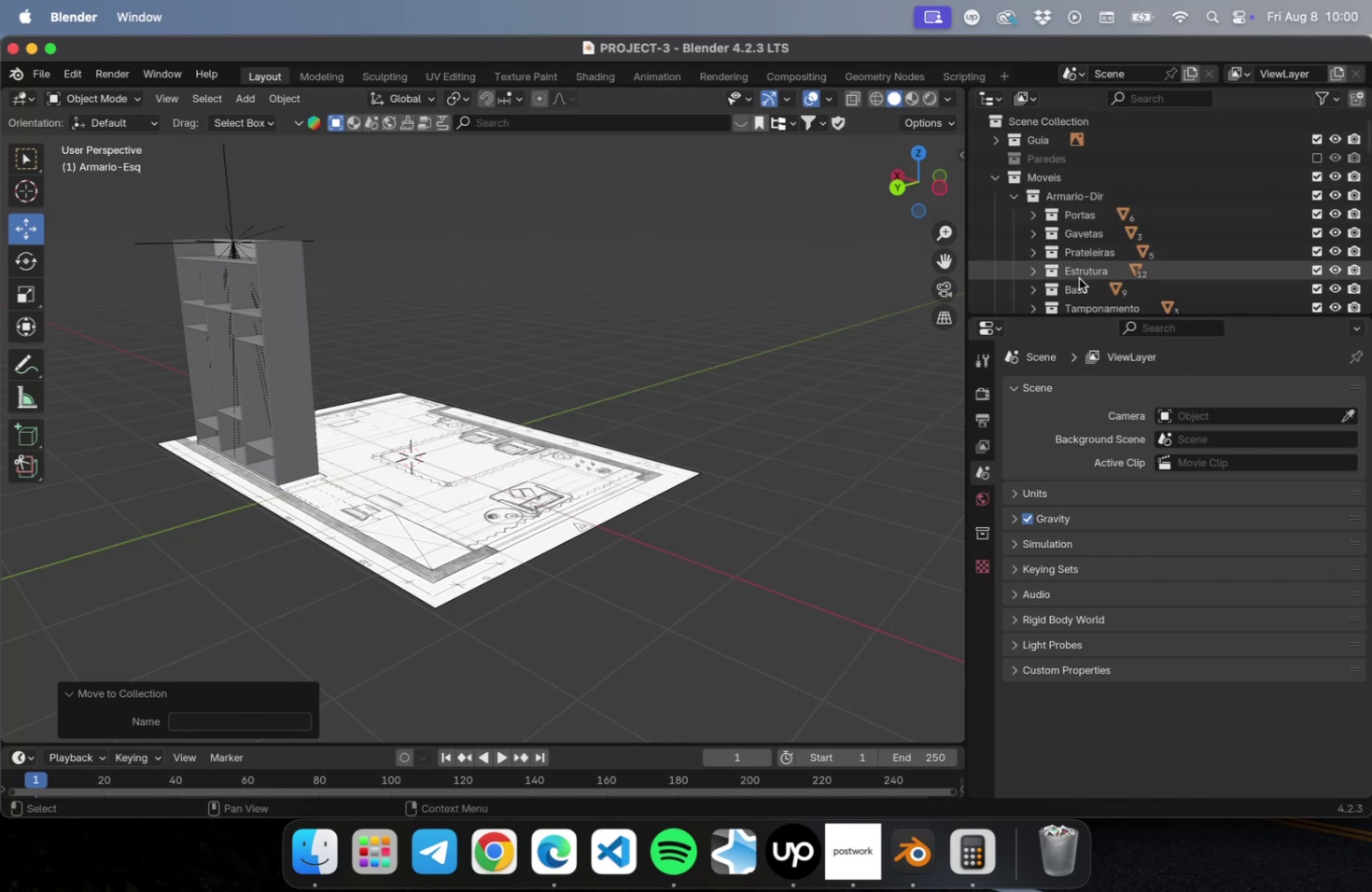 
left_click([1075, 289])
 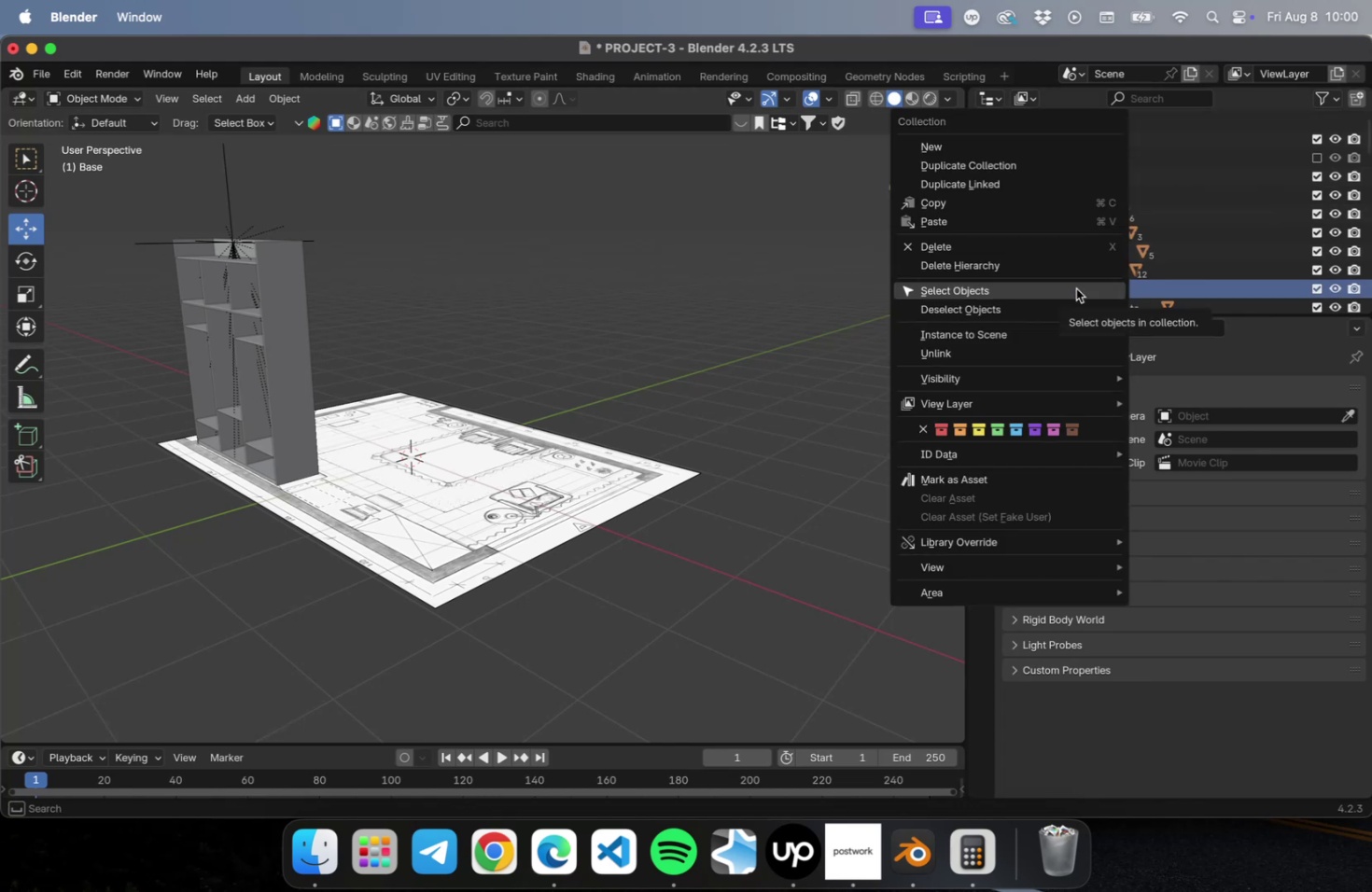 
left_click([1075, 288])
 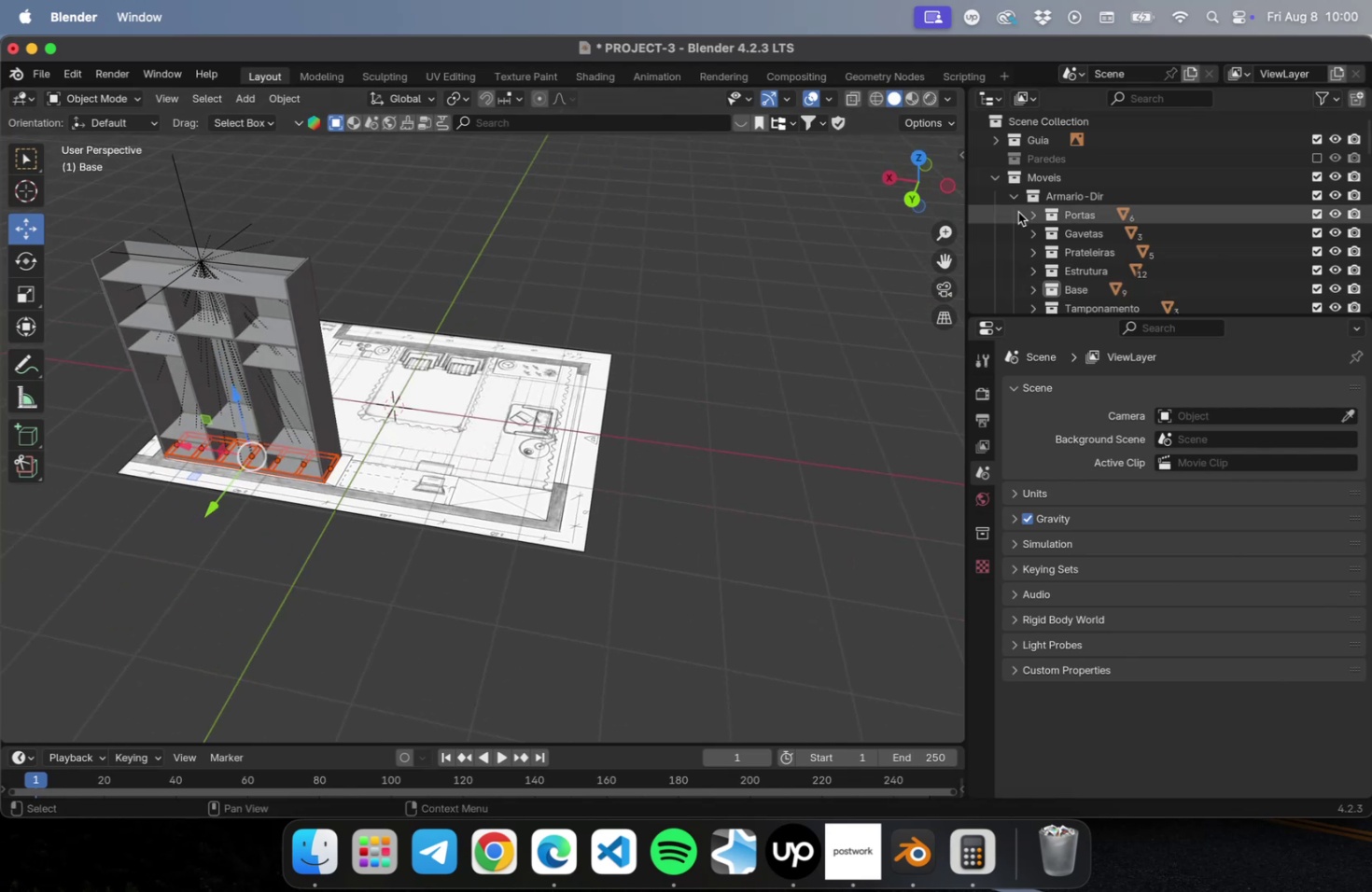 
left_click([1011, 199])
 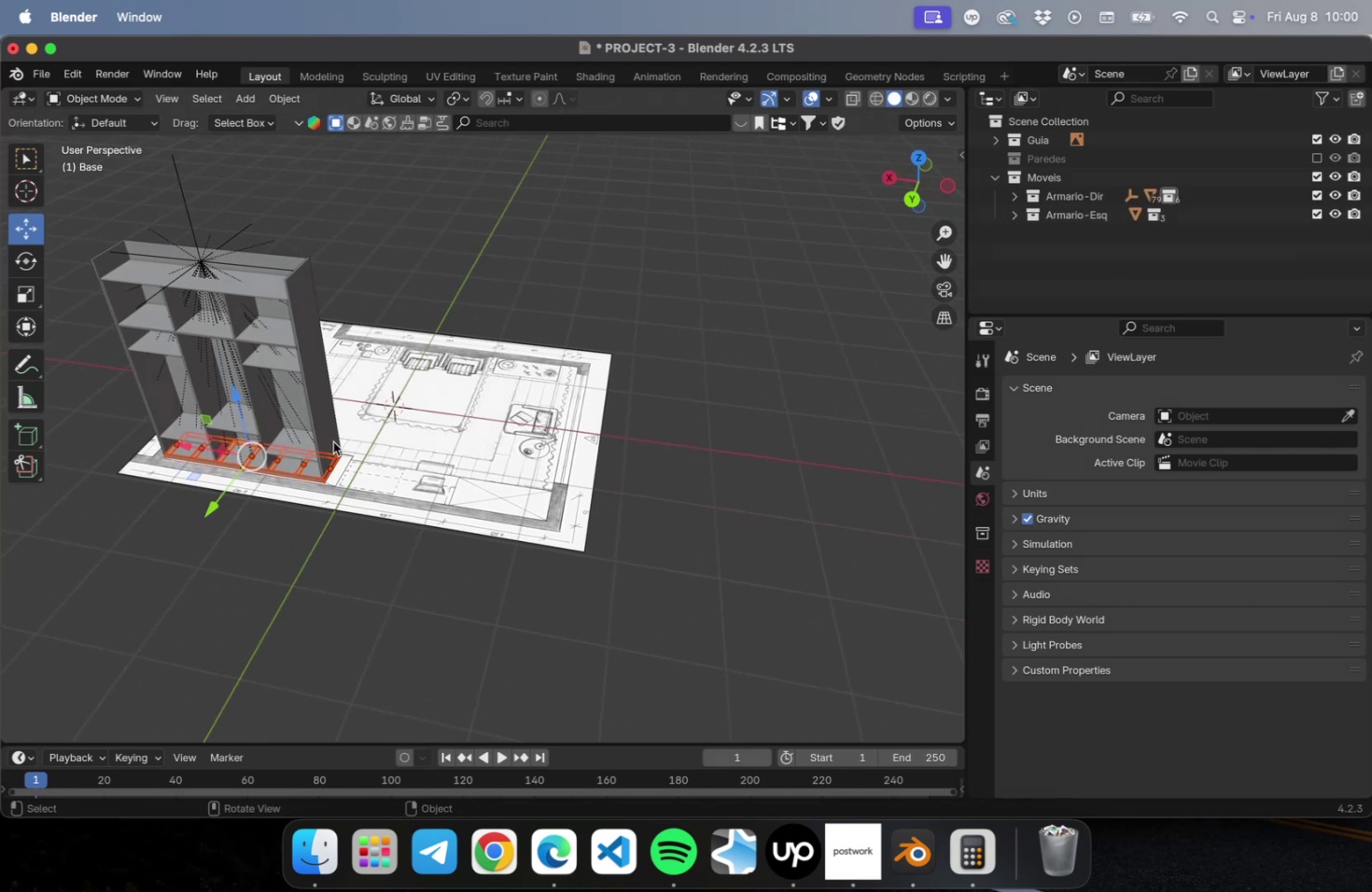 
type(Dx)
 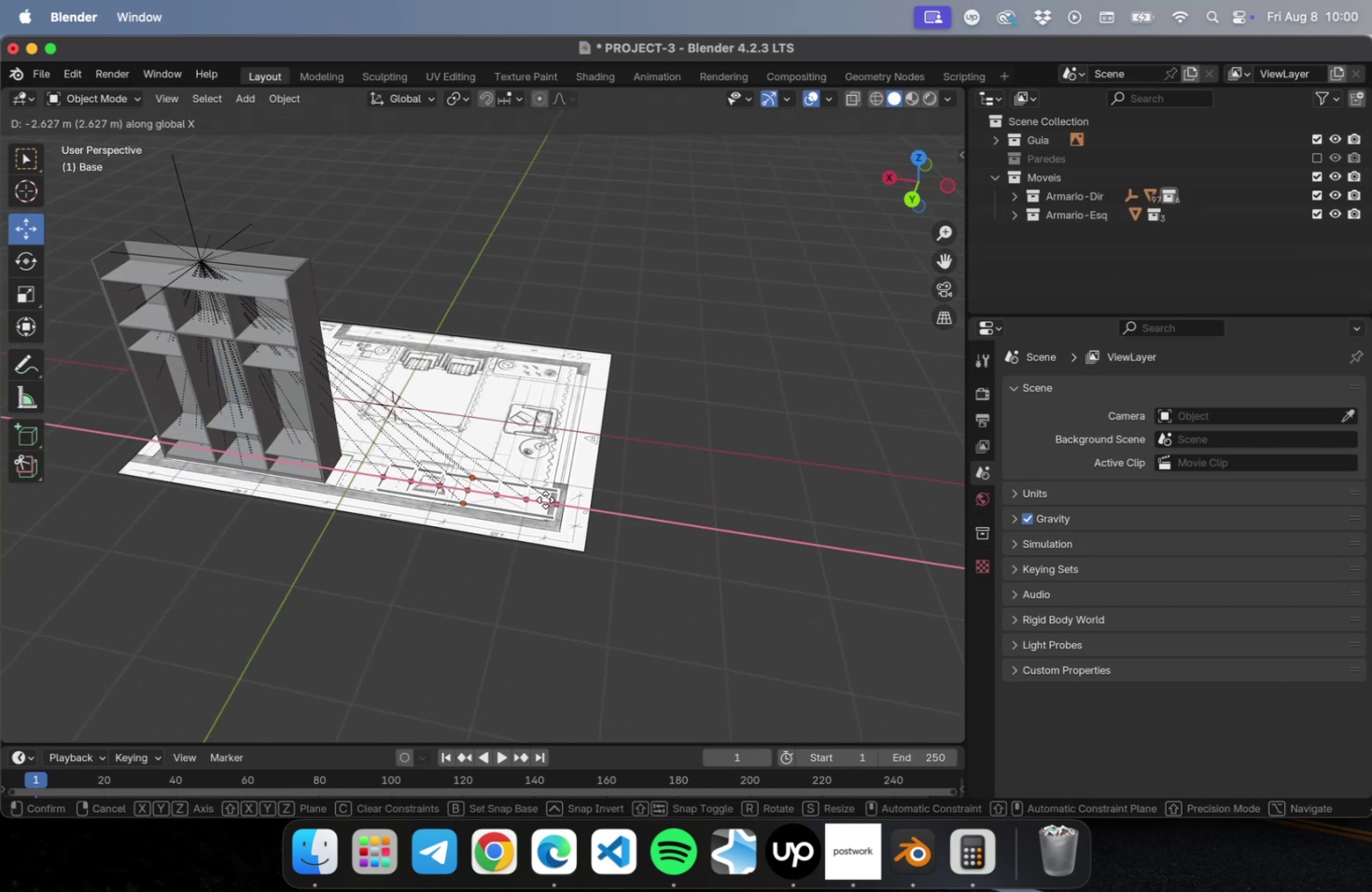 
left_click([544, 500])
 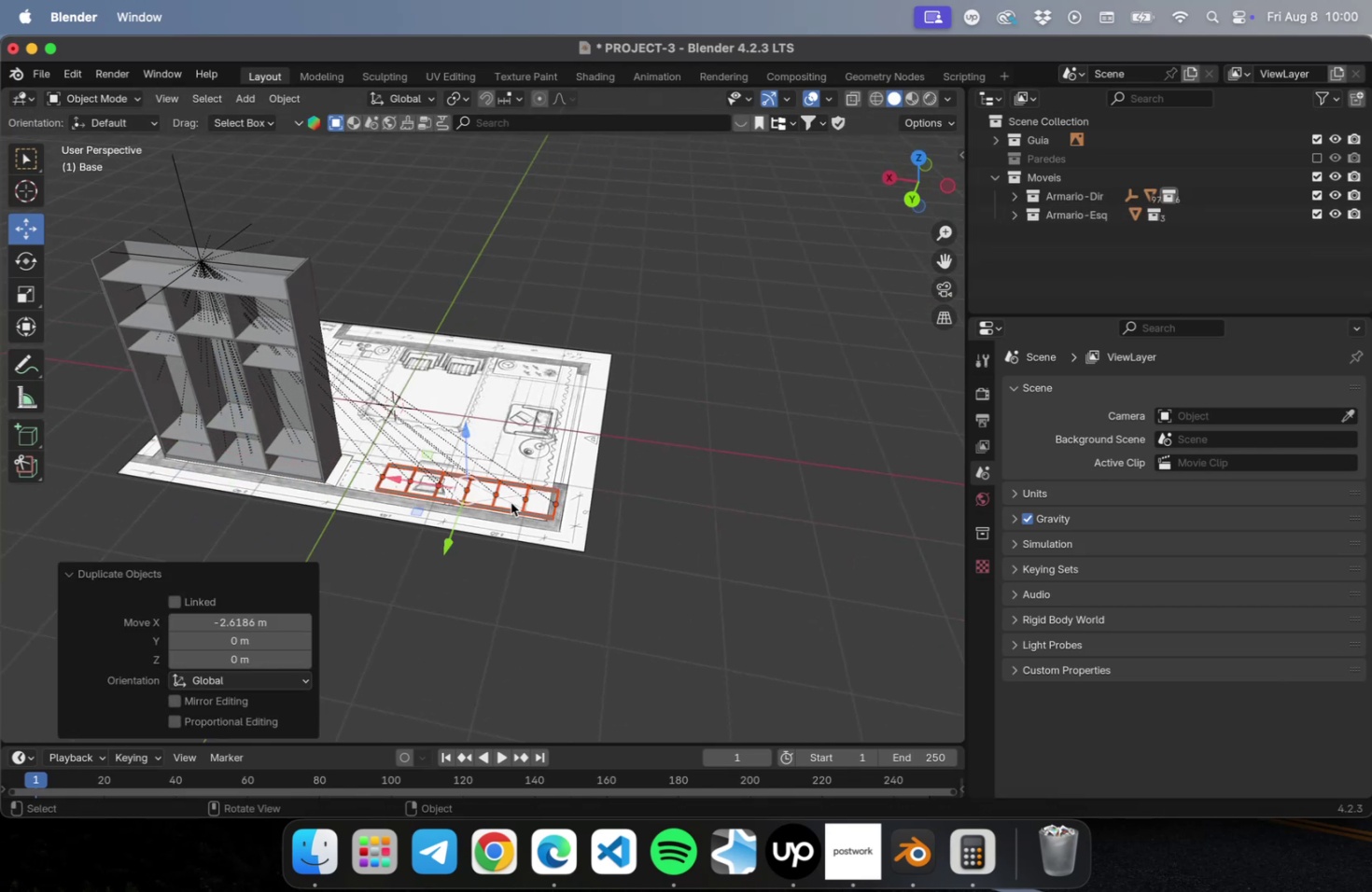 
right_click([511, 499])
 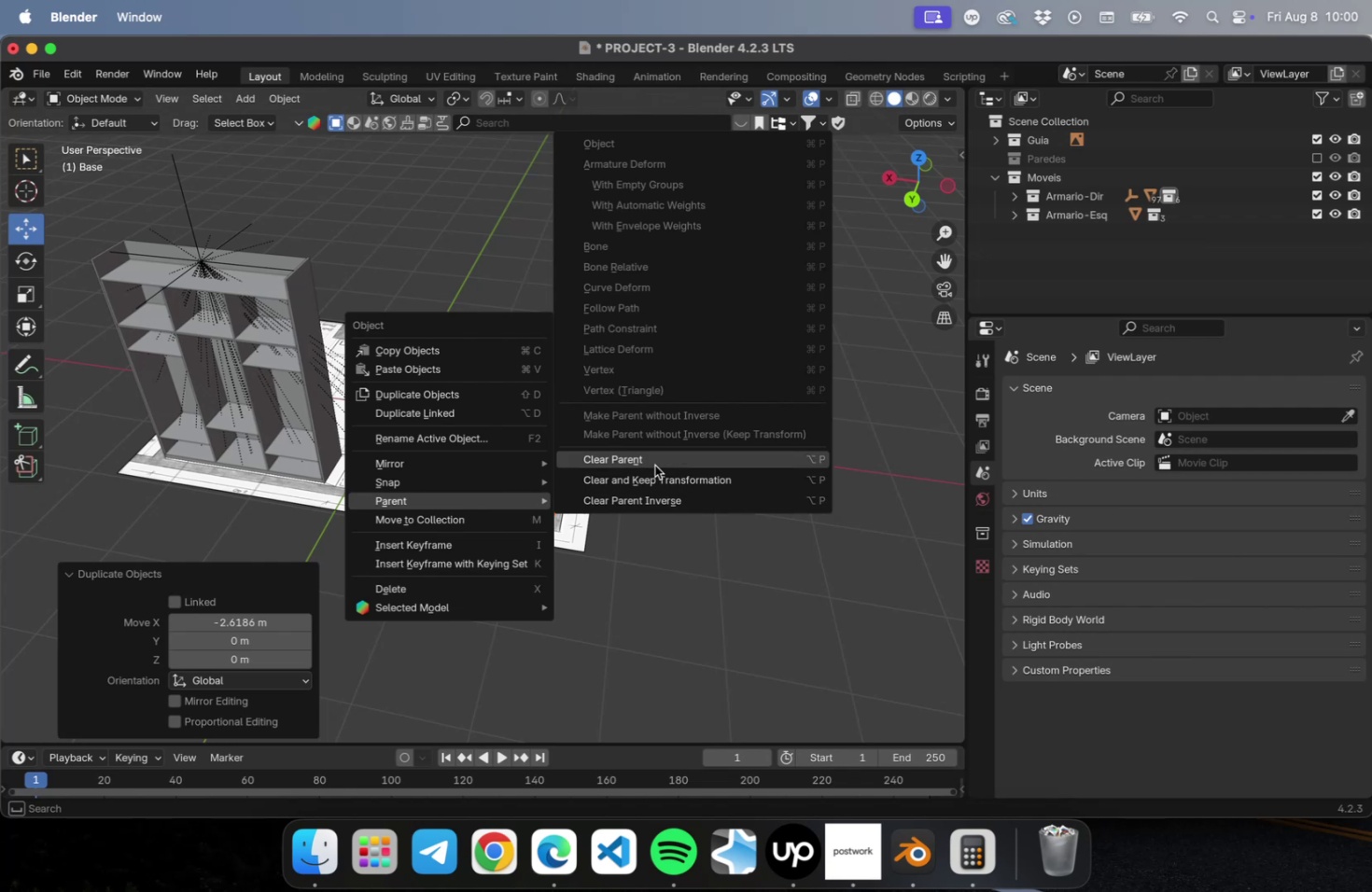 
left_click([652, 460])
 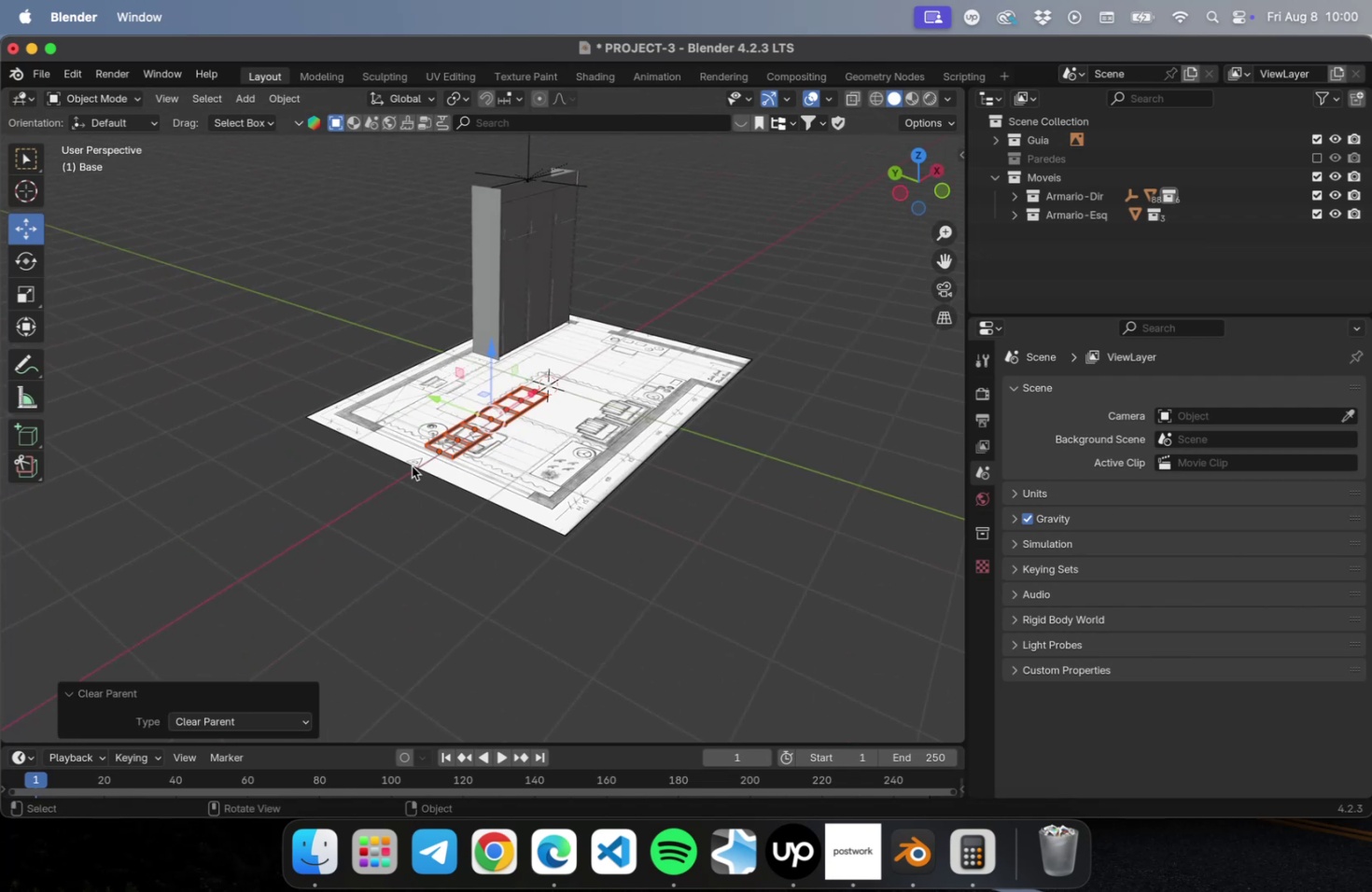 
key(M)
 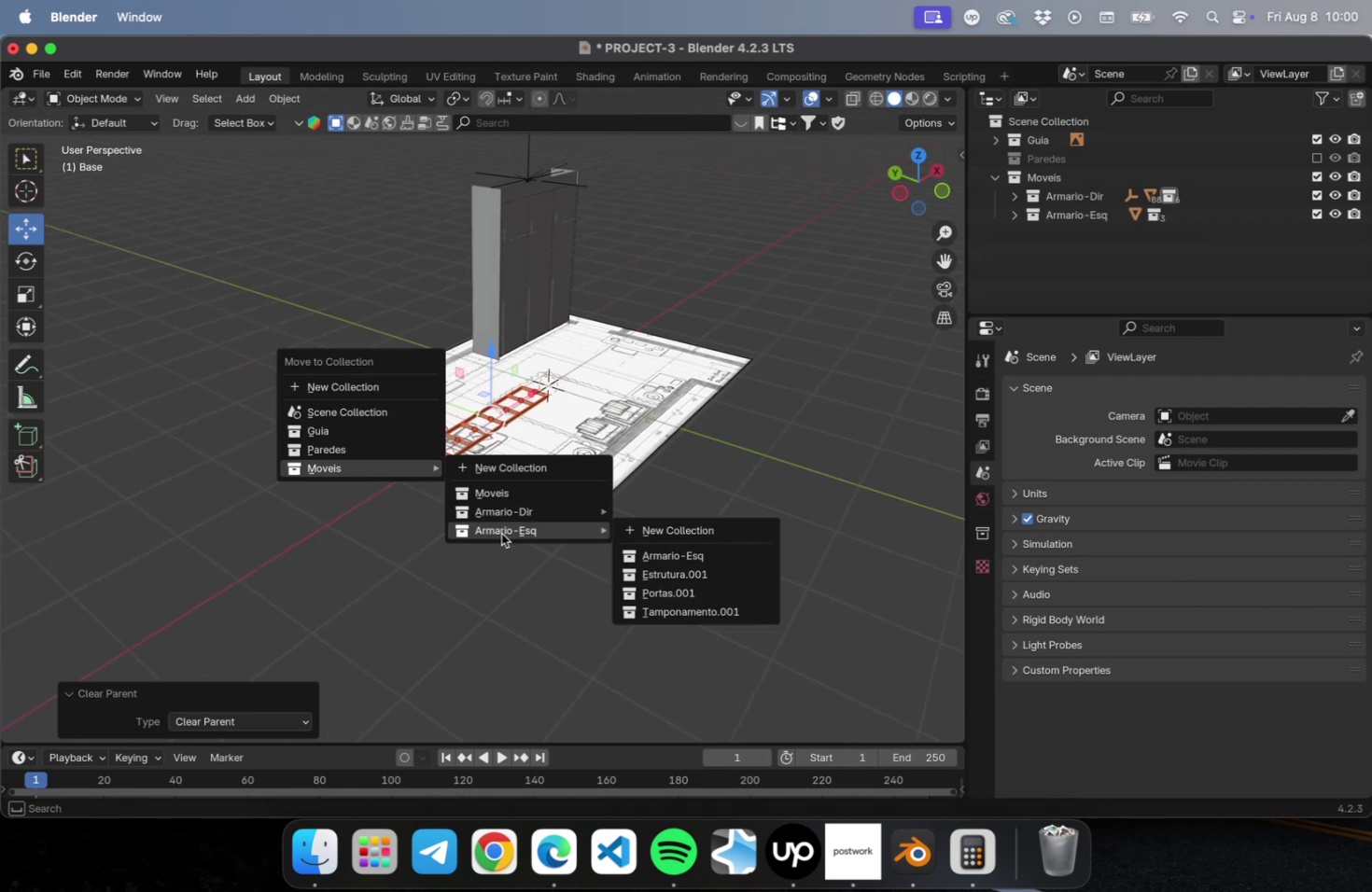 
left_click([630, 530])
 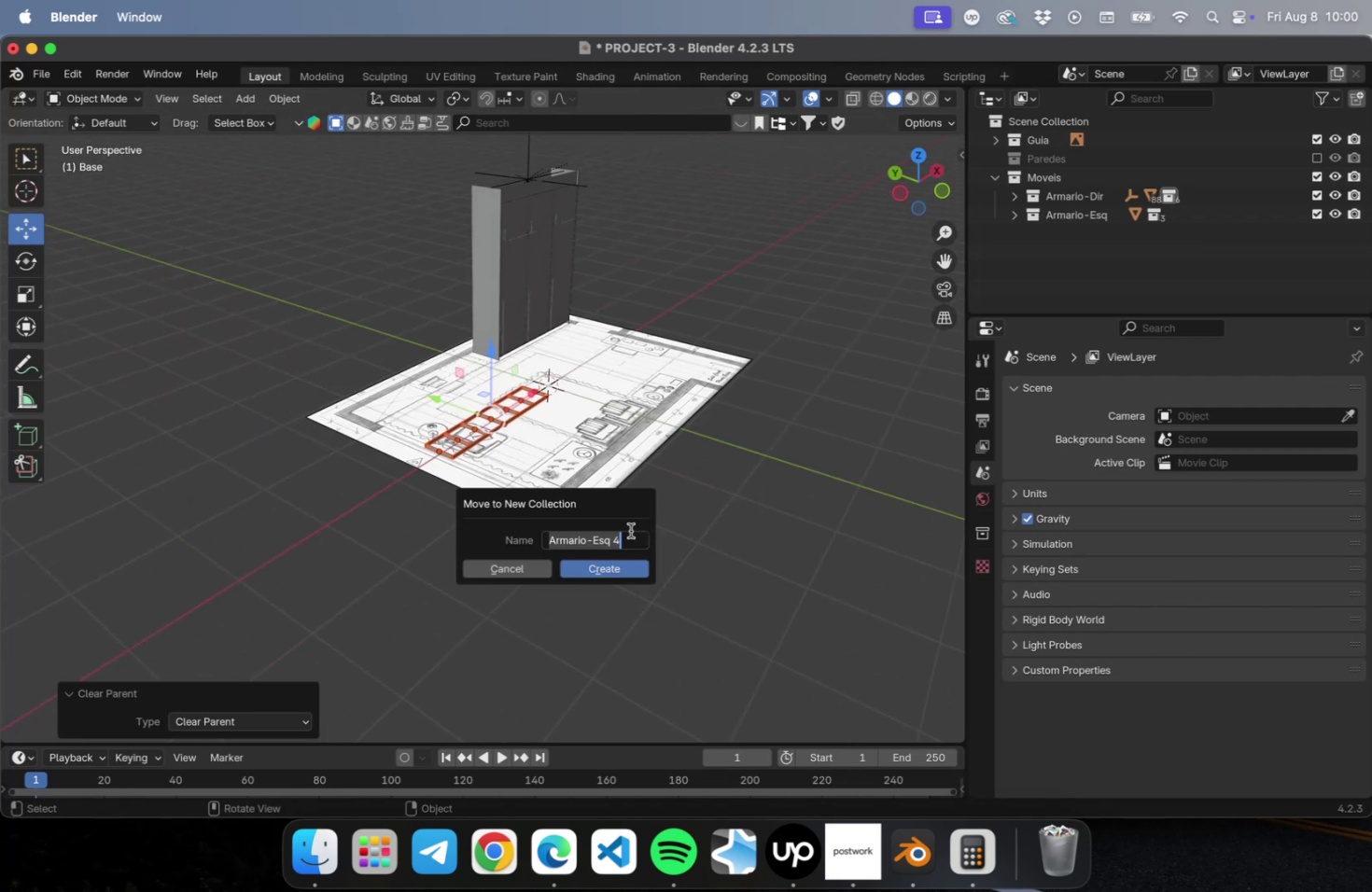 
type(Base)
key(Tab)
 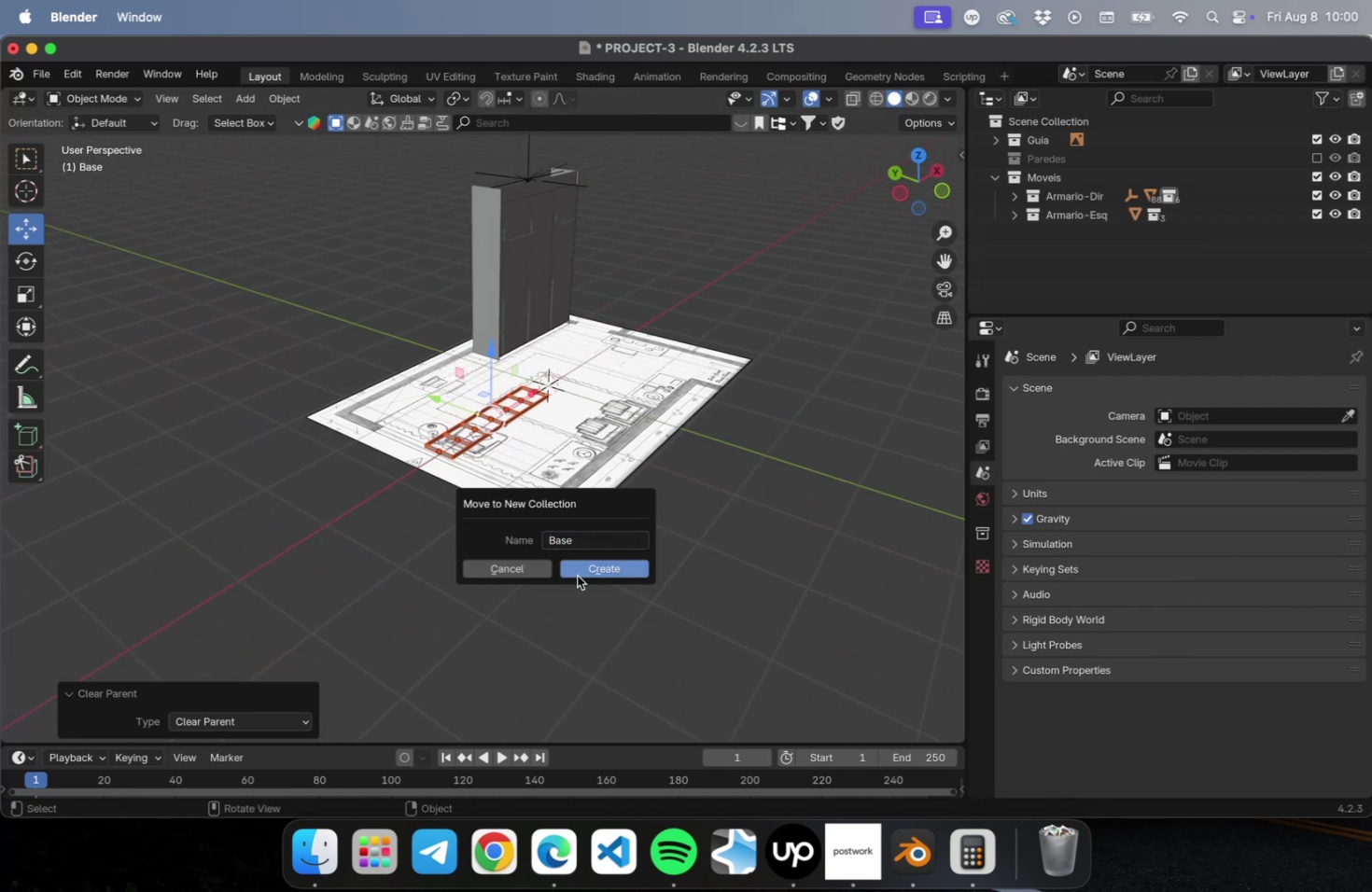 
left_click([580, 574])
 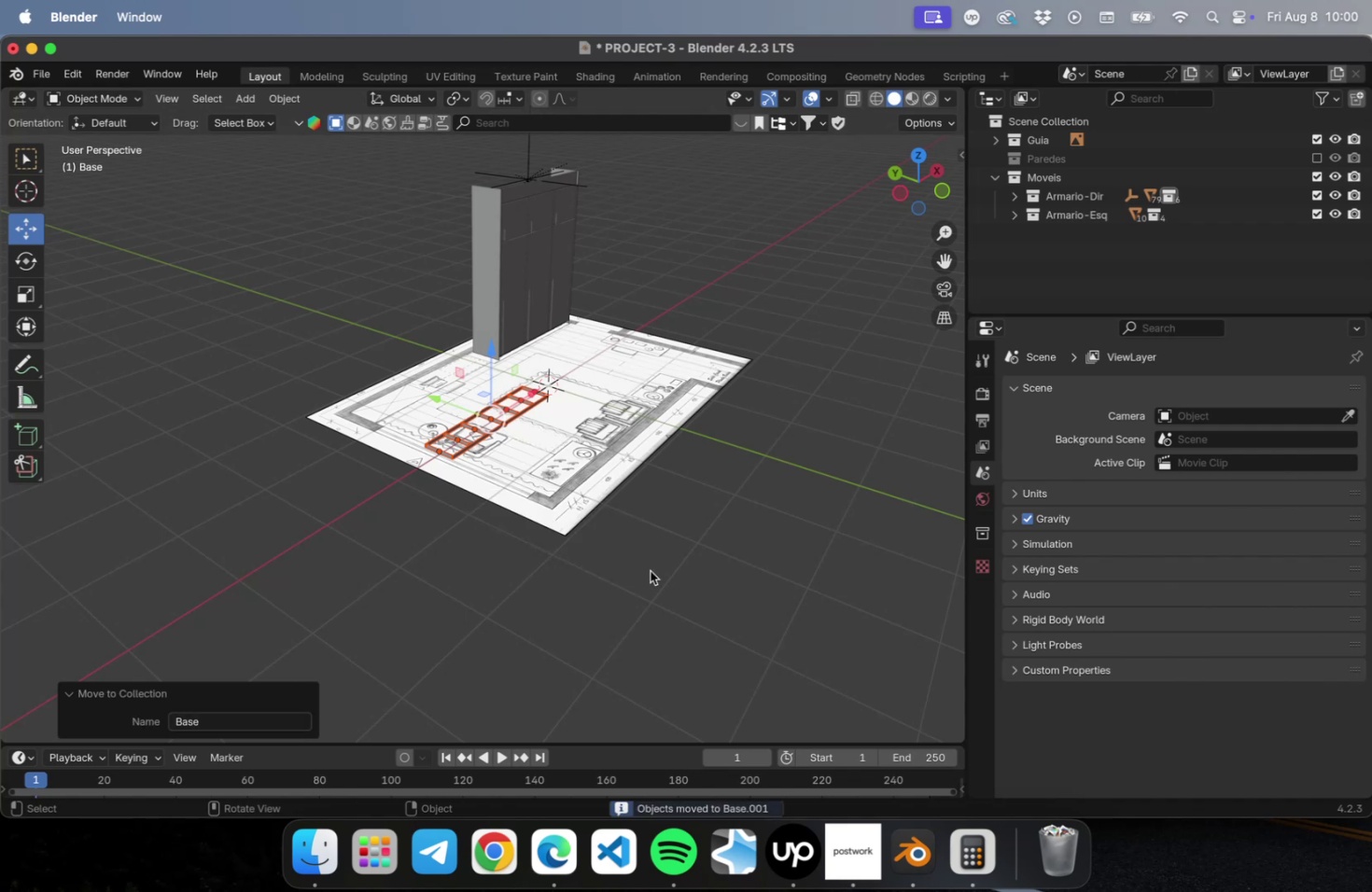 
key(Meta+CommandLeft)
 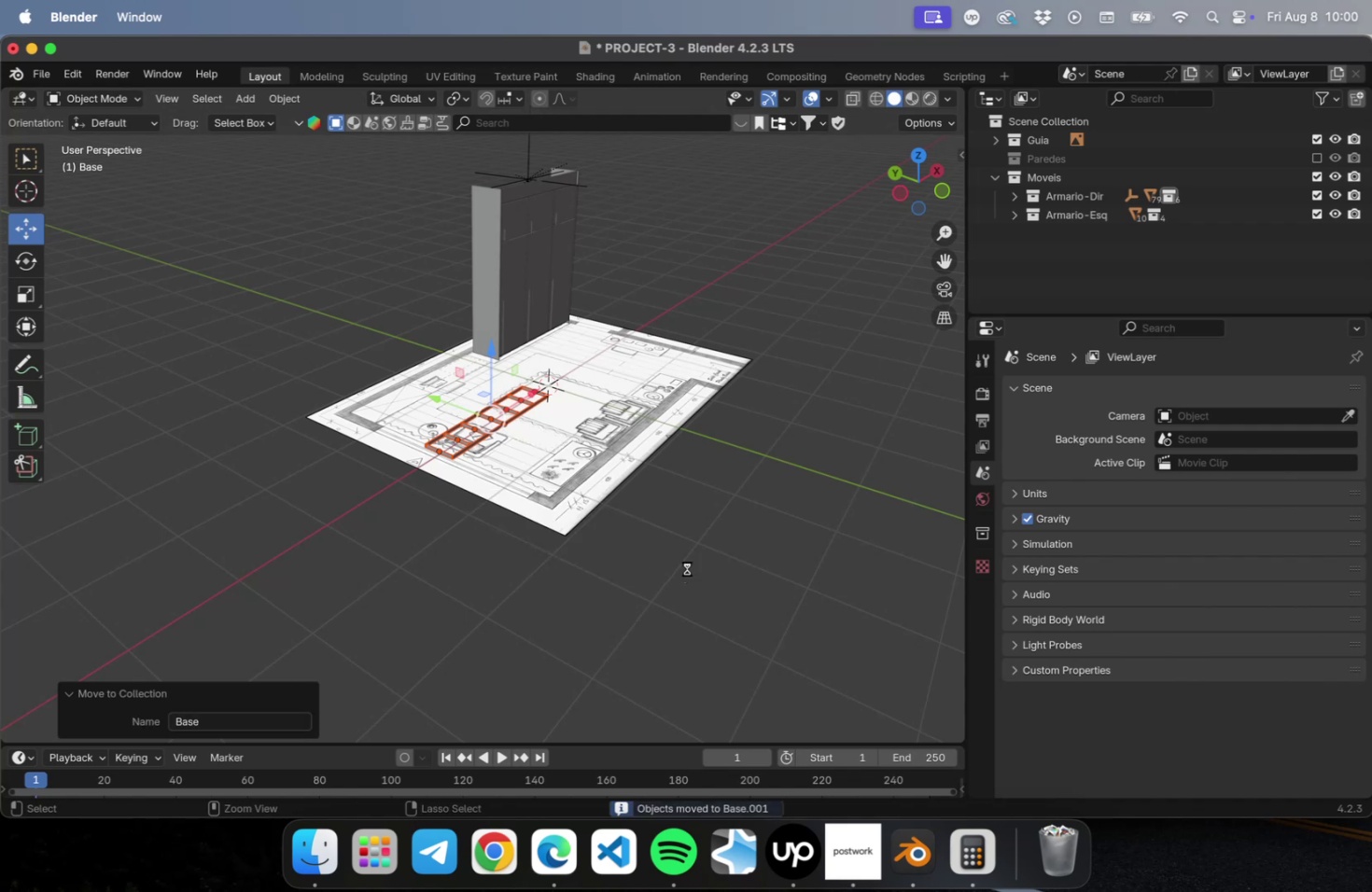 
key(Meta+S)
 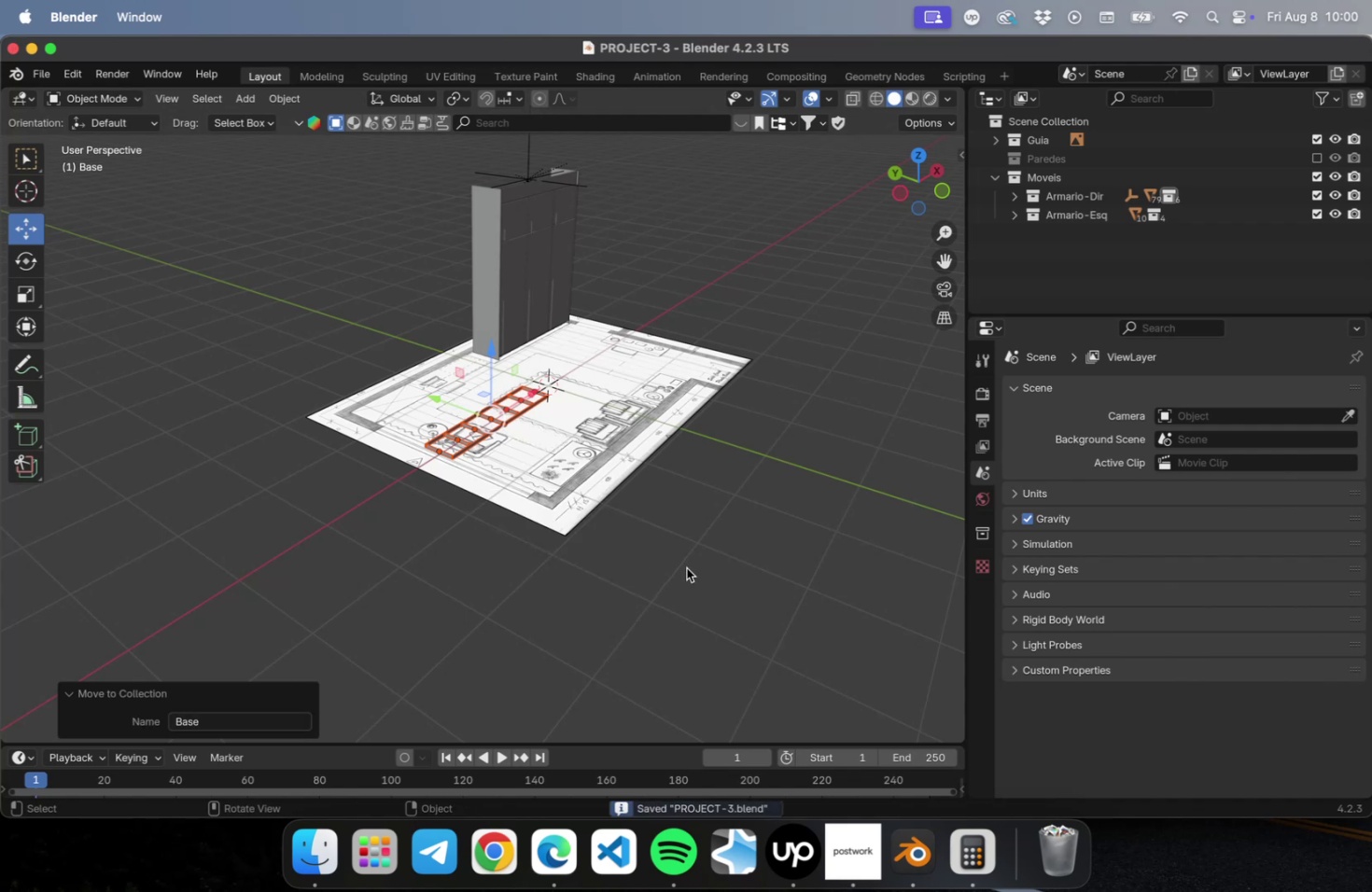 
left_click([686, 567])
 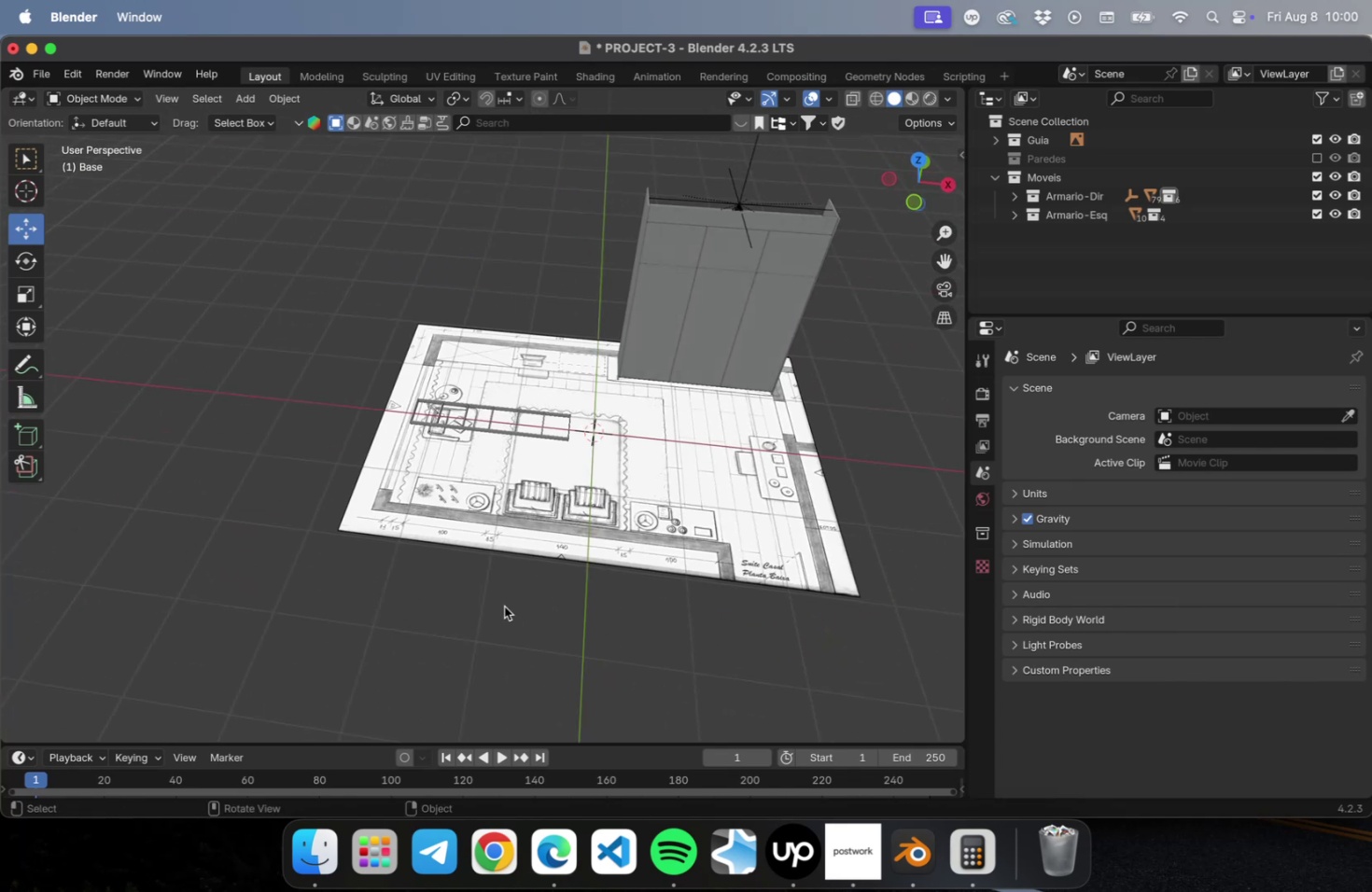 
wait(20.01)
 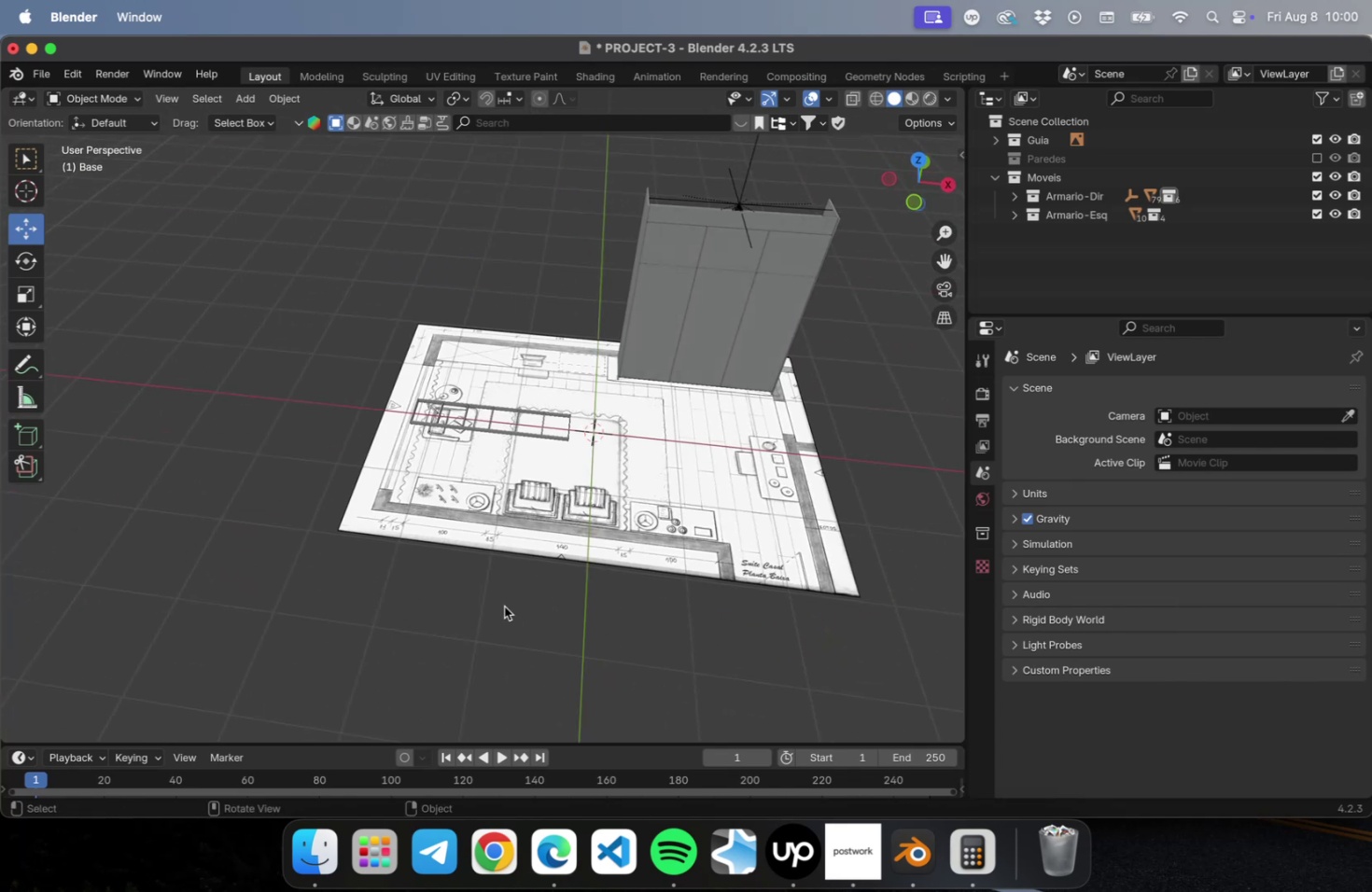 
key(Meta+S)
 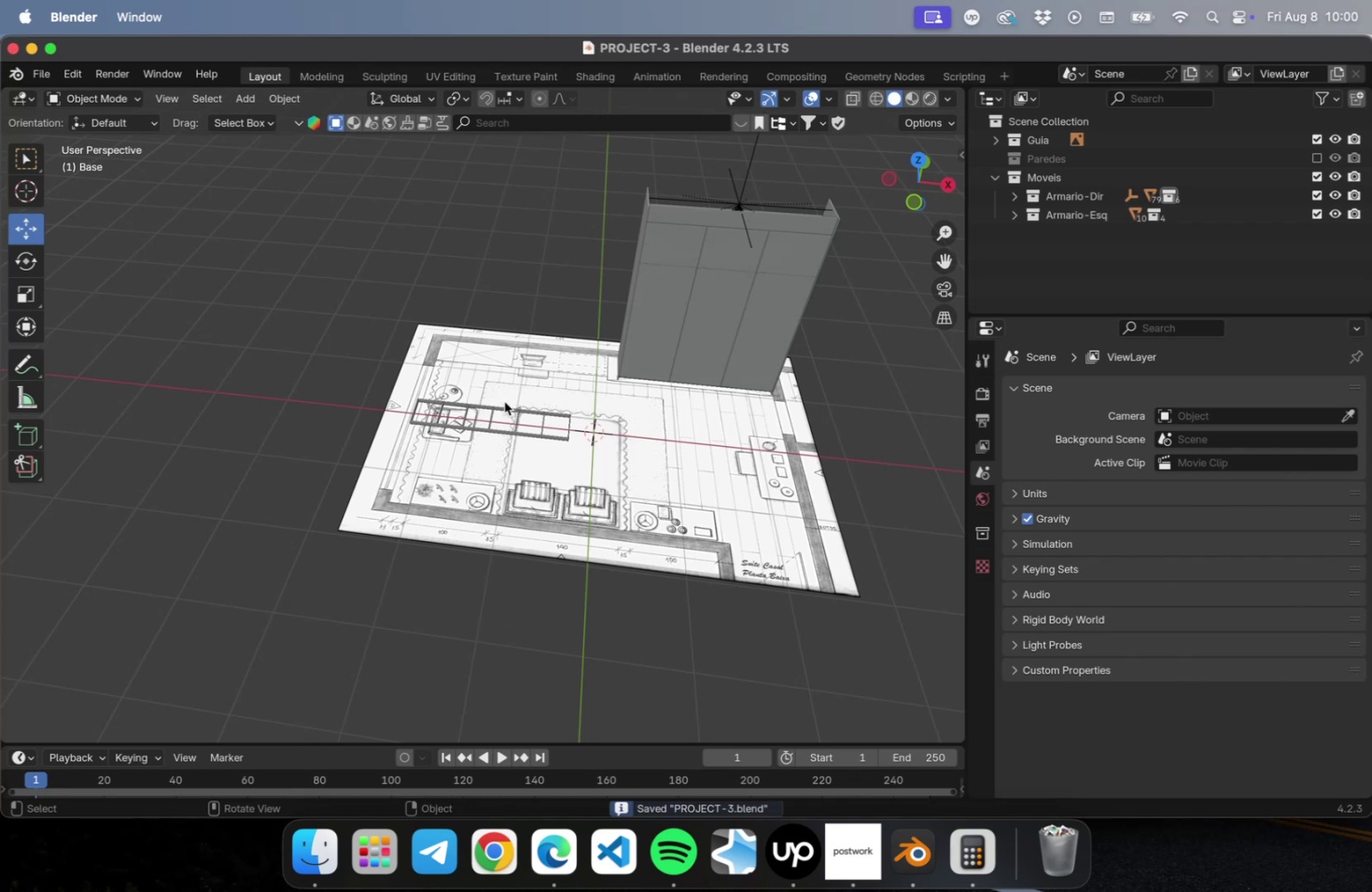 
scroll: coordinate [503, 403], scroll_direction: up, amount: 2.0
 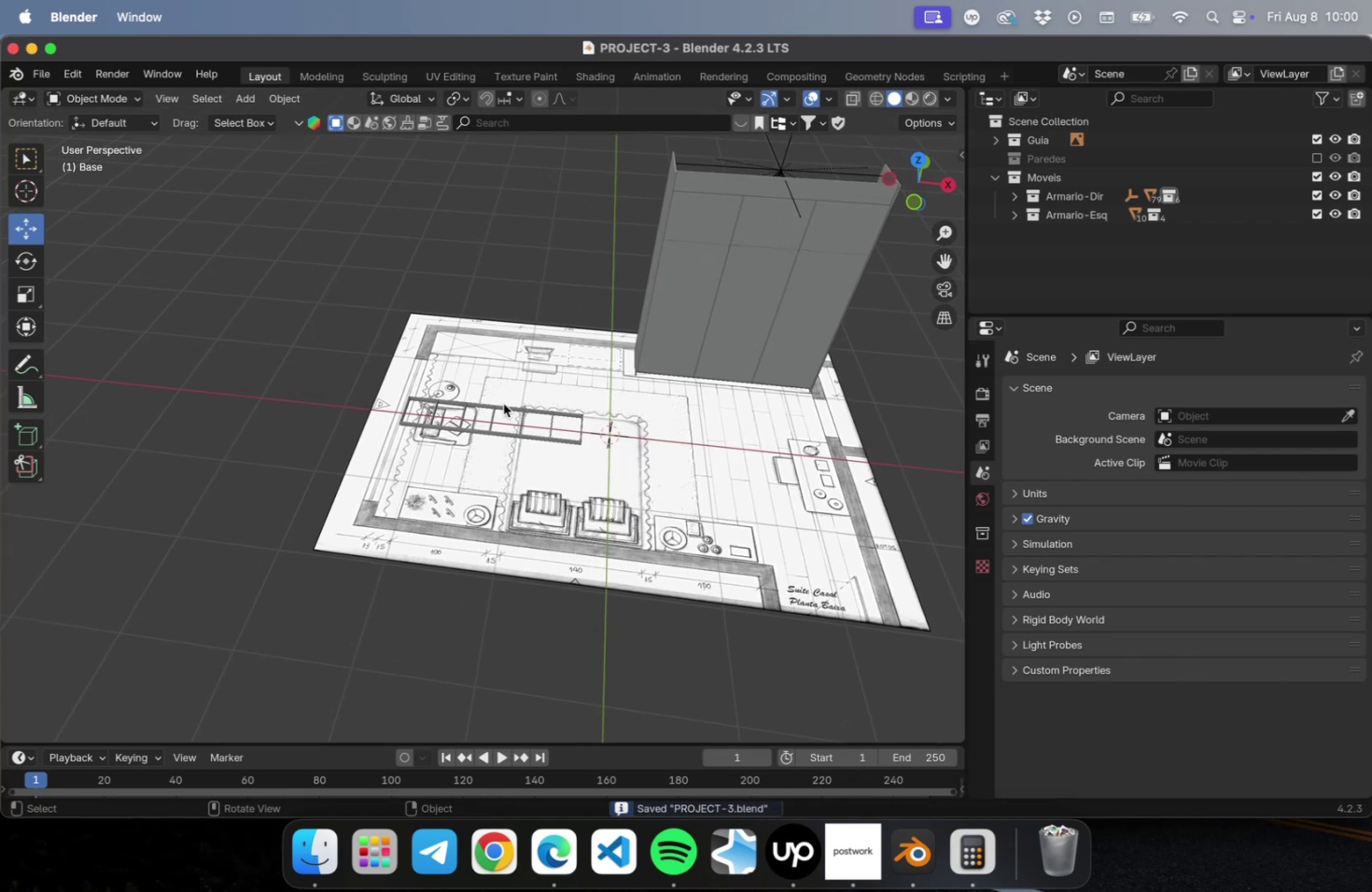 
hold_key(key=ShiftLeft, duration=0.46)
 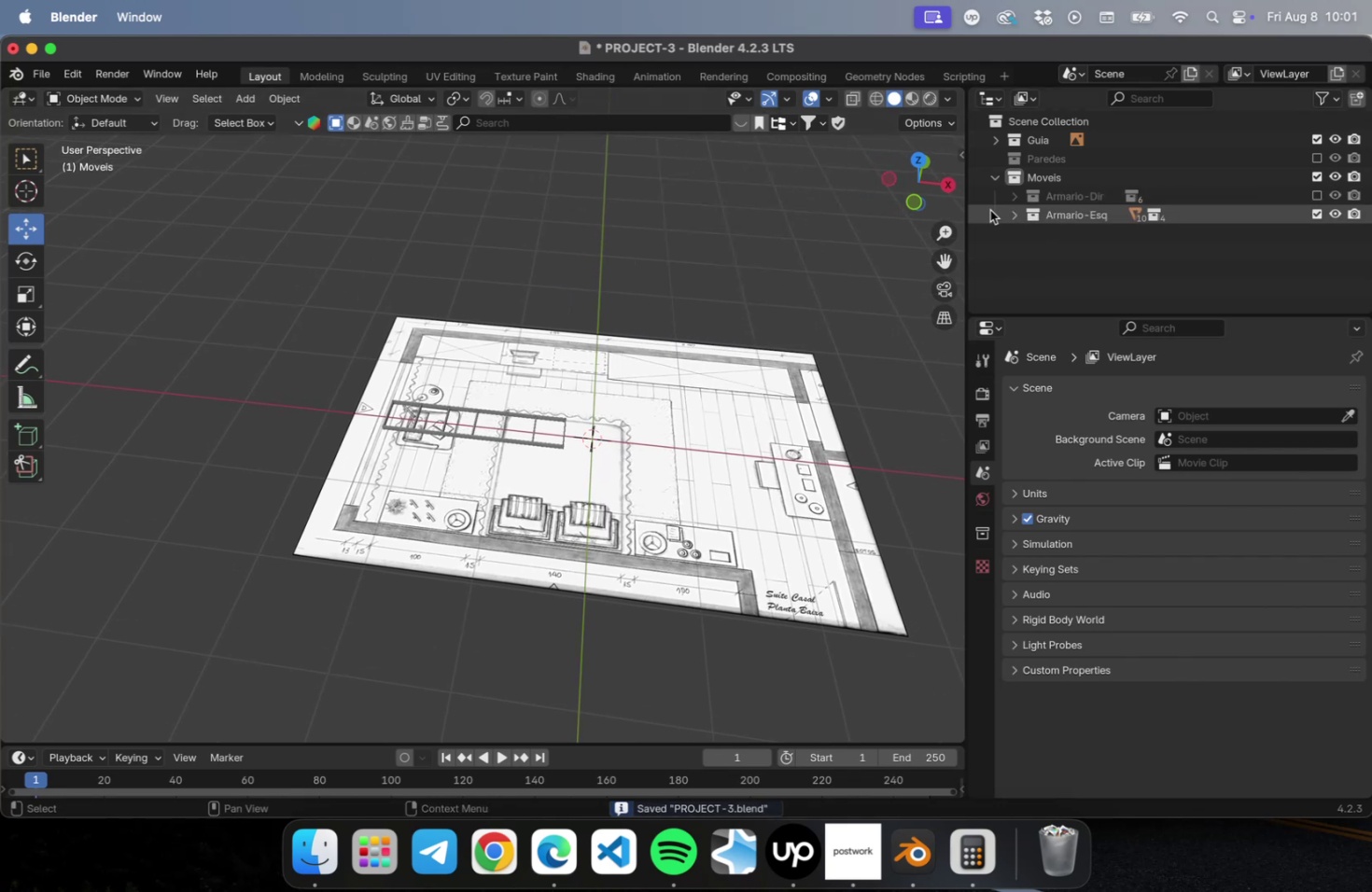 
scroll: coordinate [1059, 231], scroll_direction: down, amount: 4.0
 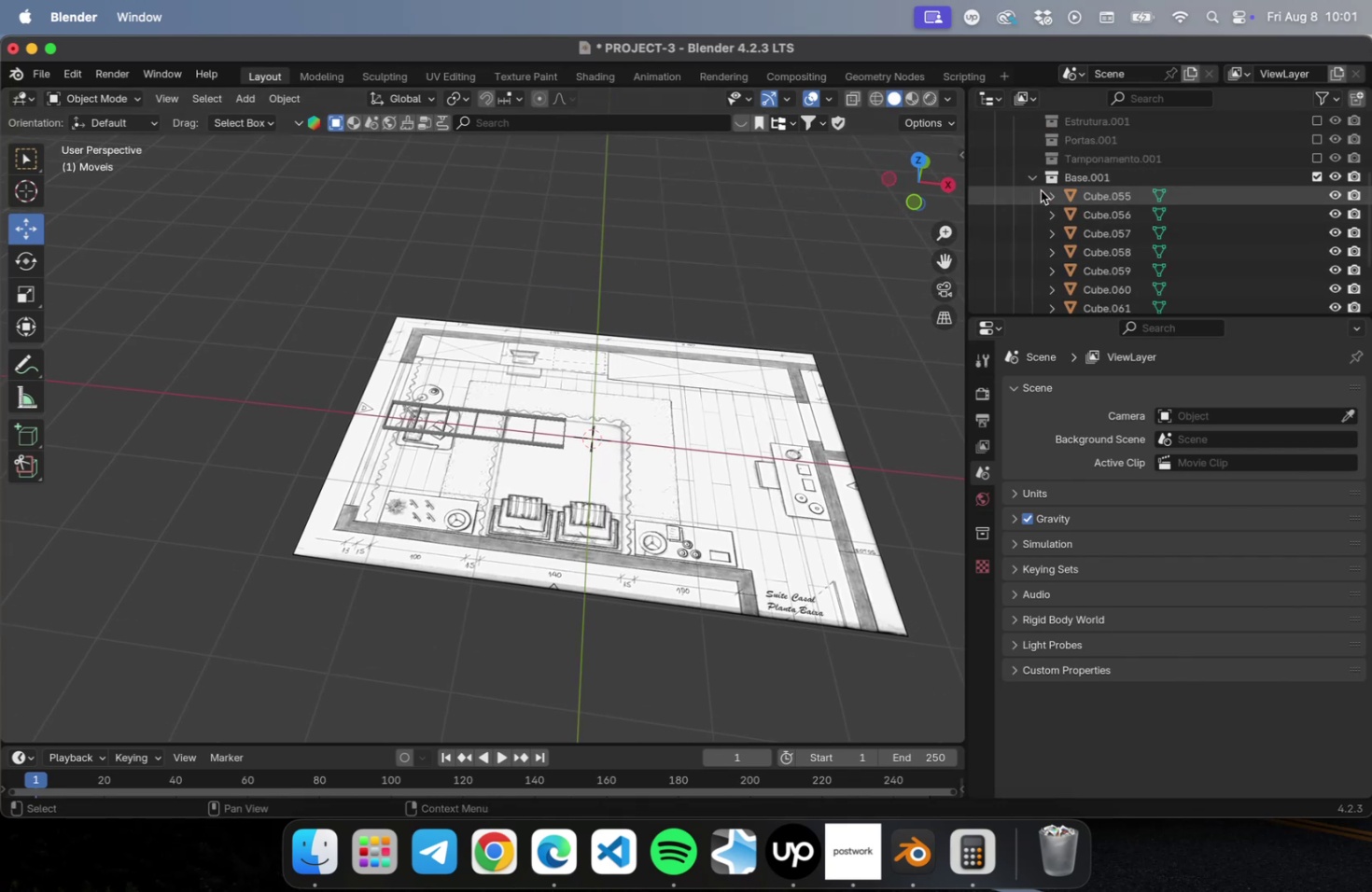 
left_click([1029, 182])
 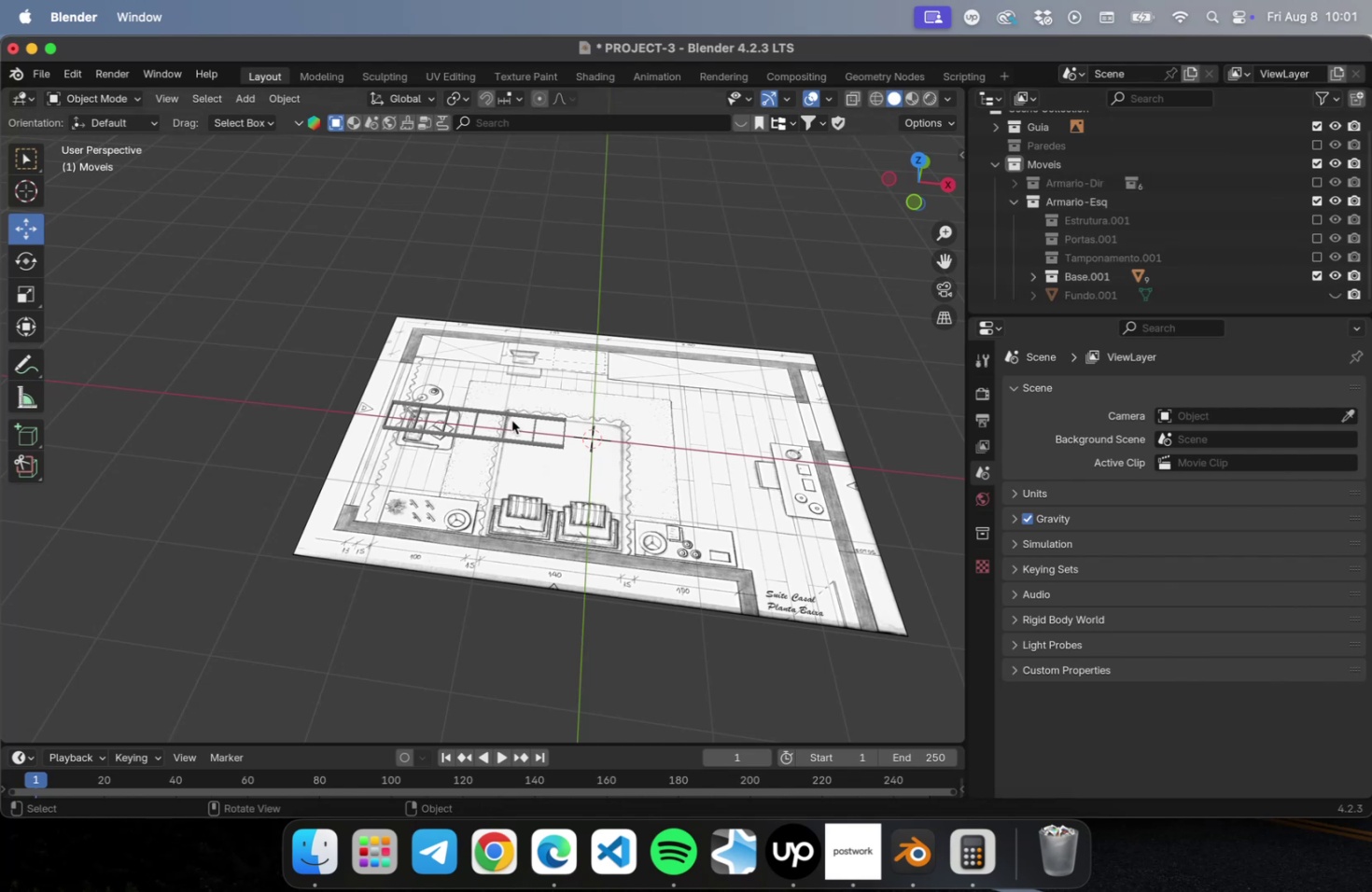 
scroll: coordinate [475, 425], scroll_direction: up, amount: 1.0
 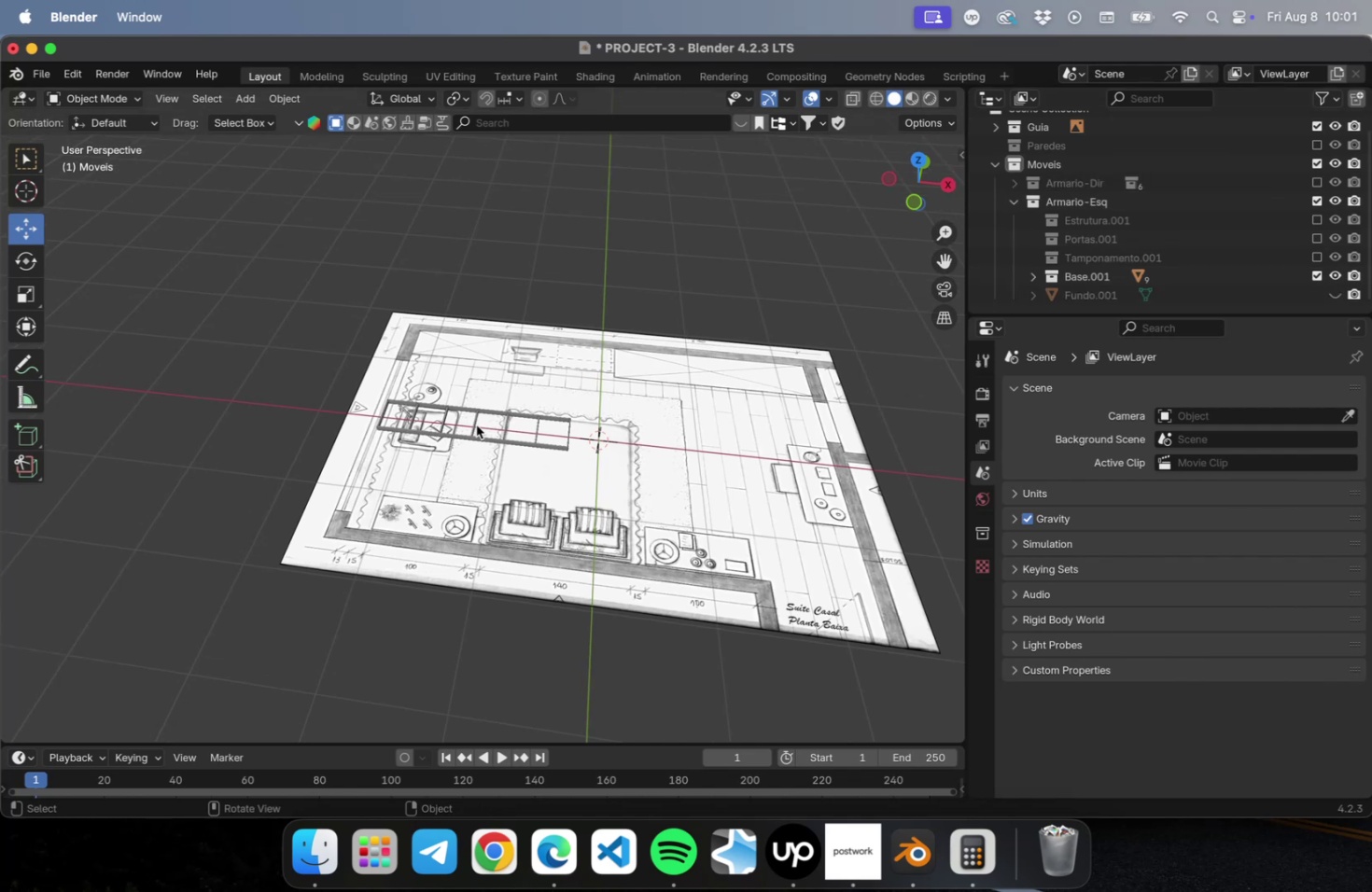 
key(NumLock)
 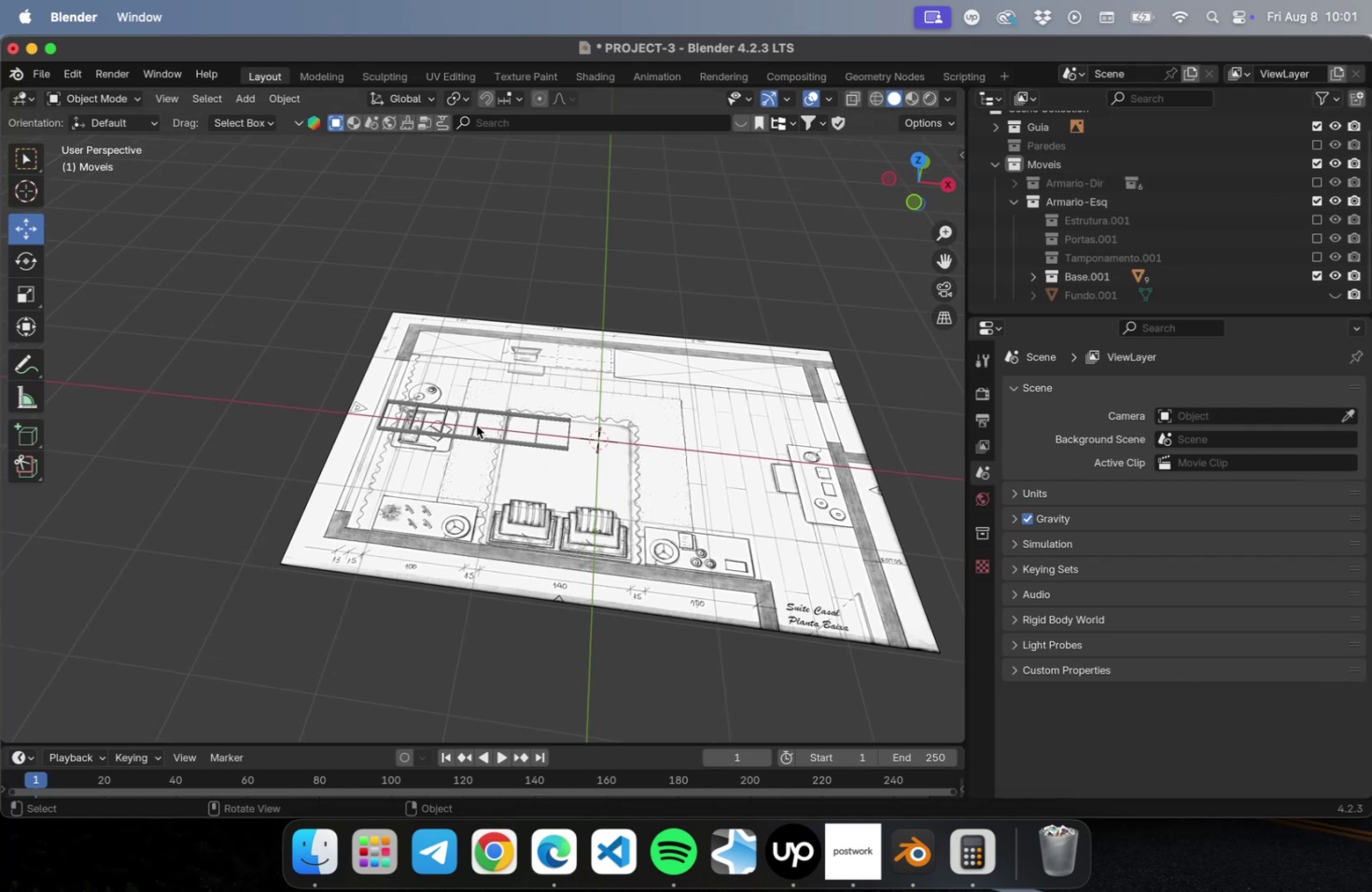 
key(Numpad7)
 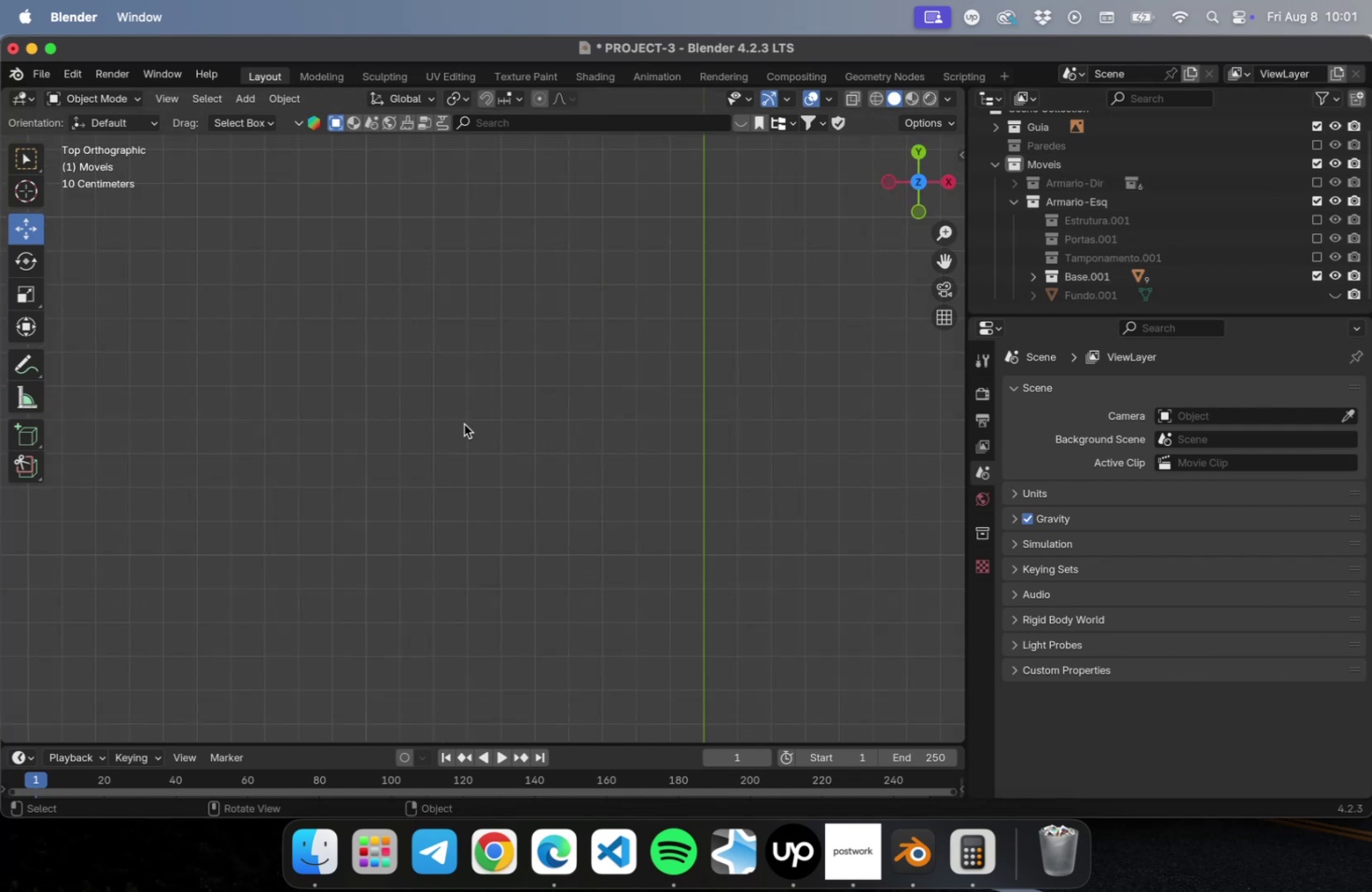 
key(NumLock)
 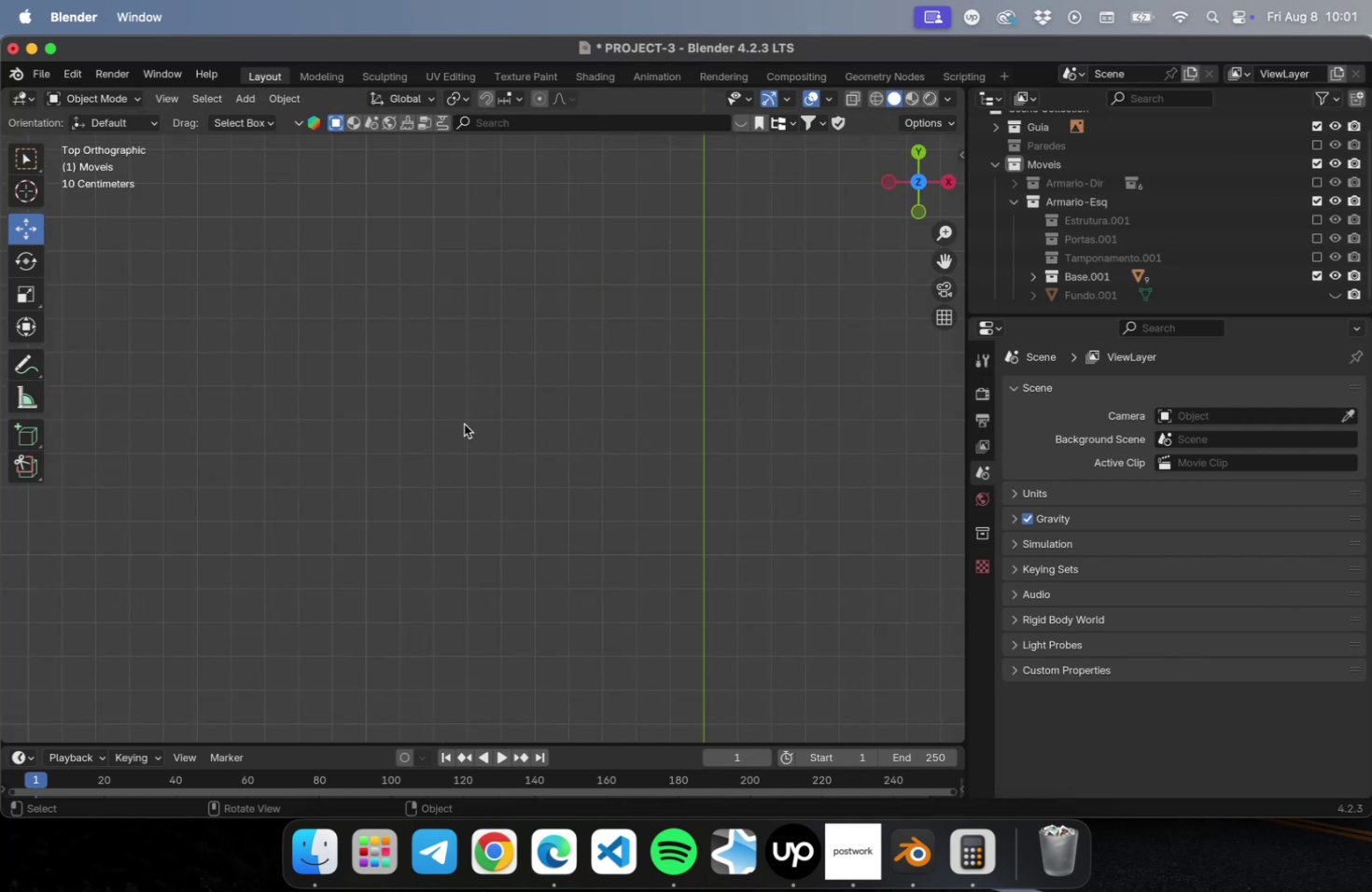 
key(NumpadDecimal)
 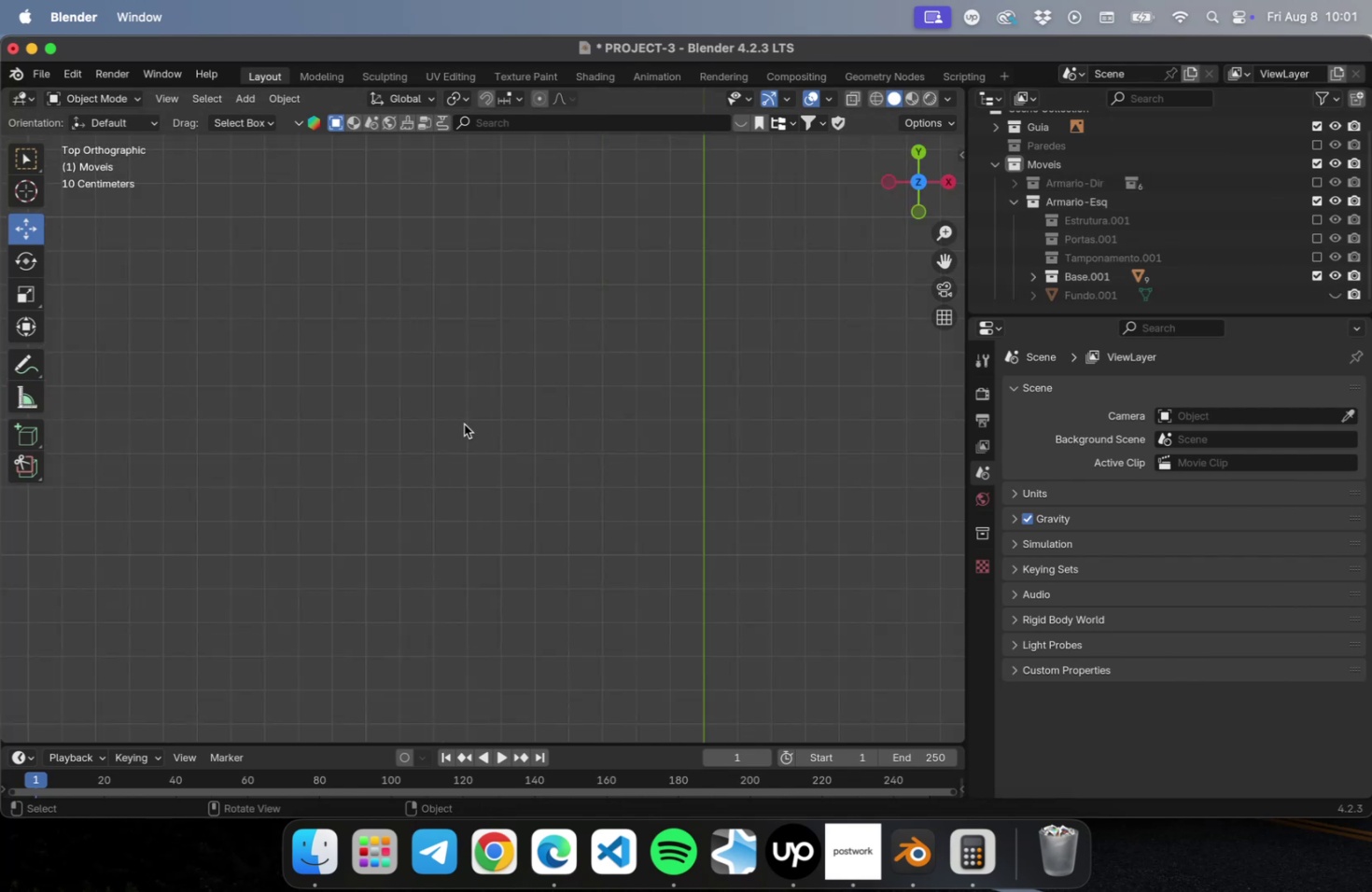 
scroll: coordinate [469, 437], scroll_direction: down, amount: 38.0
 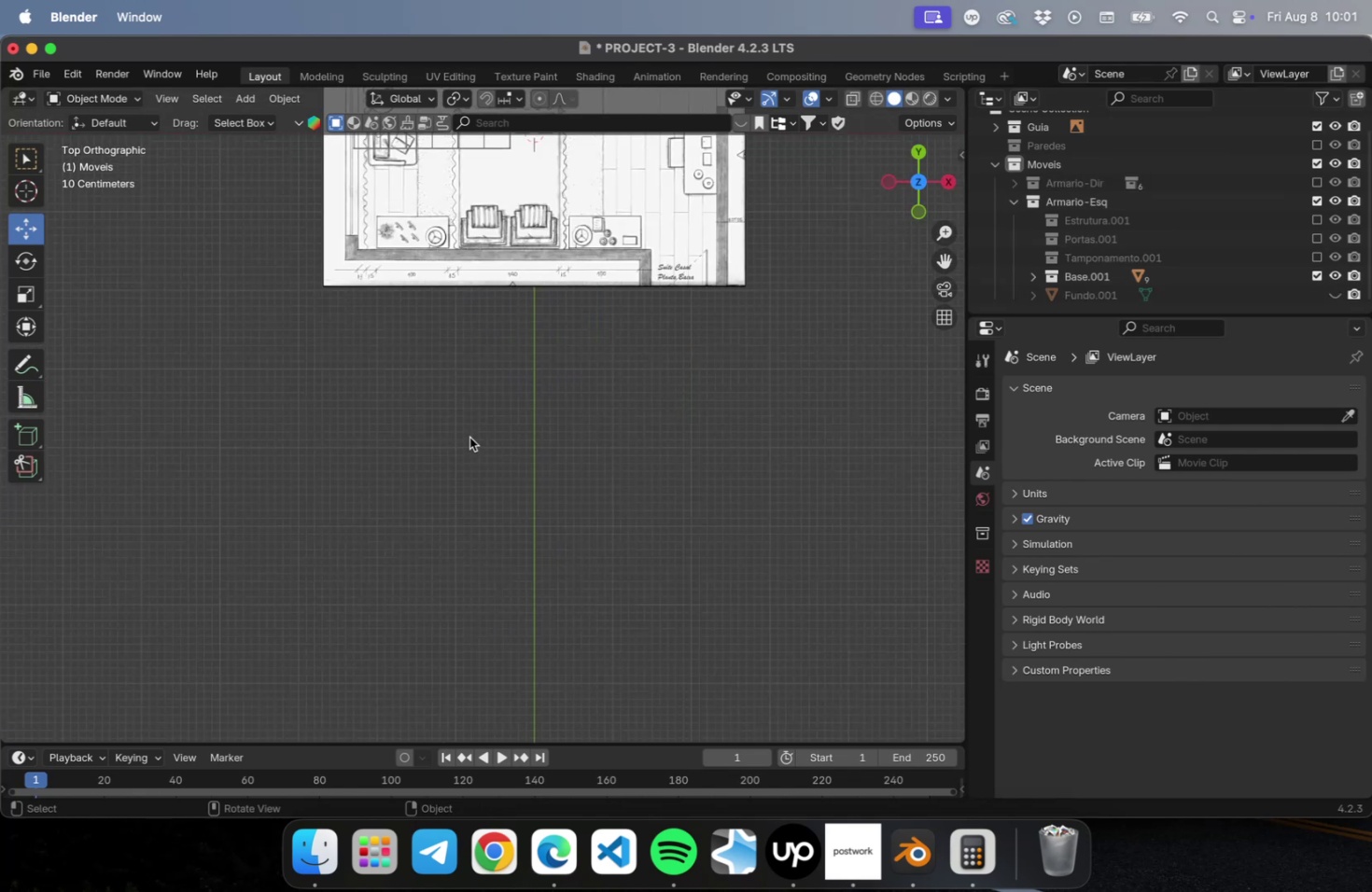 
hold_key(key=ShiftLeft, duration=0.54)
 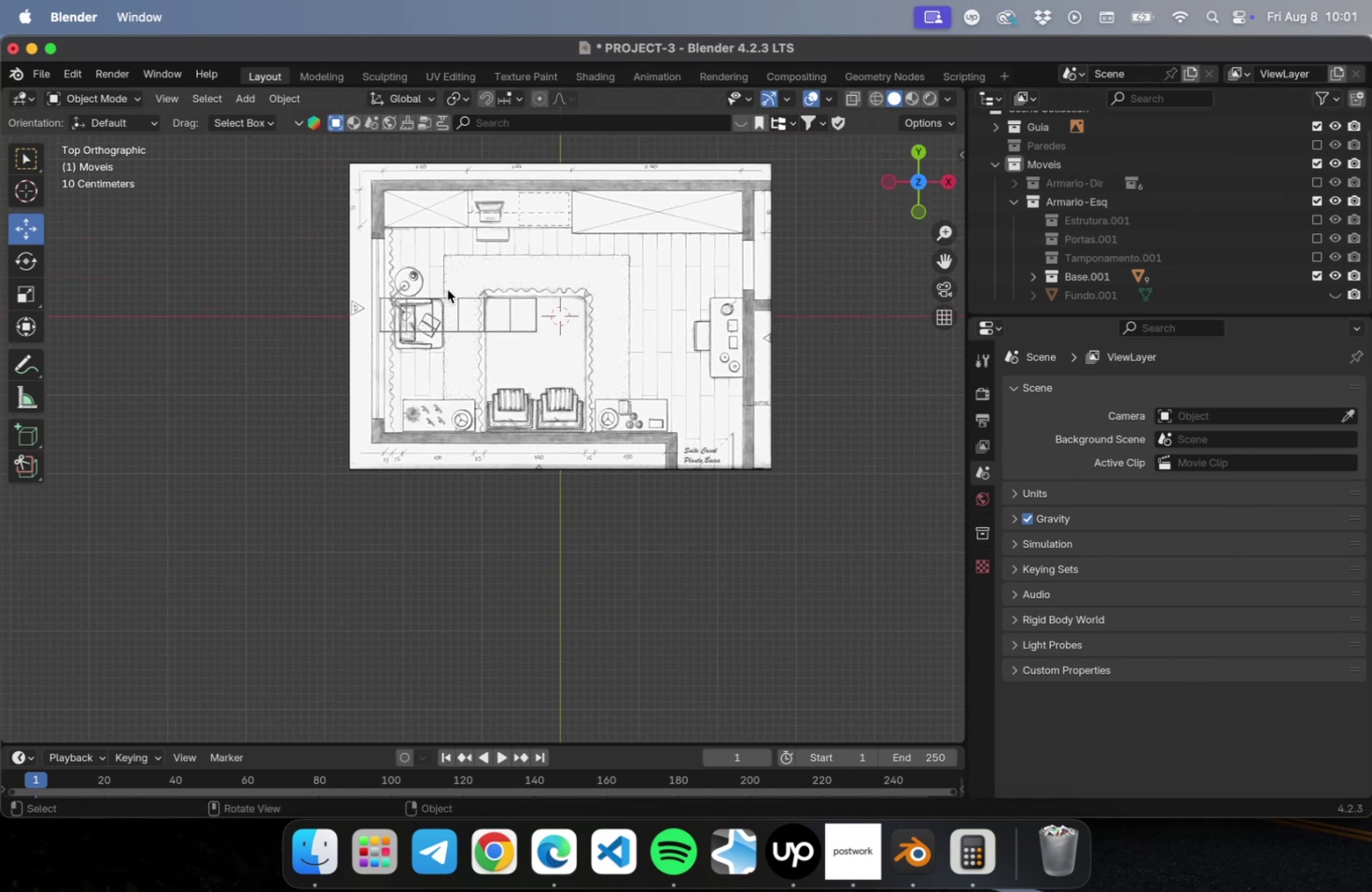 
scroll: coordinate [448, 286], scroll_direction: up, amount: 15.0
 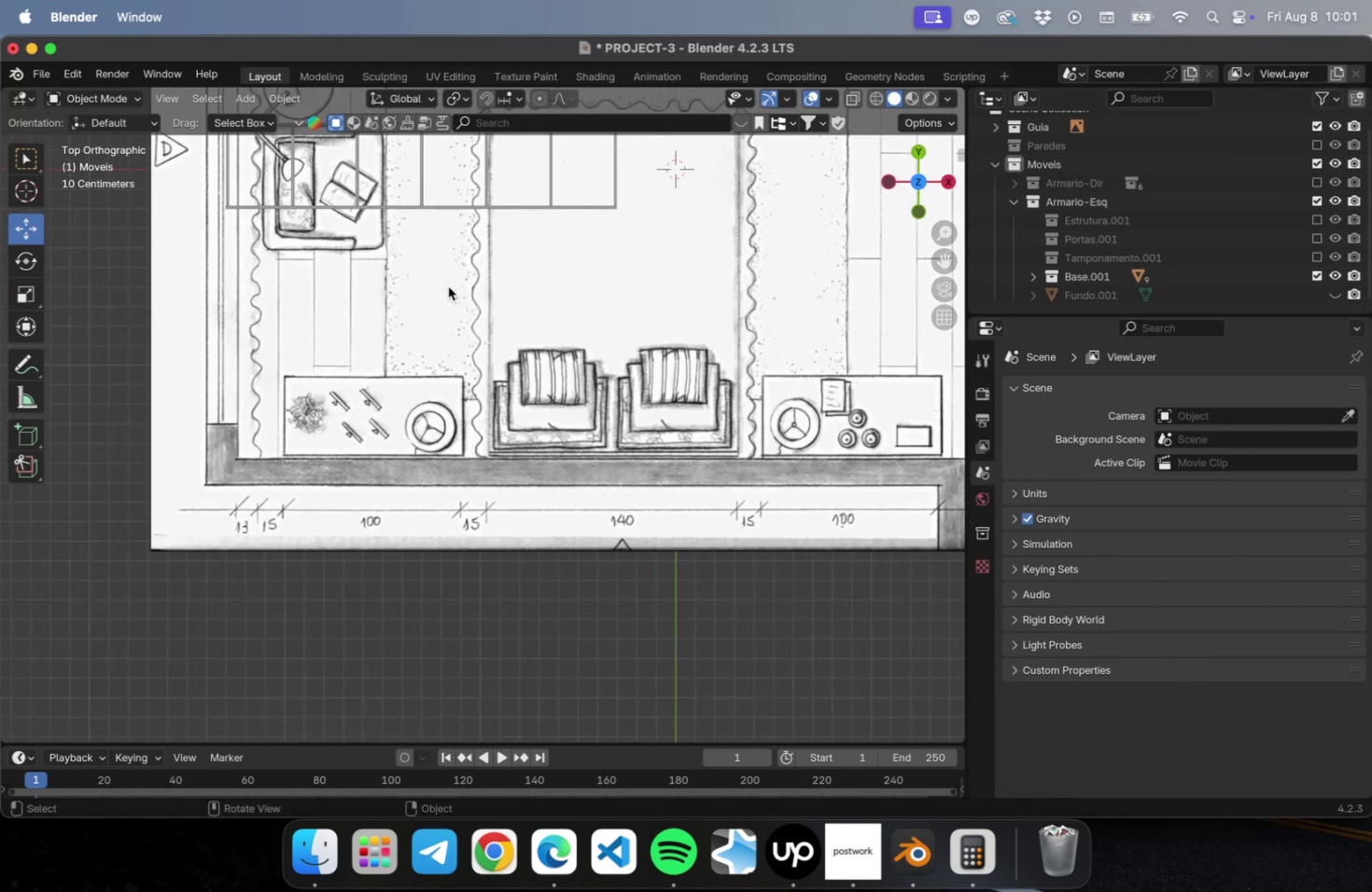 
hold_key(key=ShiftLeft, duration=0.57)
 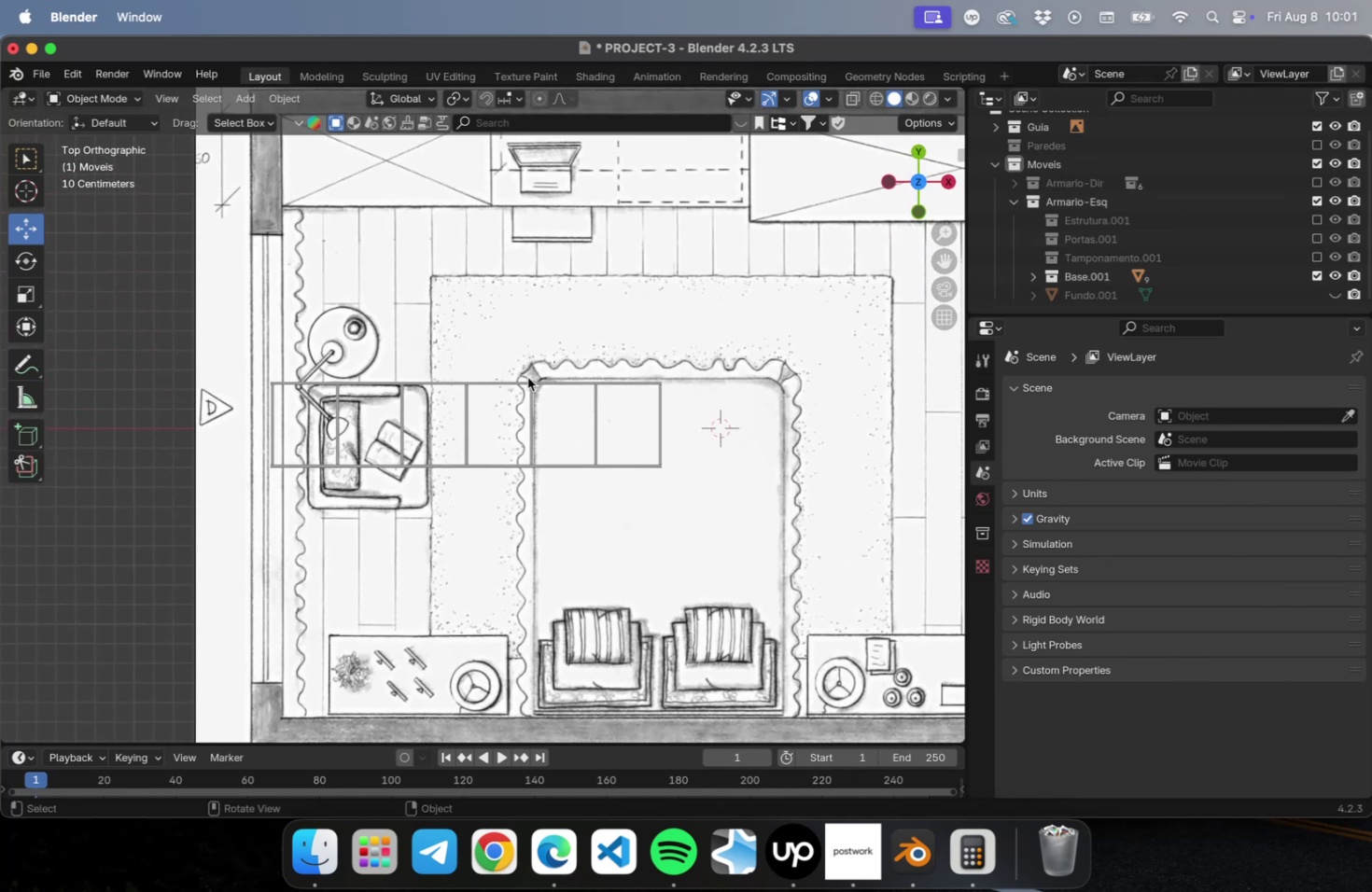 
hold_key(key=ShiftLeft, duration=0.78)
 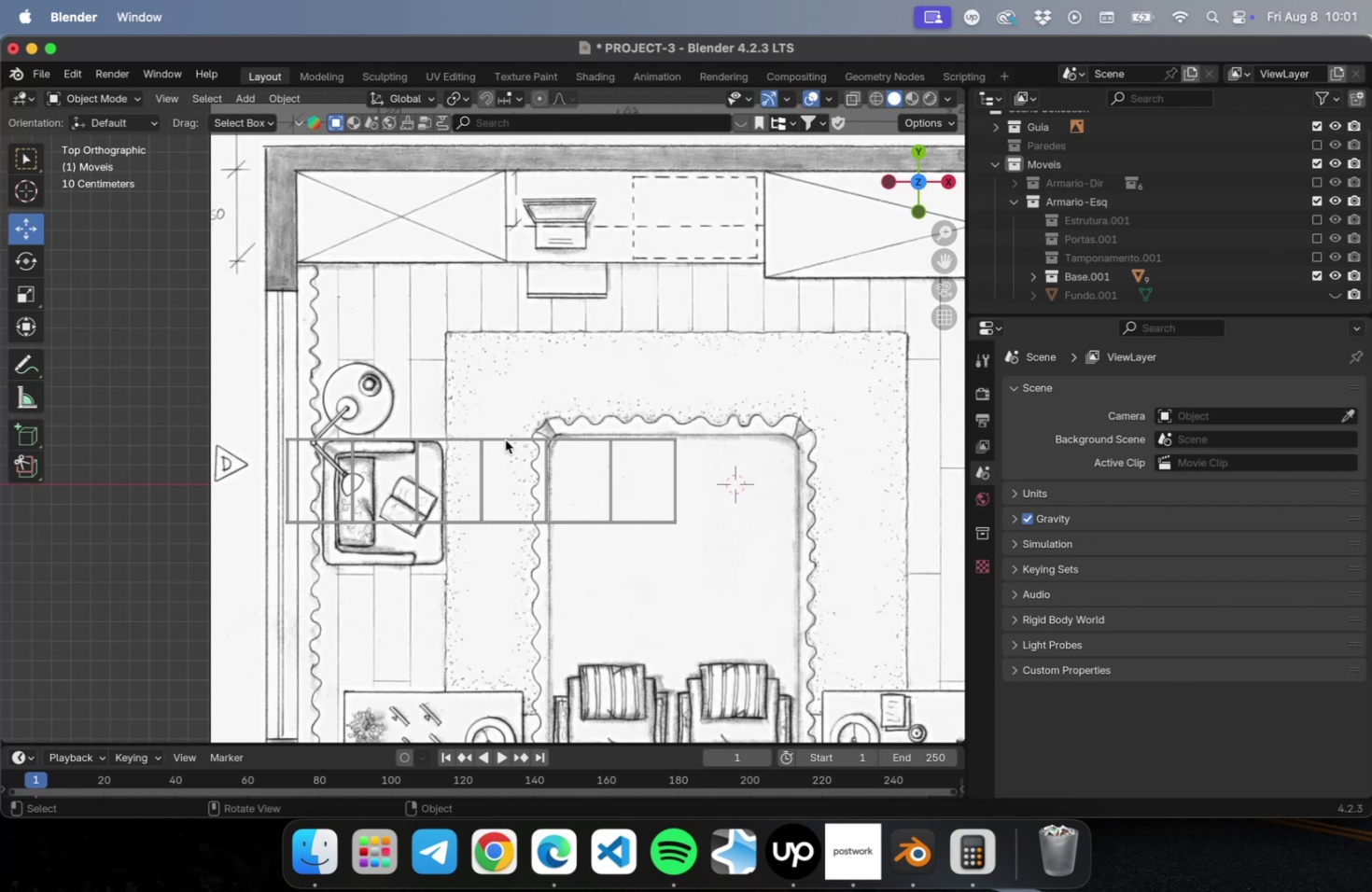 
wait(5.5)
 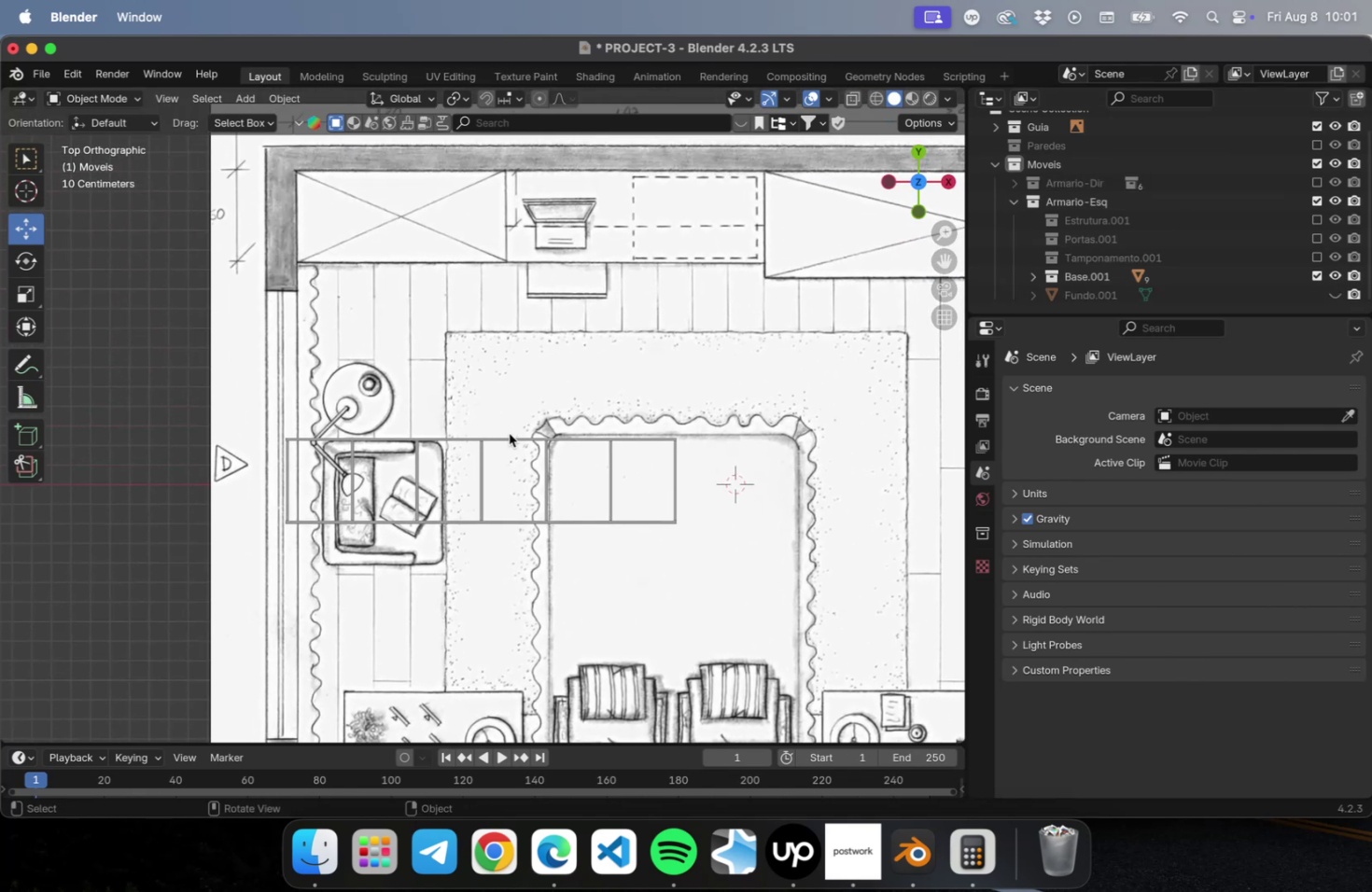 
left_click([1060, 192])
 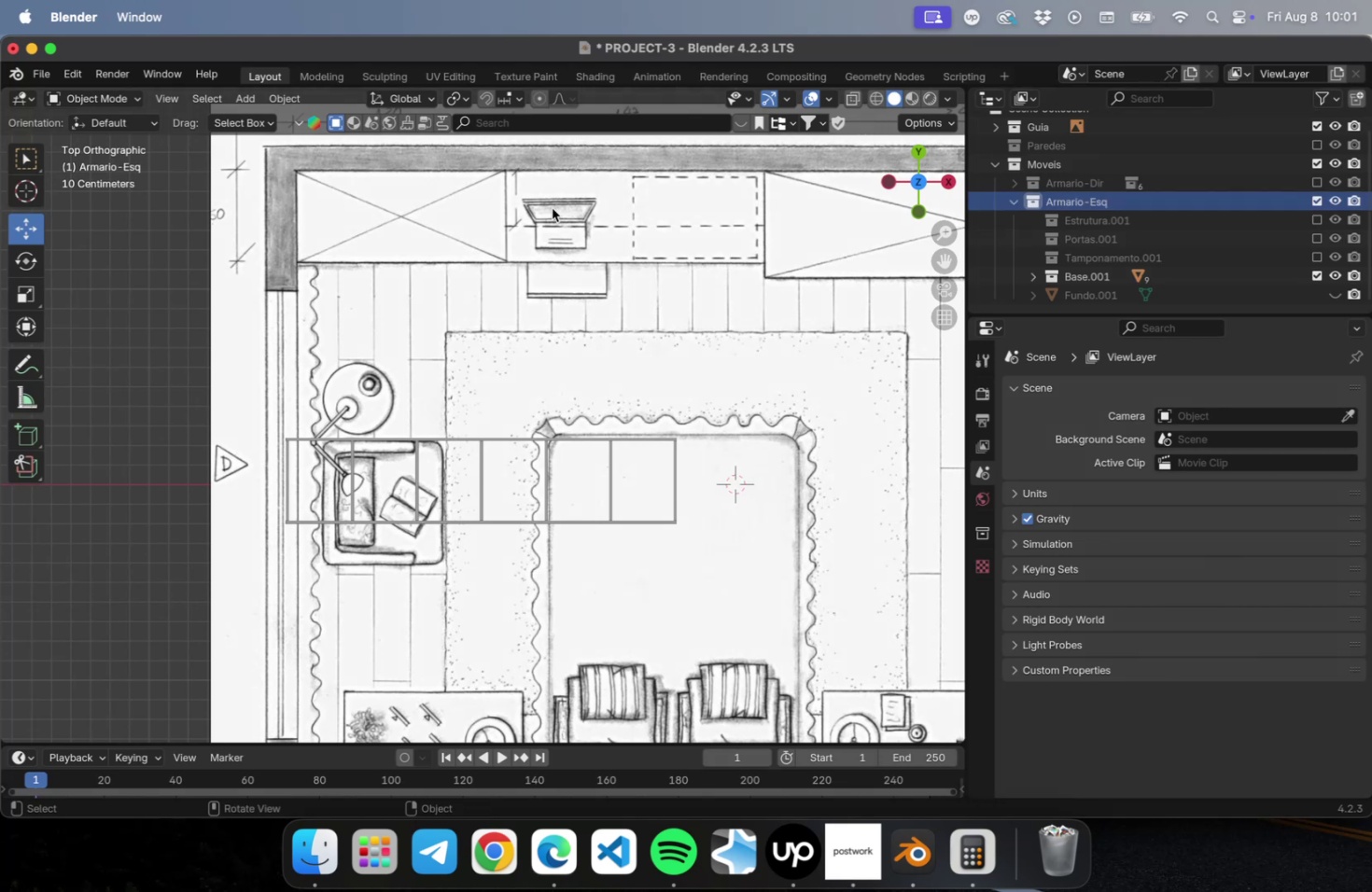 
hold_key(key=ShiftLeft, duration=0.39)
 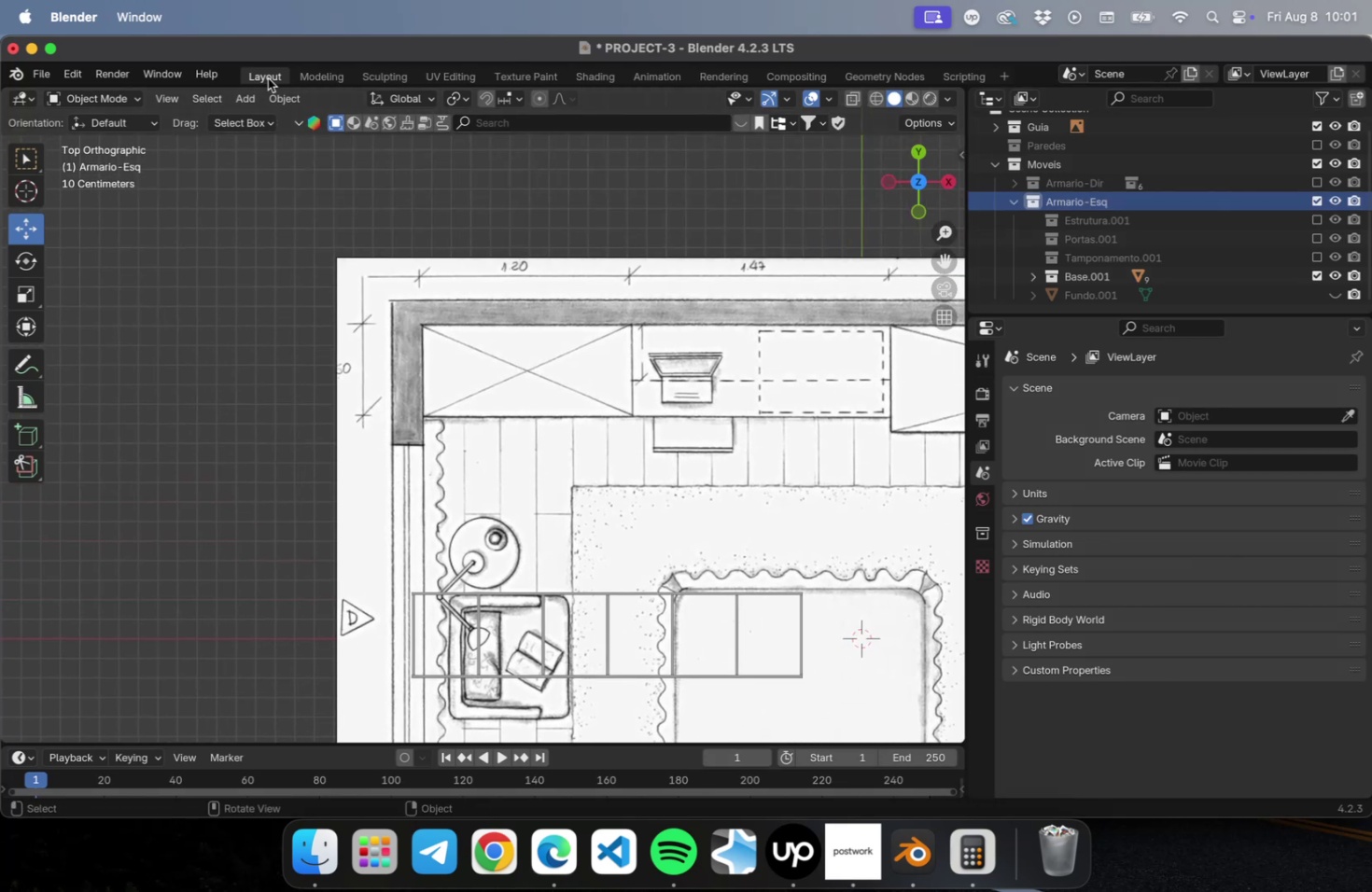 
left_click([253, 101])
 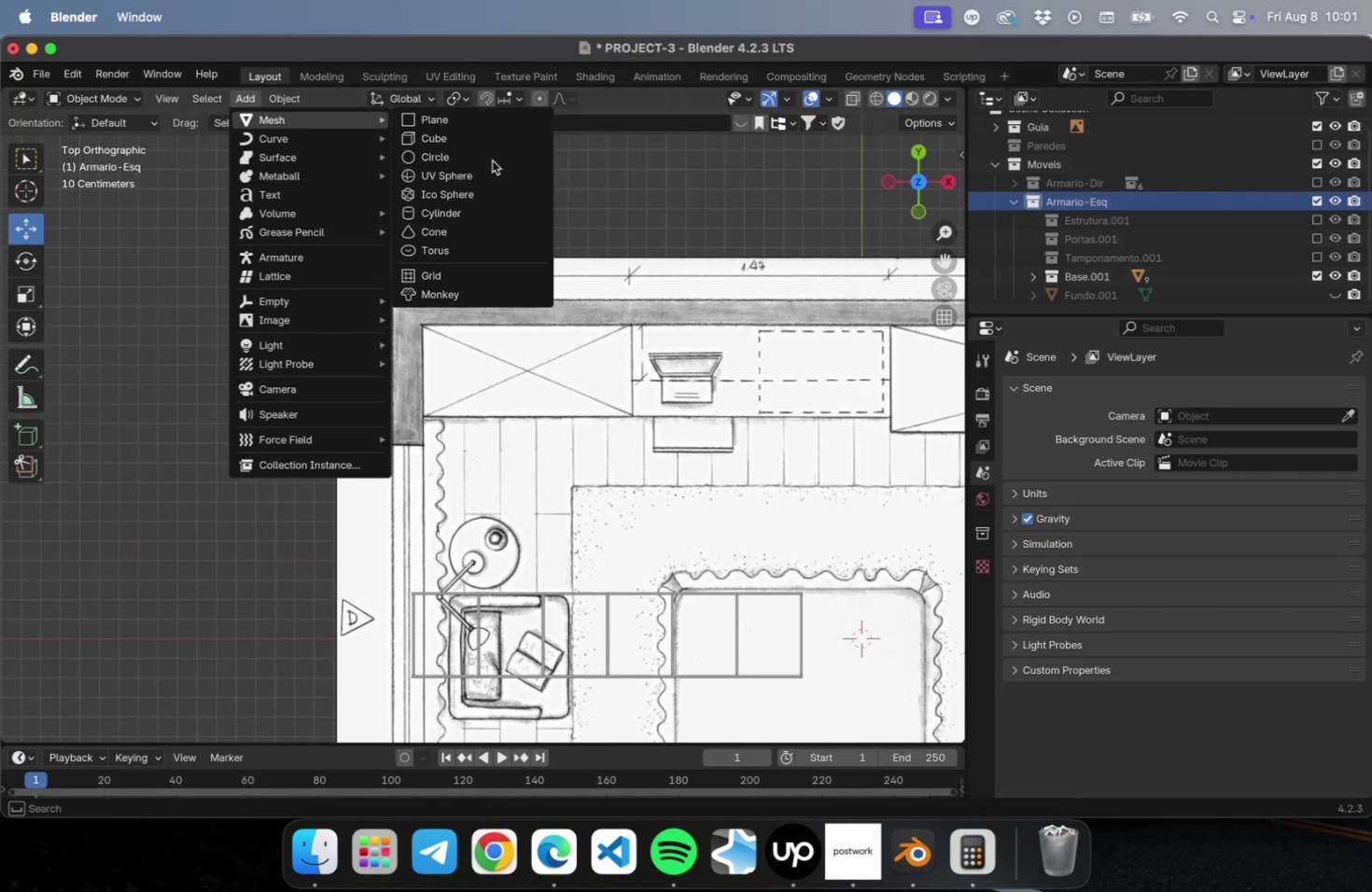 
left_click([481, 138])
 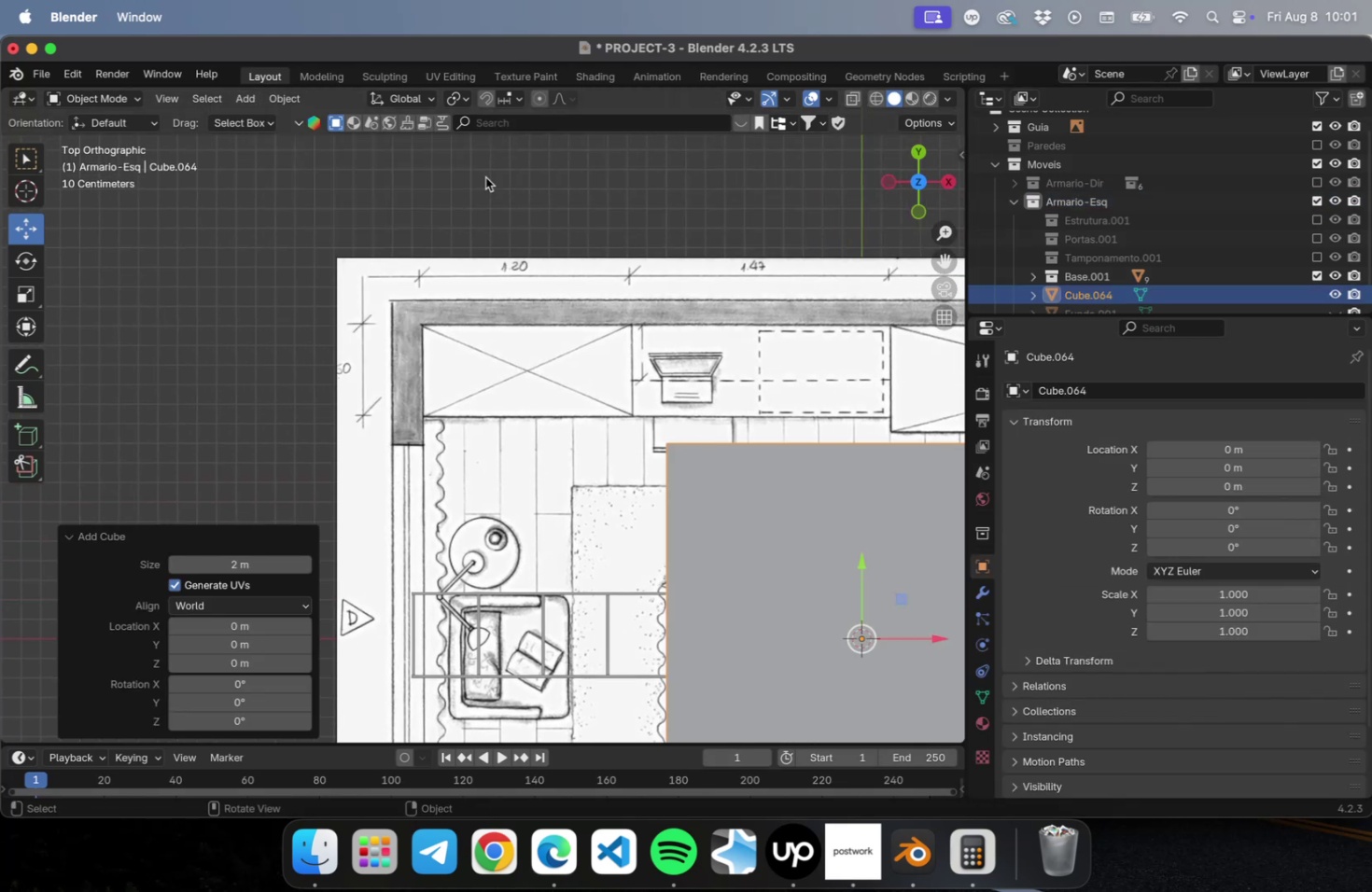 
scroll: coordinate [605, 383], scroll_direction: down, amount: 2.0
 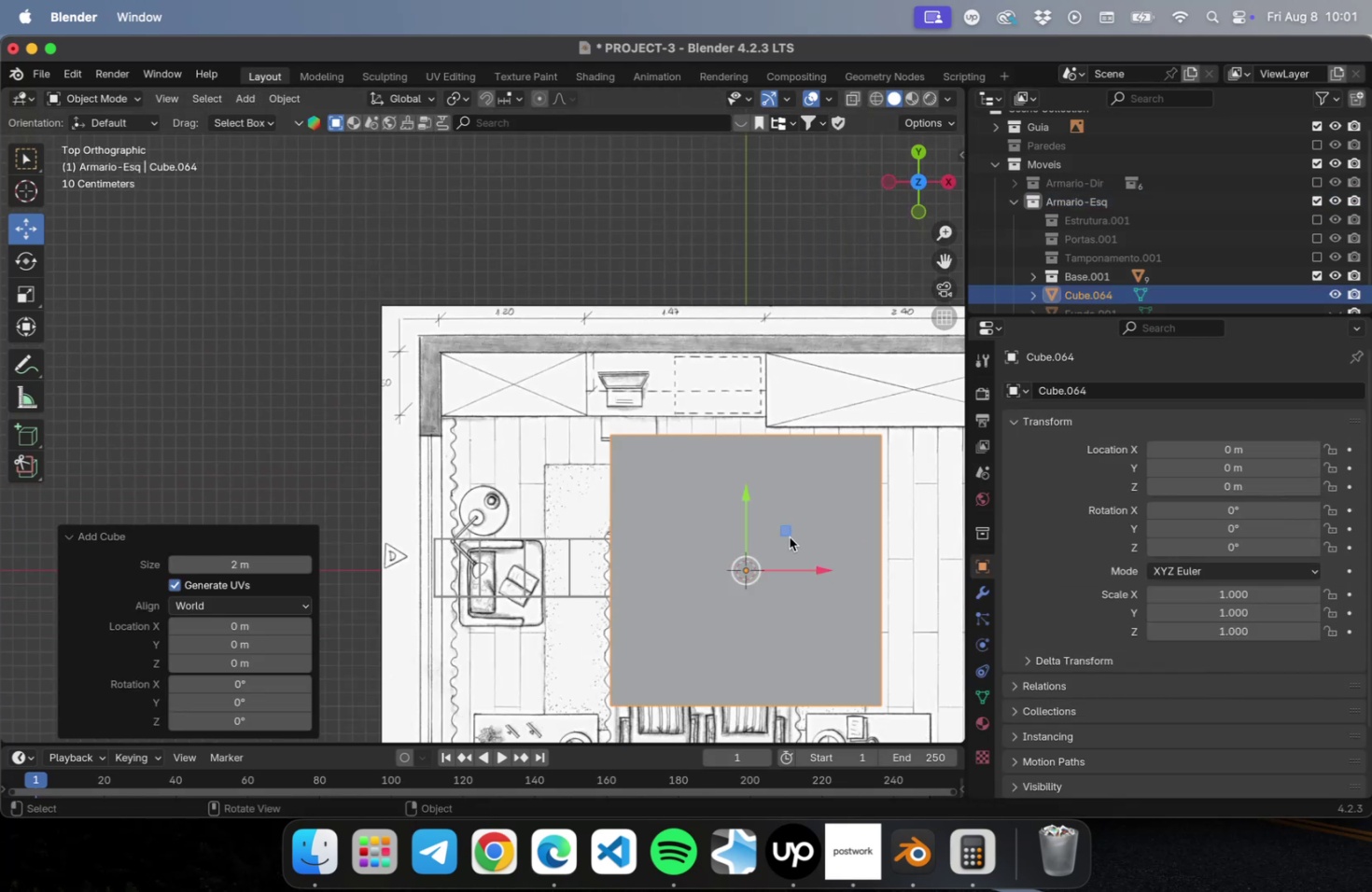 
left_click_drag(start_coordinate=[785, 534], to_coordinate=[555, 363])
 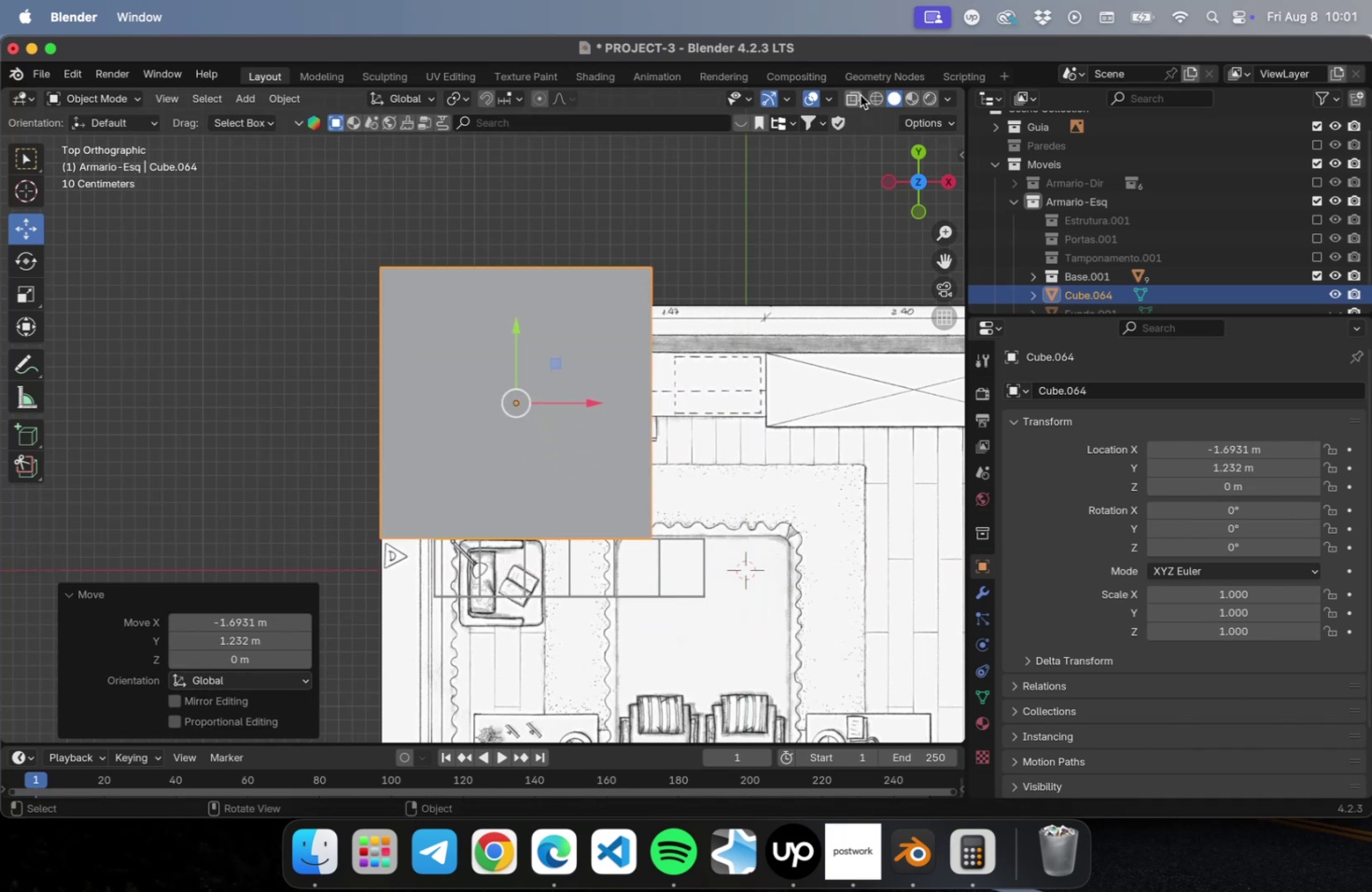 
left_click([855, 97])
 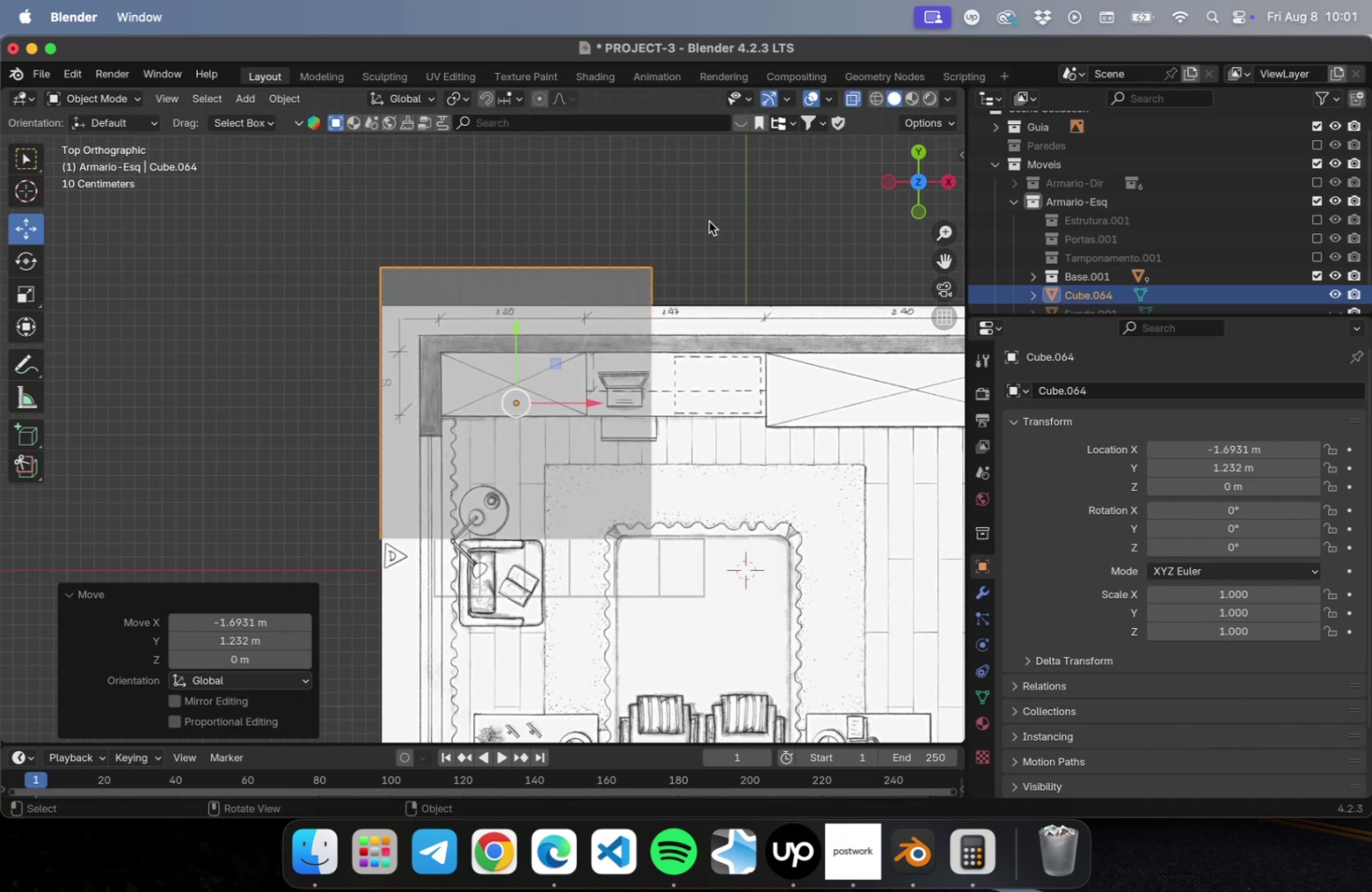 
key(Meta+CommandLeft)
 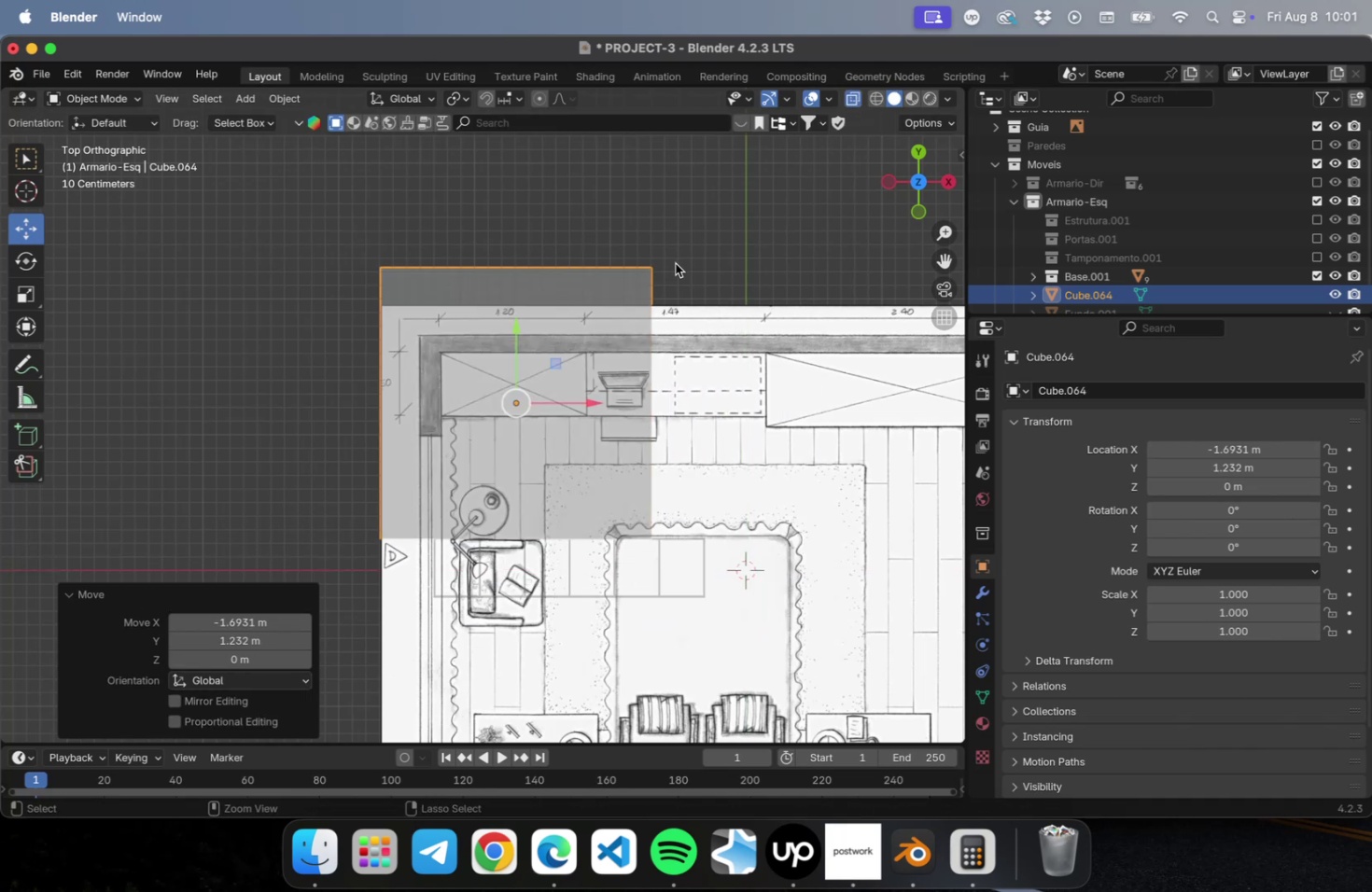 
key(Meta+S)
 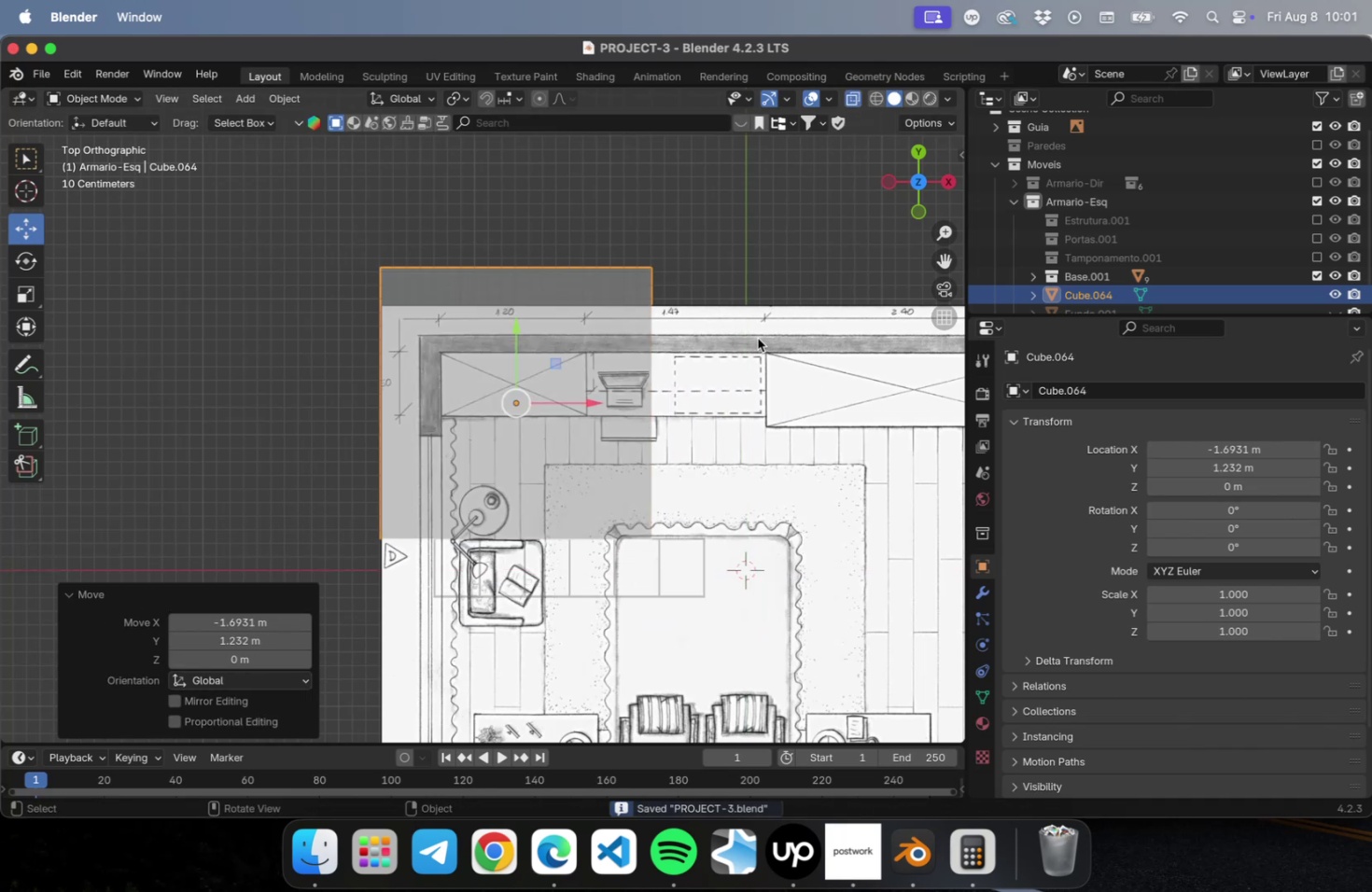 
key(N)
 